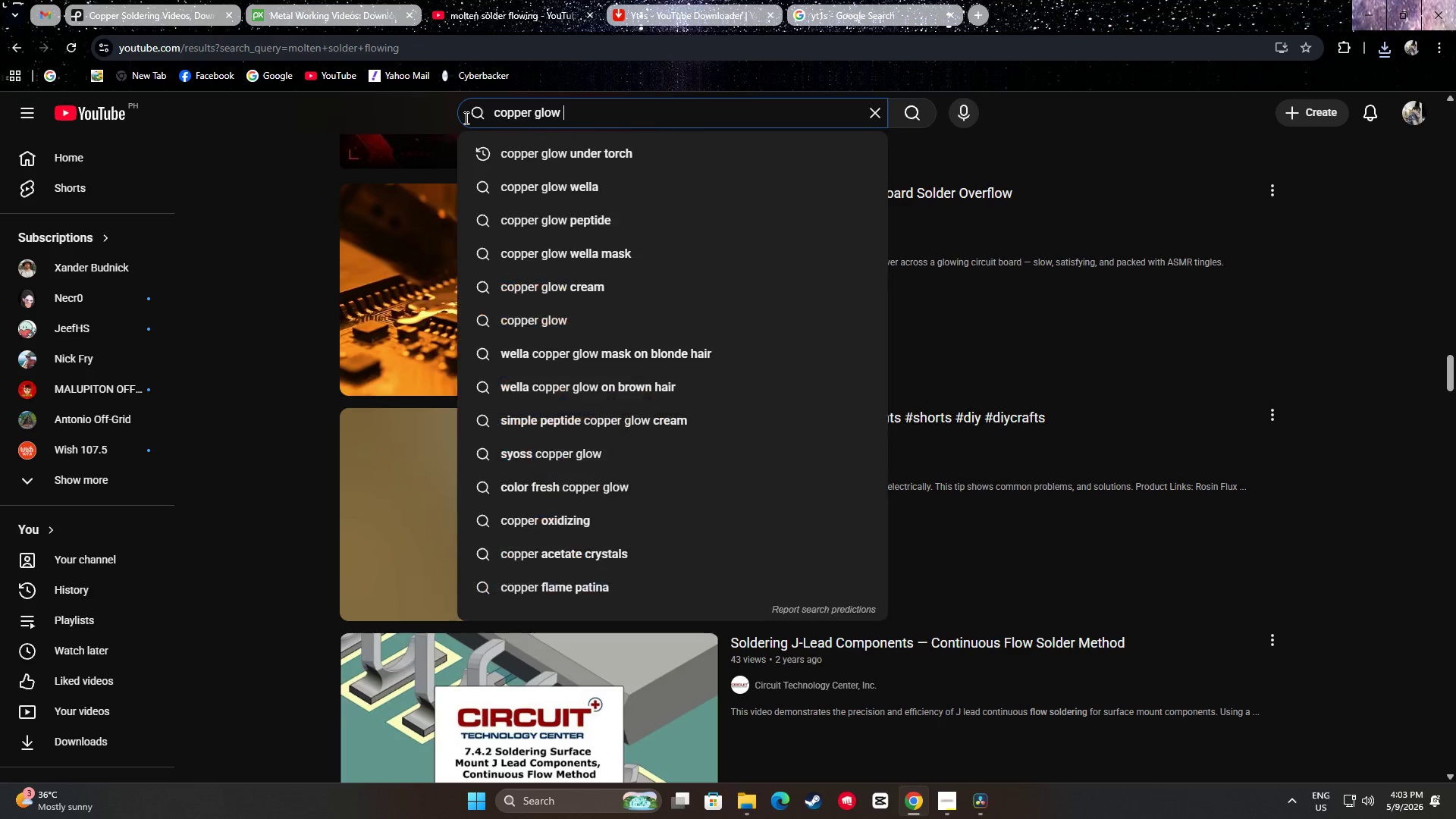 
key(Backspace)
type(ing)
 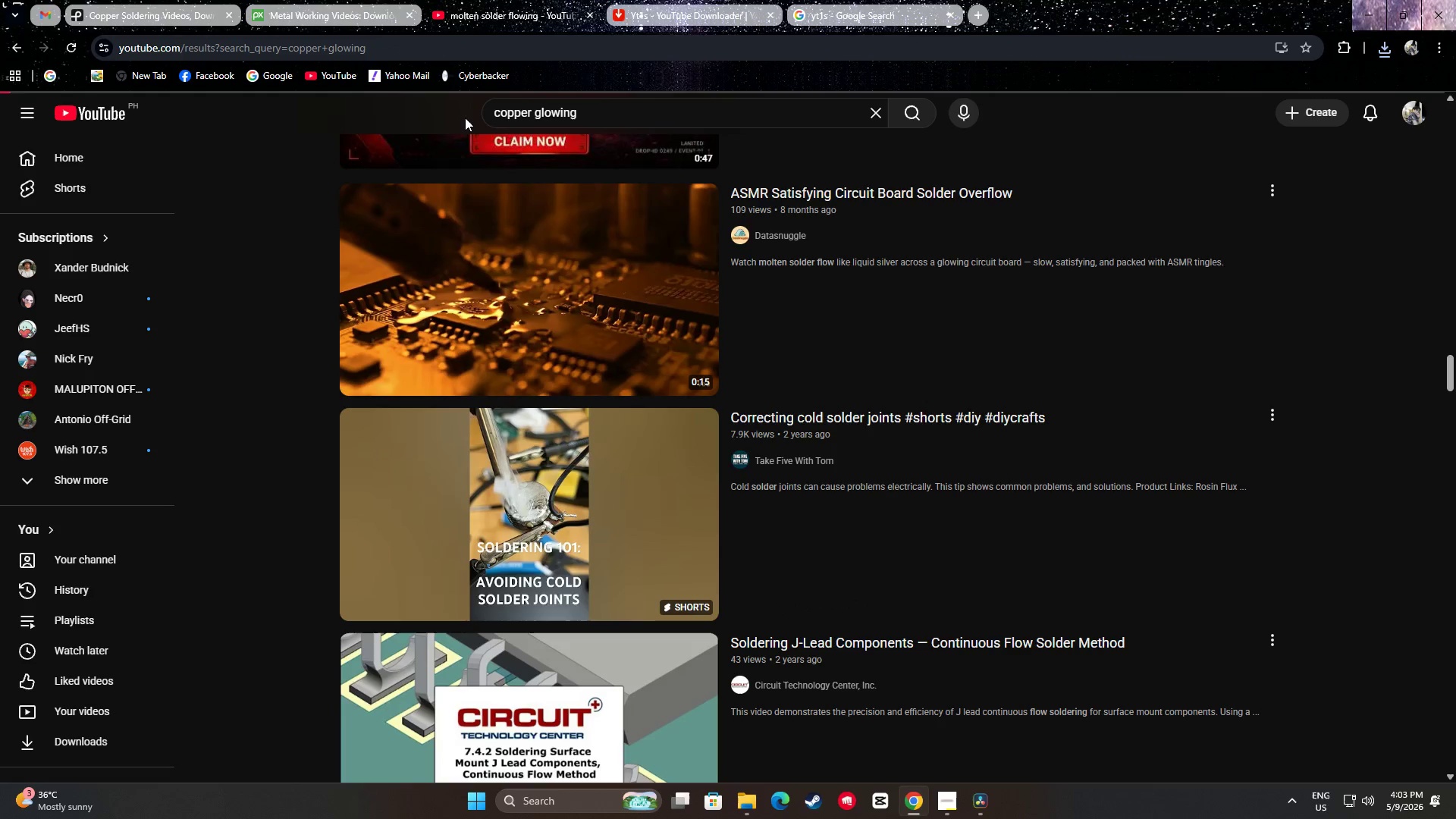 
key(Enter)
 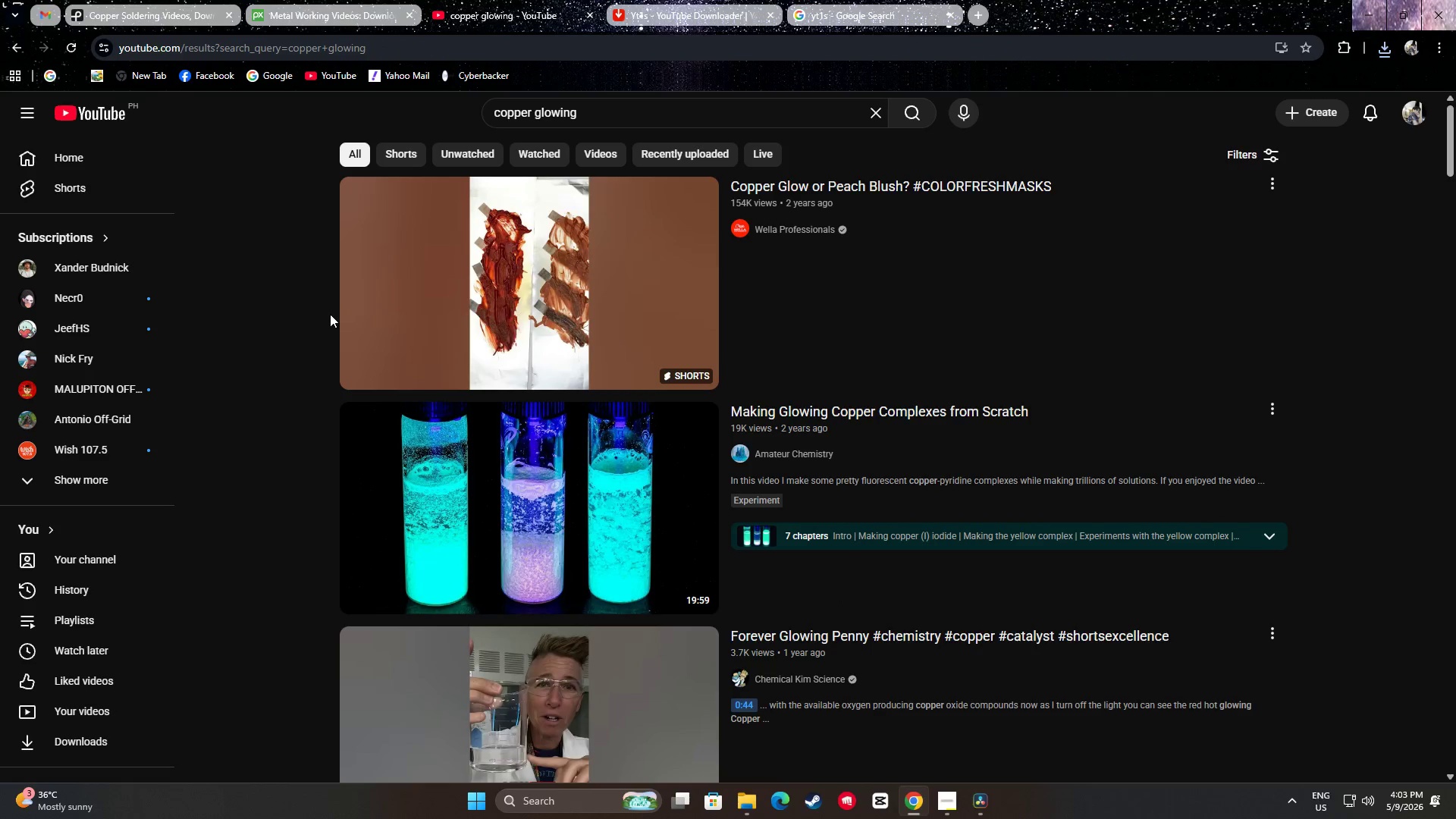 
scroll: coordinate [319, 322], scroll_direction: down, amount: 14.0
 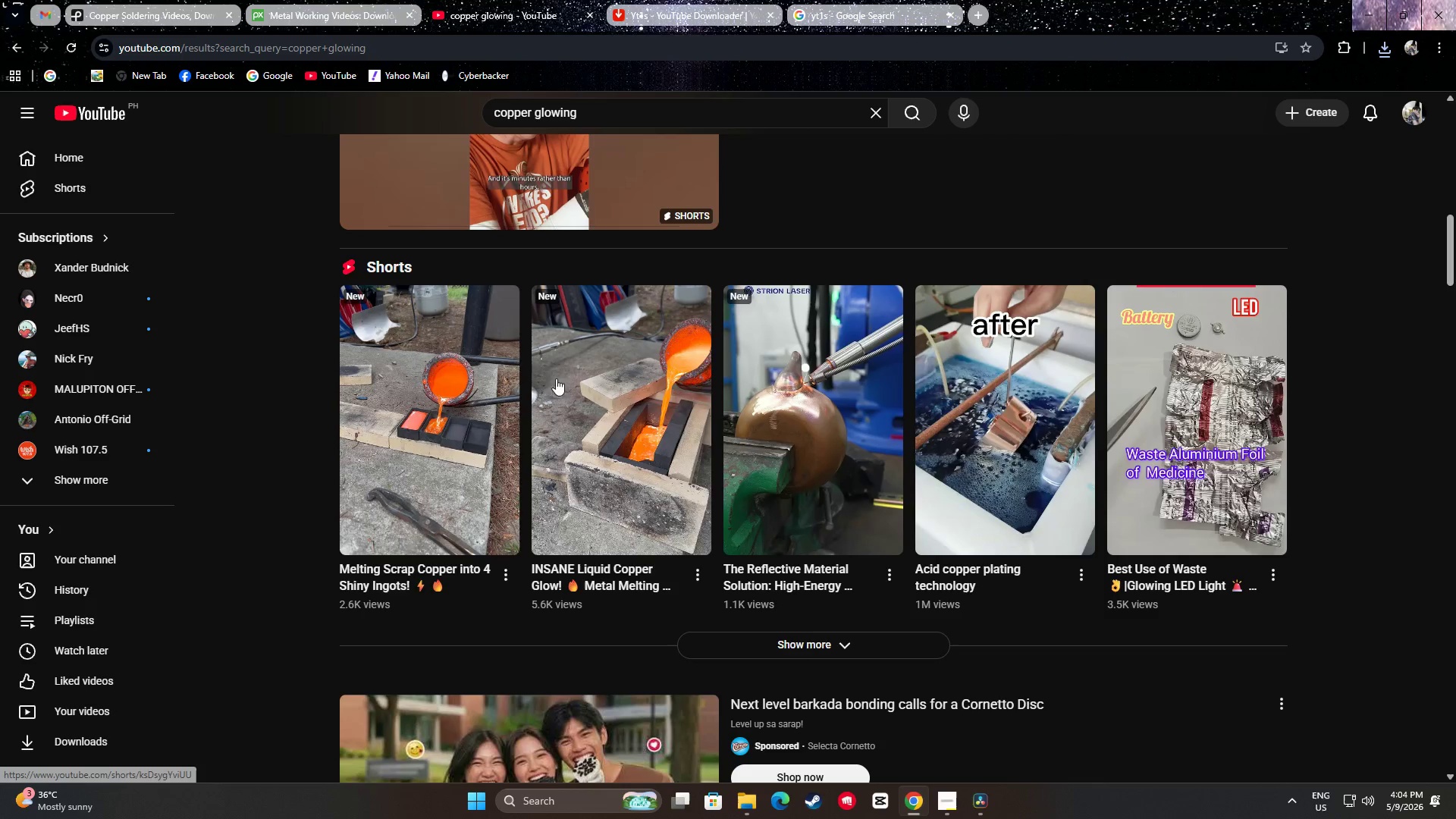 
mouse_move([635, 384])
 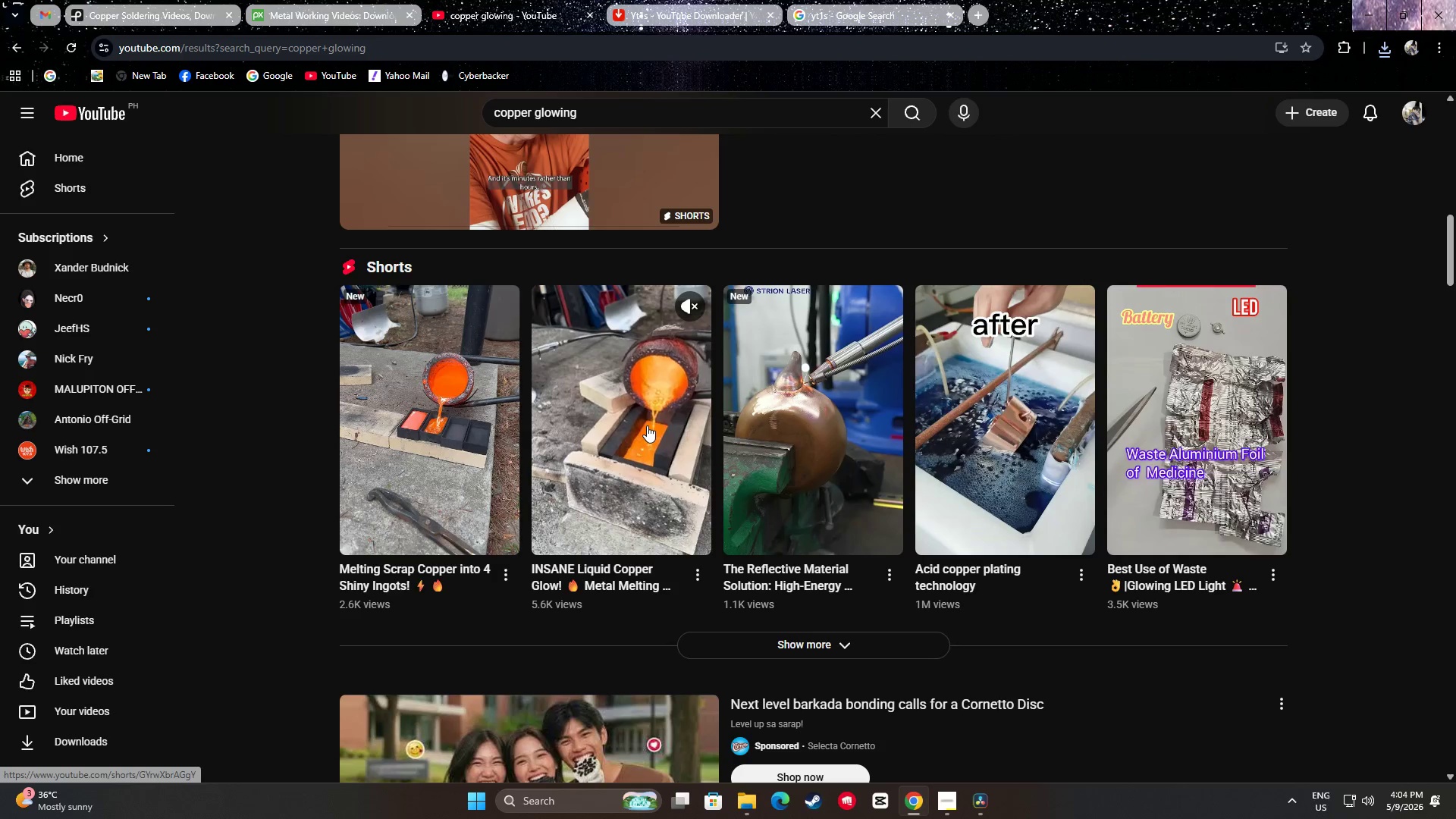 
left_click([880, 654])
 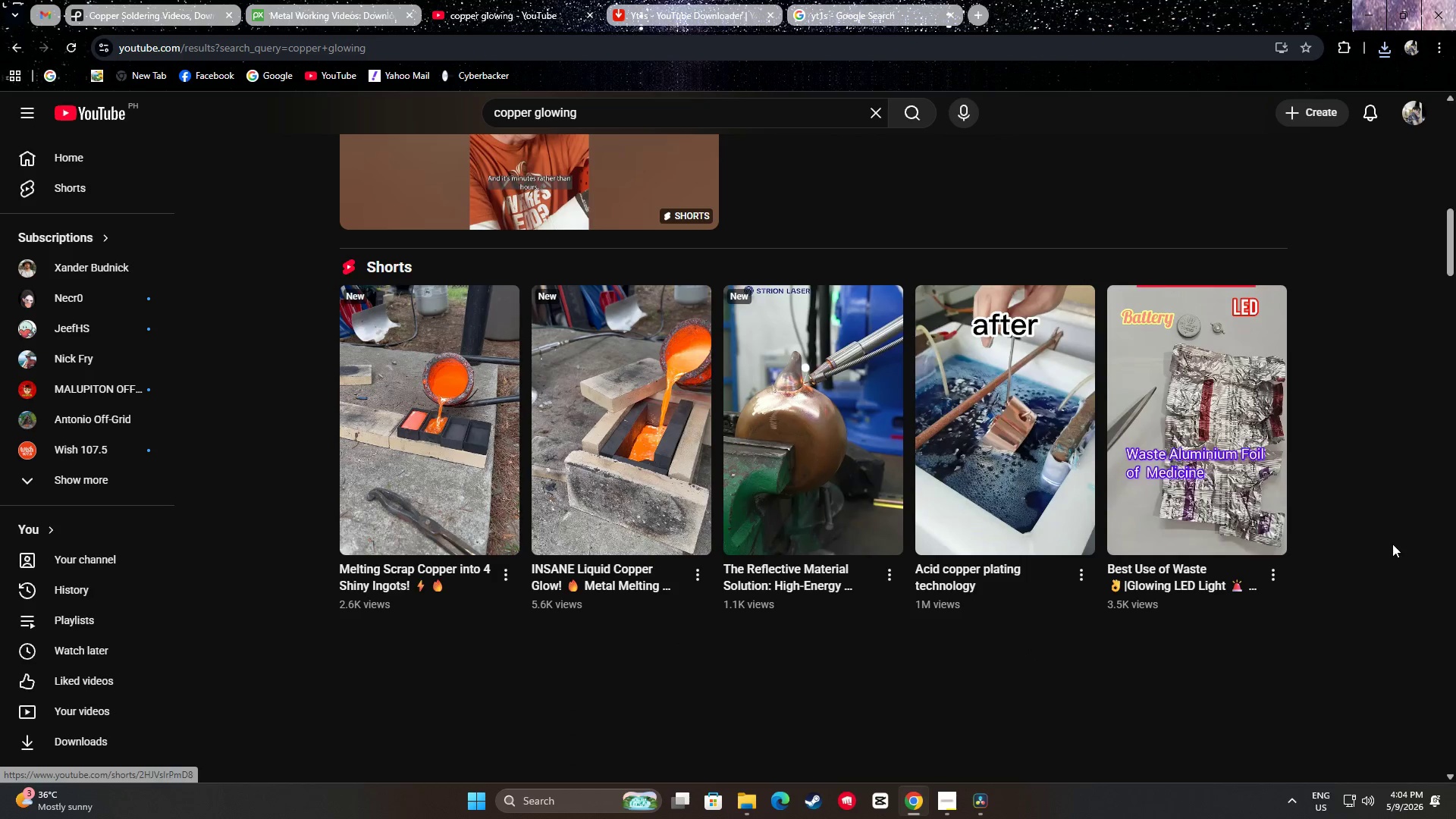 
scroll: coordinate [1385, 479], scroll_direction: down, amount: 22.0
 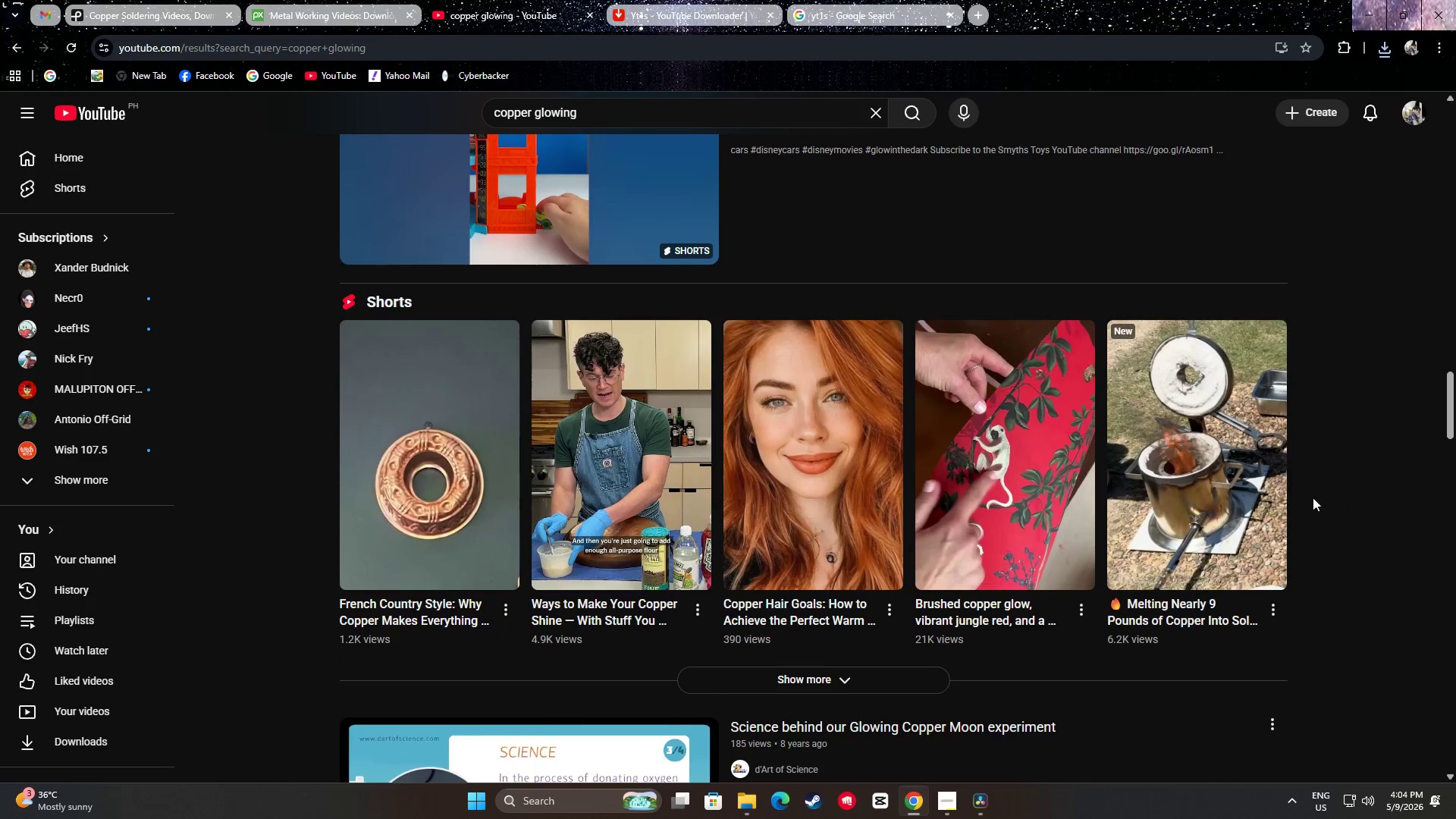 
scroll: coordinate [1454, 436], scroll_direction: down, amount: 17.0
 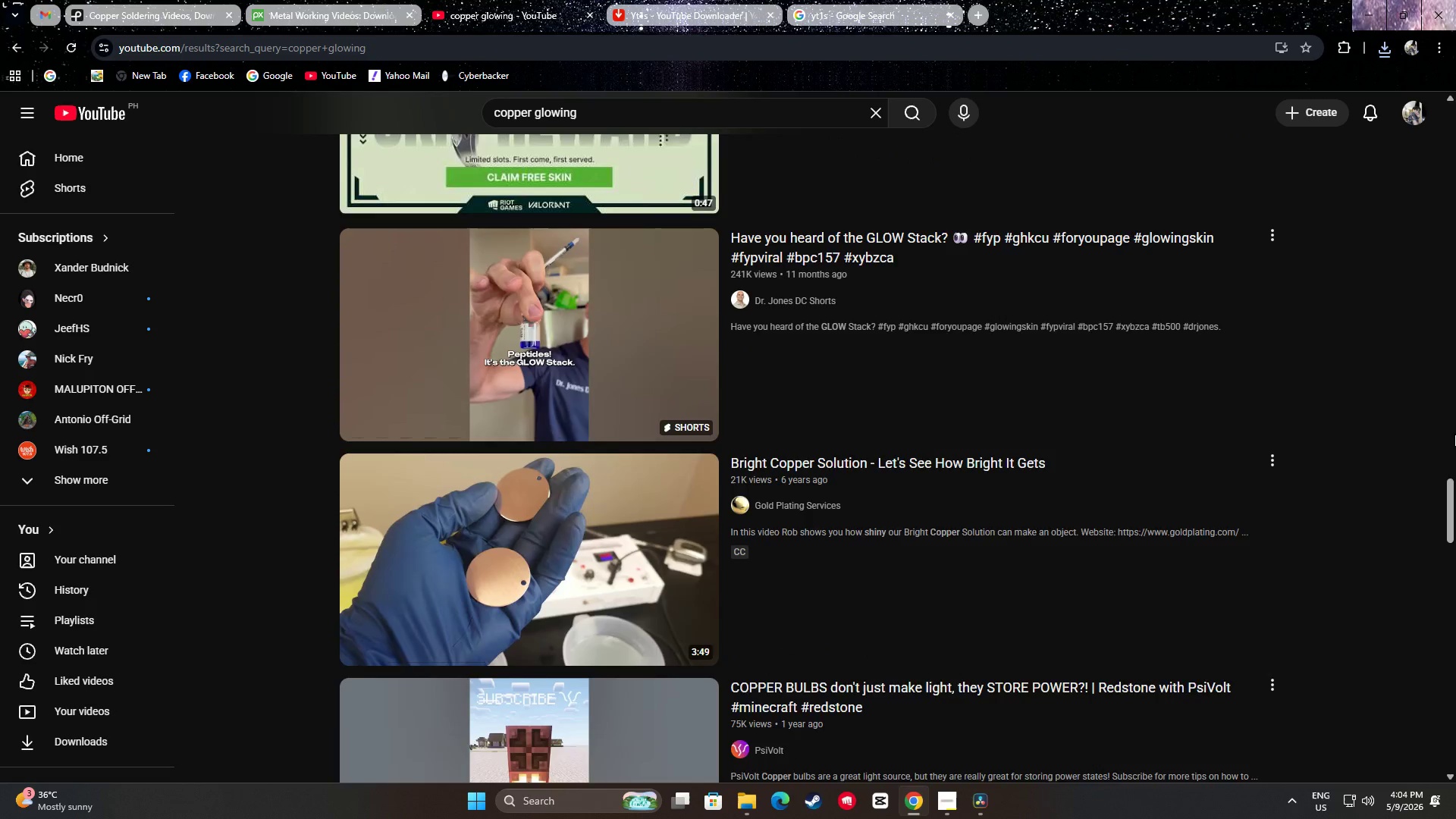 
scroll: coordinate [1454, 429], scroll_direction: none, amount: 0.0
 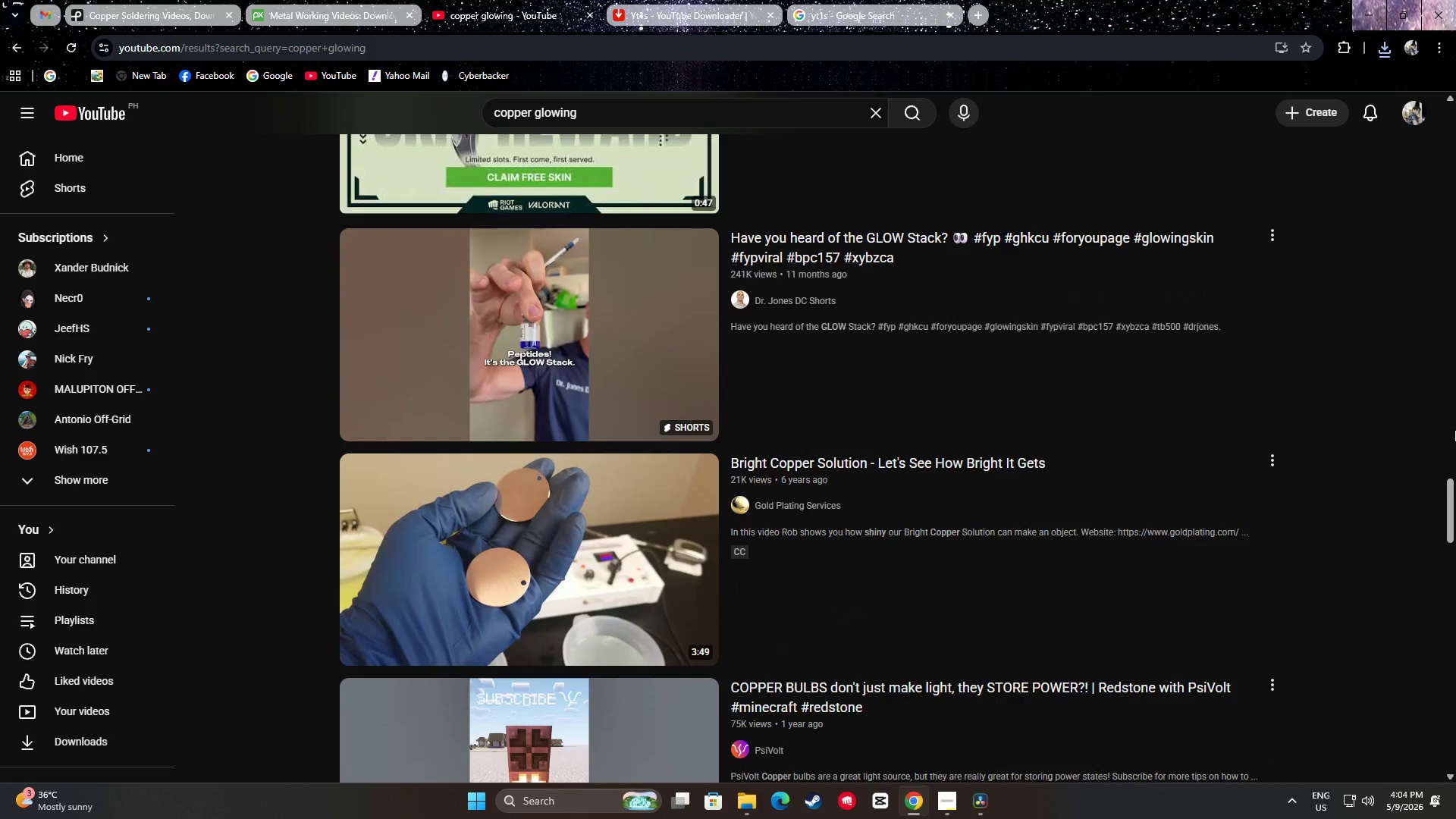 
scroll: coordinate [1448, 390], scroll_direction: down, amount: 30.0
 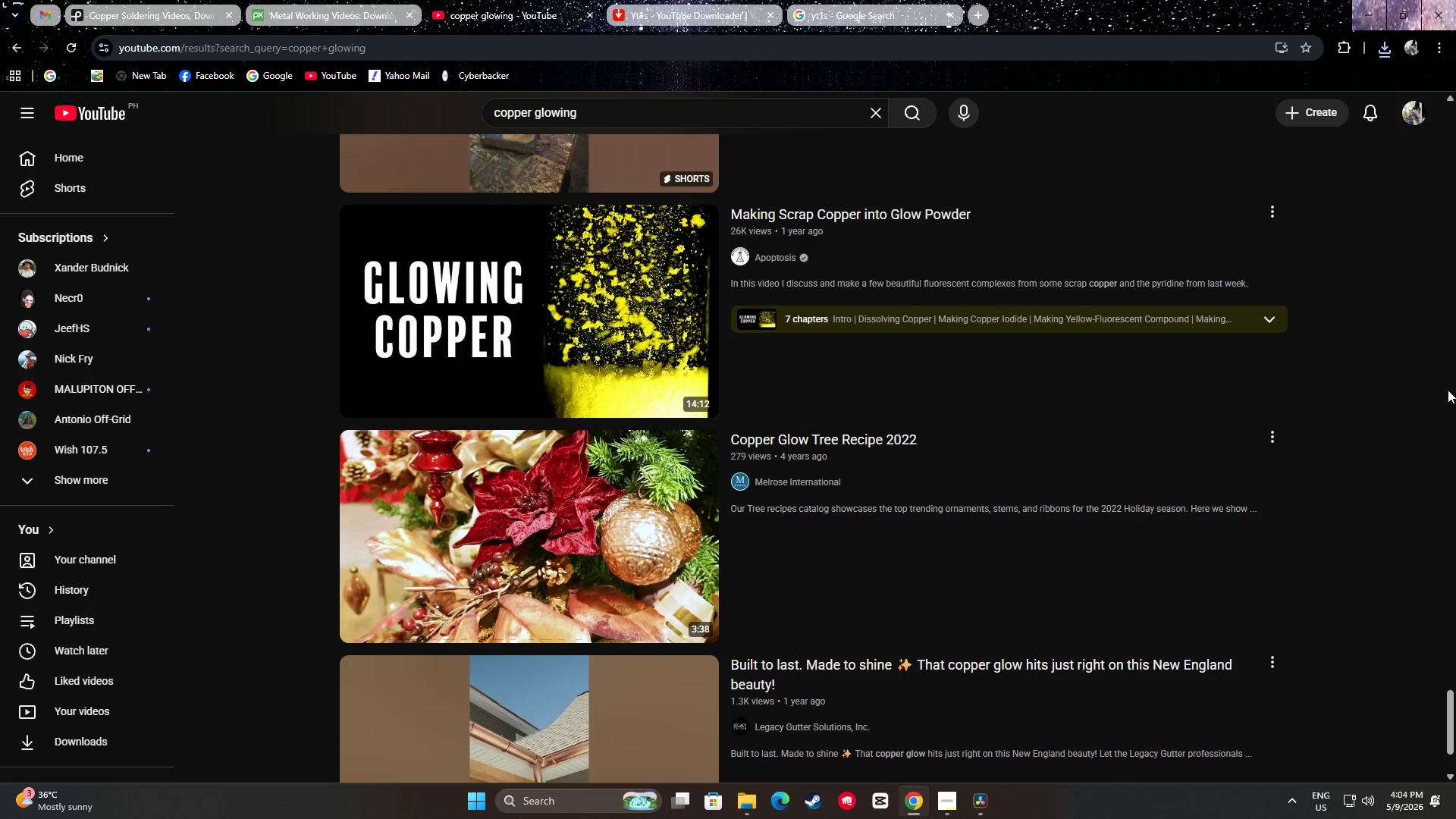 
scroll: coordinate [1447, 388], scroll_direction: up, amount: 5.0
 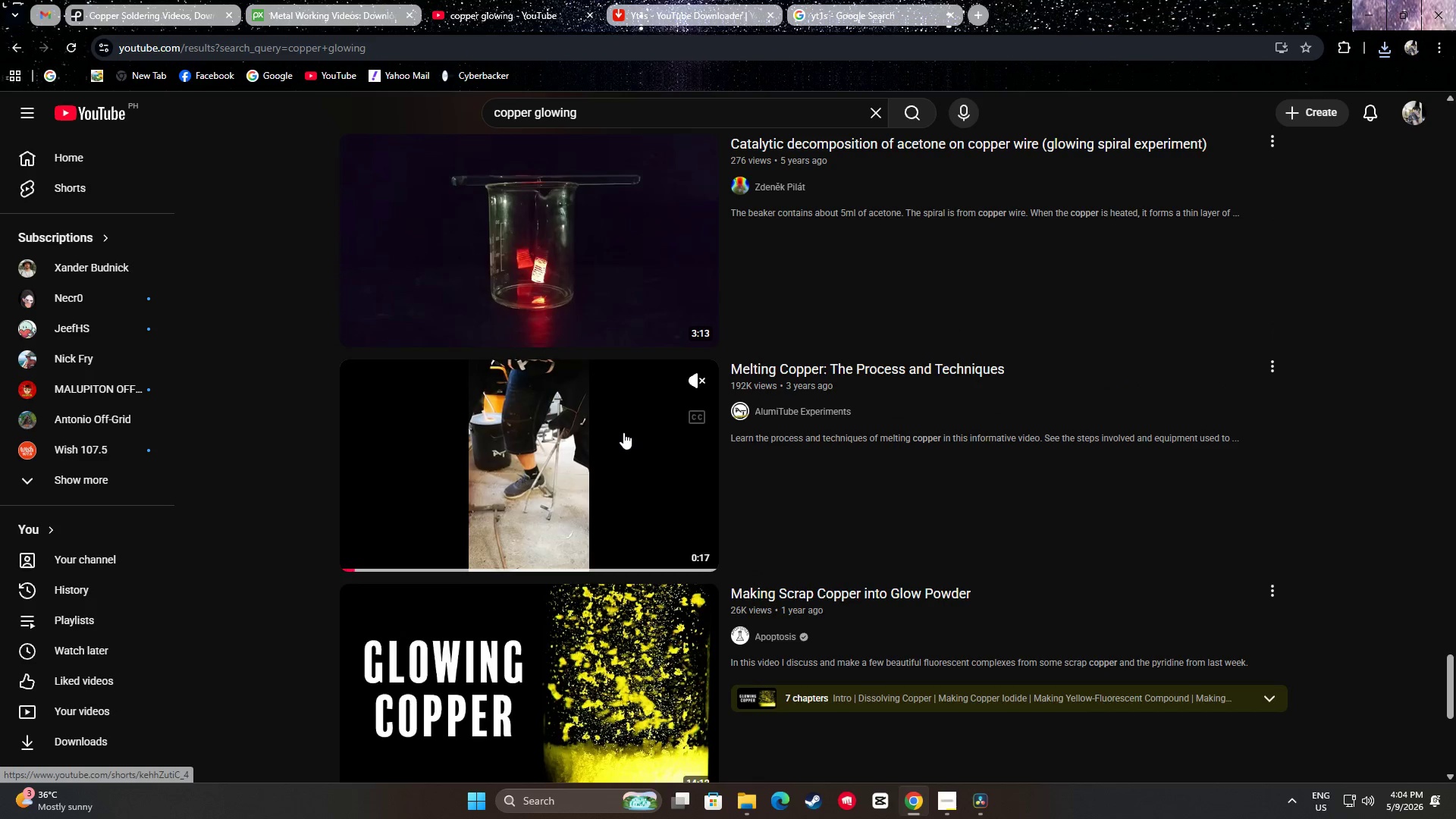 
left_click_drag(start_coordinate=[1455, 599], to_coordinate=[1436, 154])
 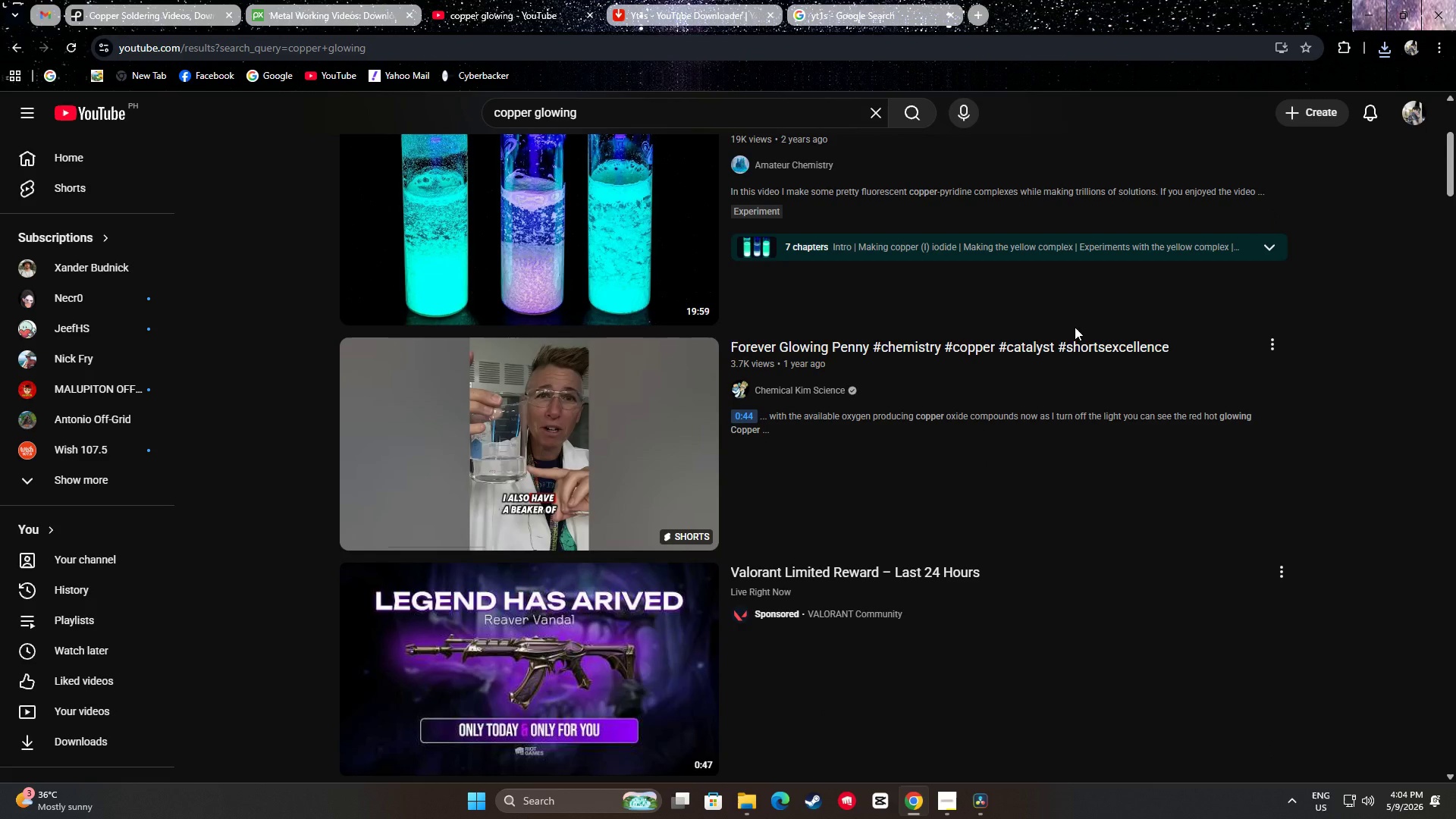 
scroll: coordinate [1209, 468], scroll_direction: up, amount: 11.0
 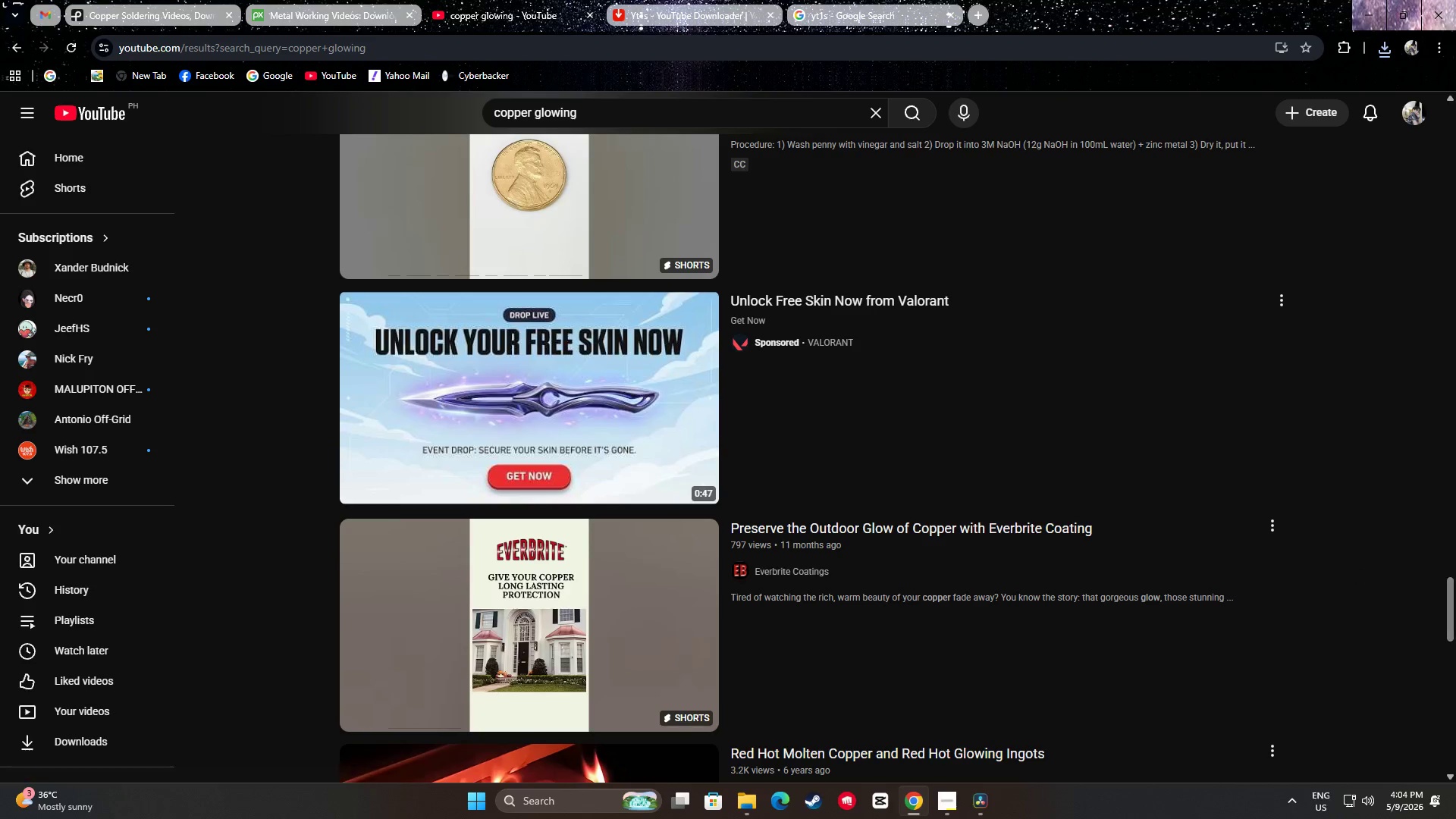 
wait(7.47)
 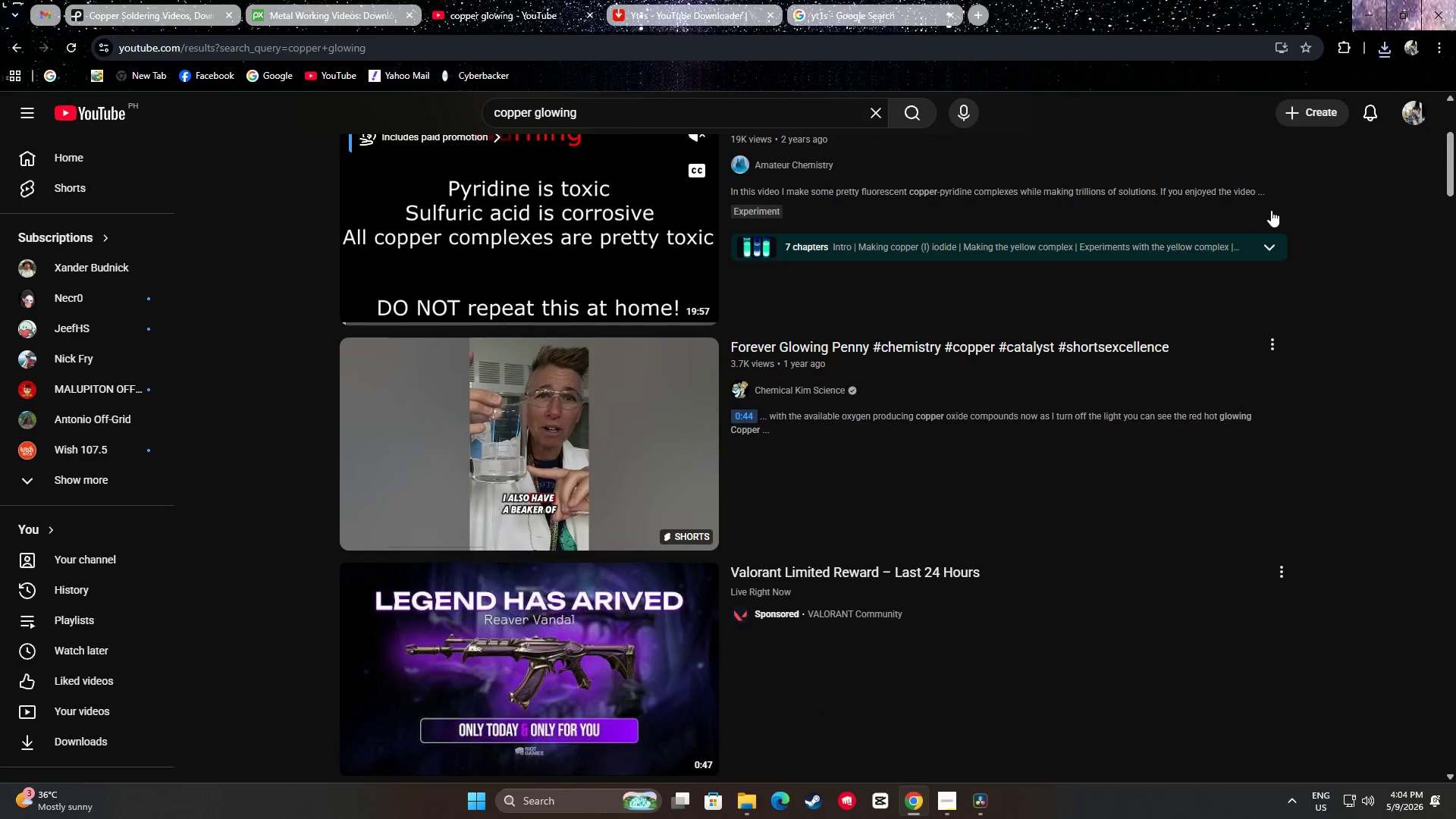 
scroll: coordinate [1363, 361], scroll_direction: up, amount: 14.0
 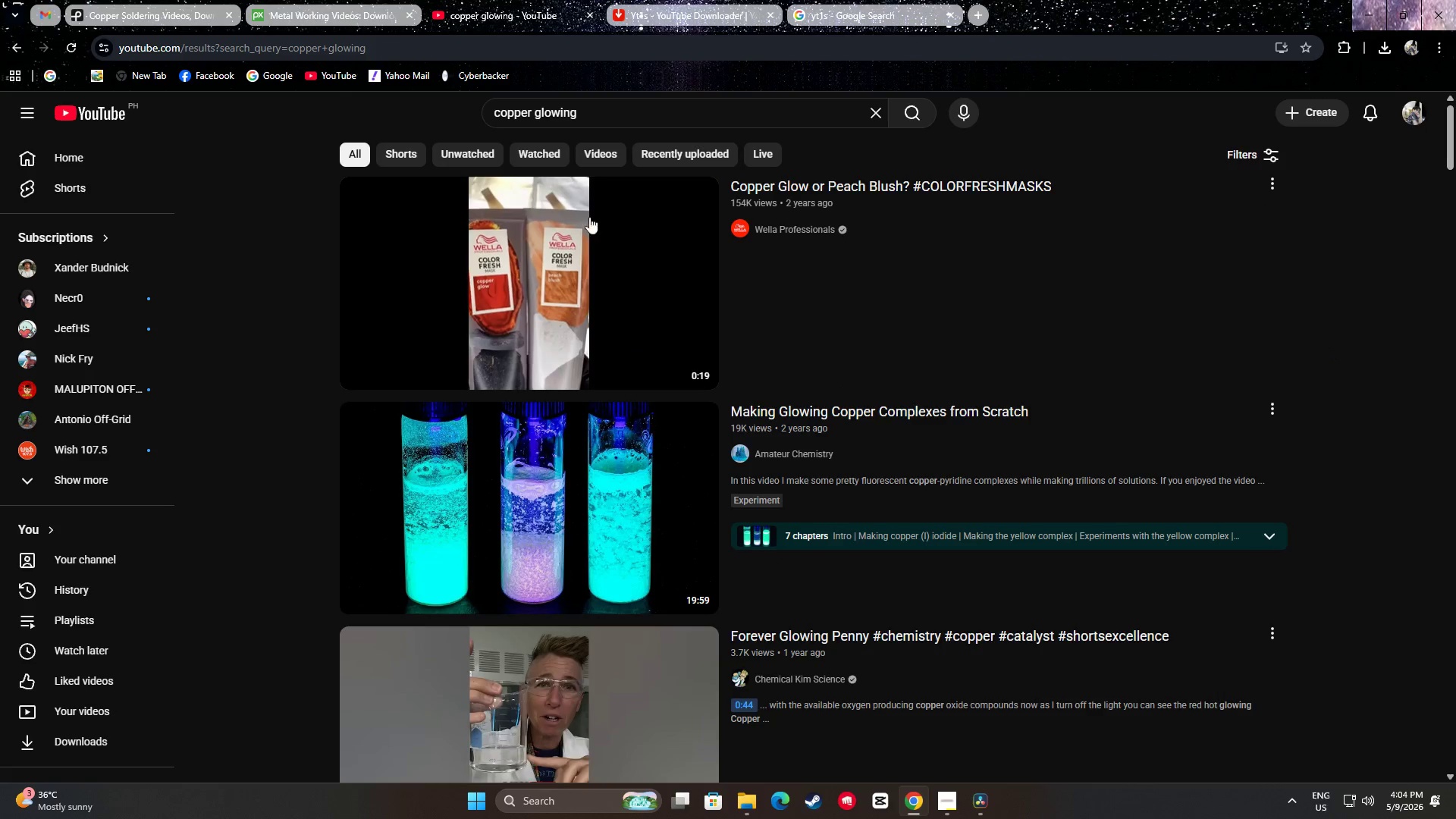 
left_click_drag(start_coordinate=[601, 106], to_coordinate=[535, 115])
 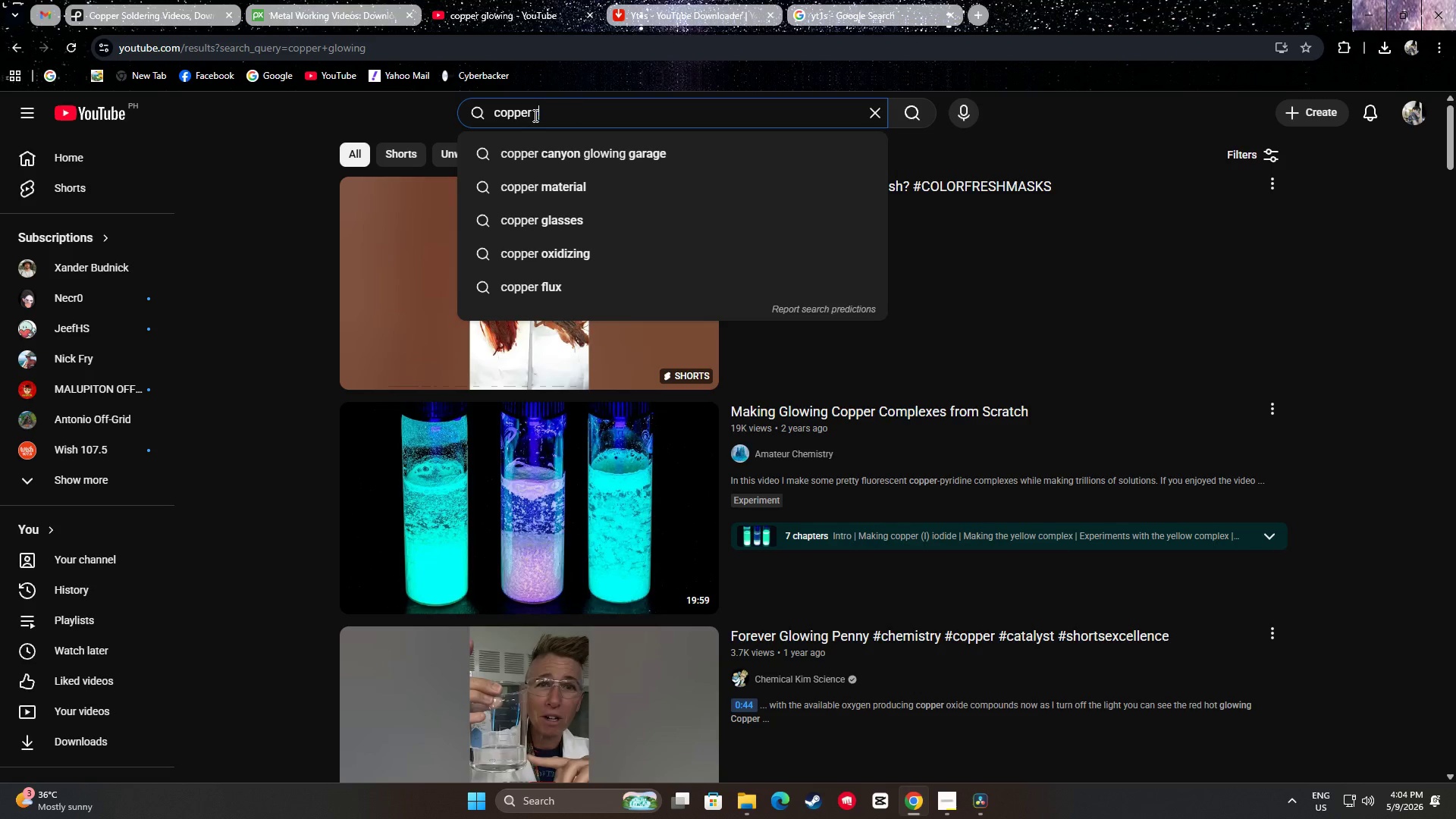 
type(reflec)
 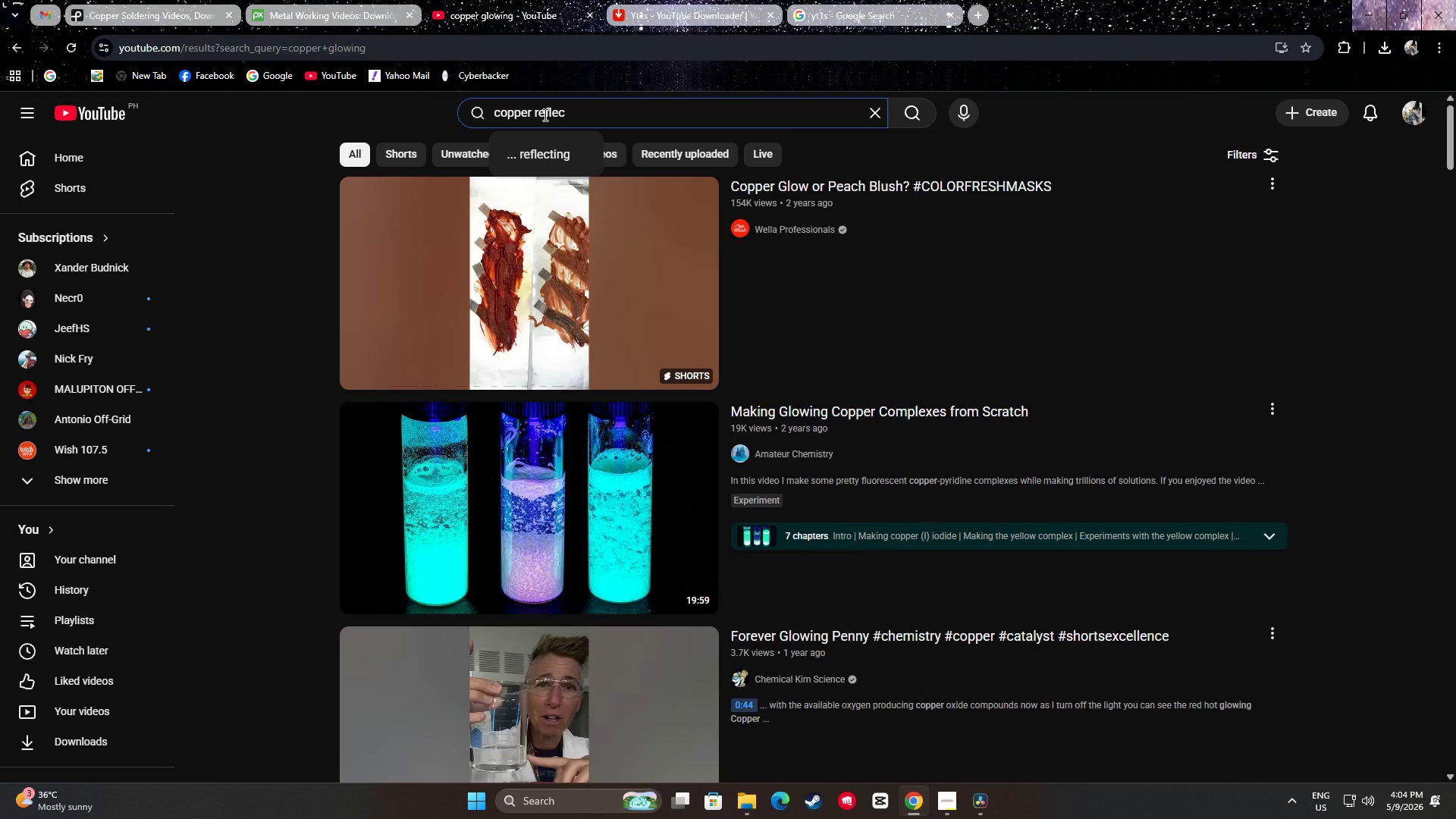 
key(ArrowDown)
 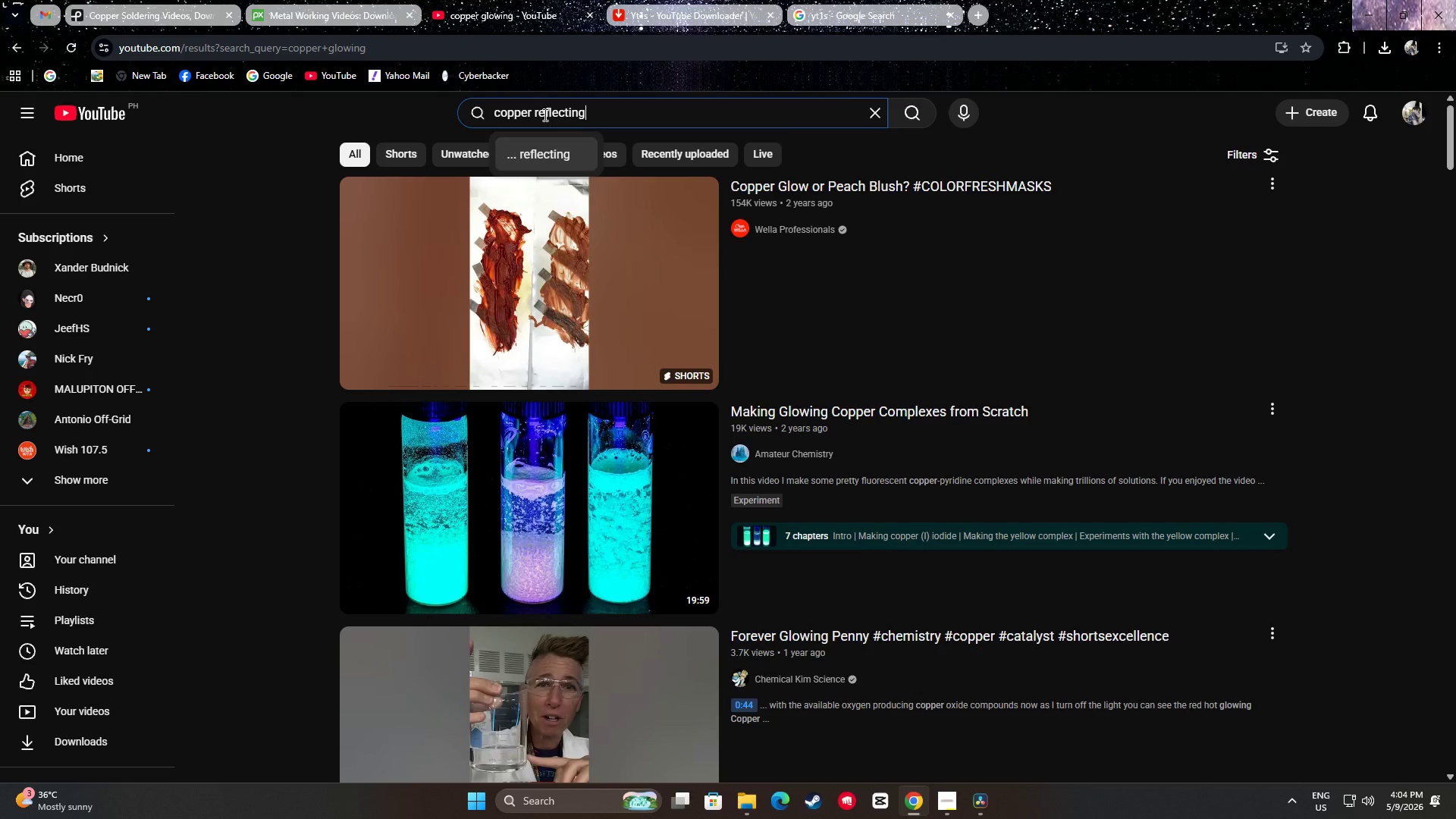 
key(Enter)
 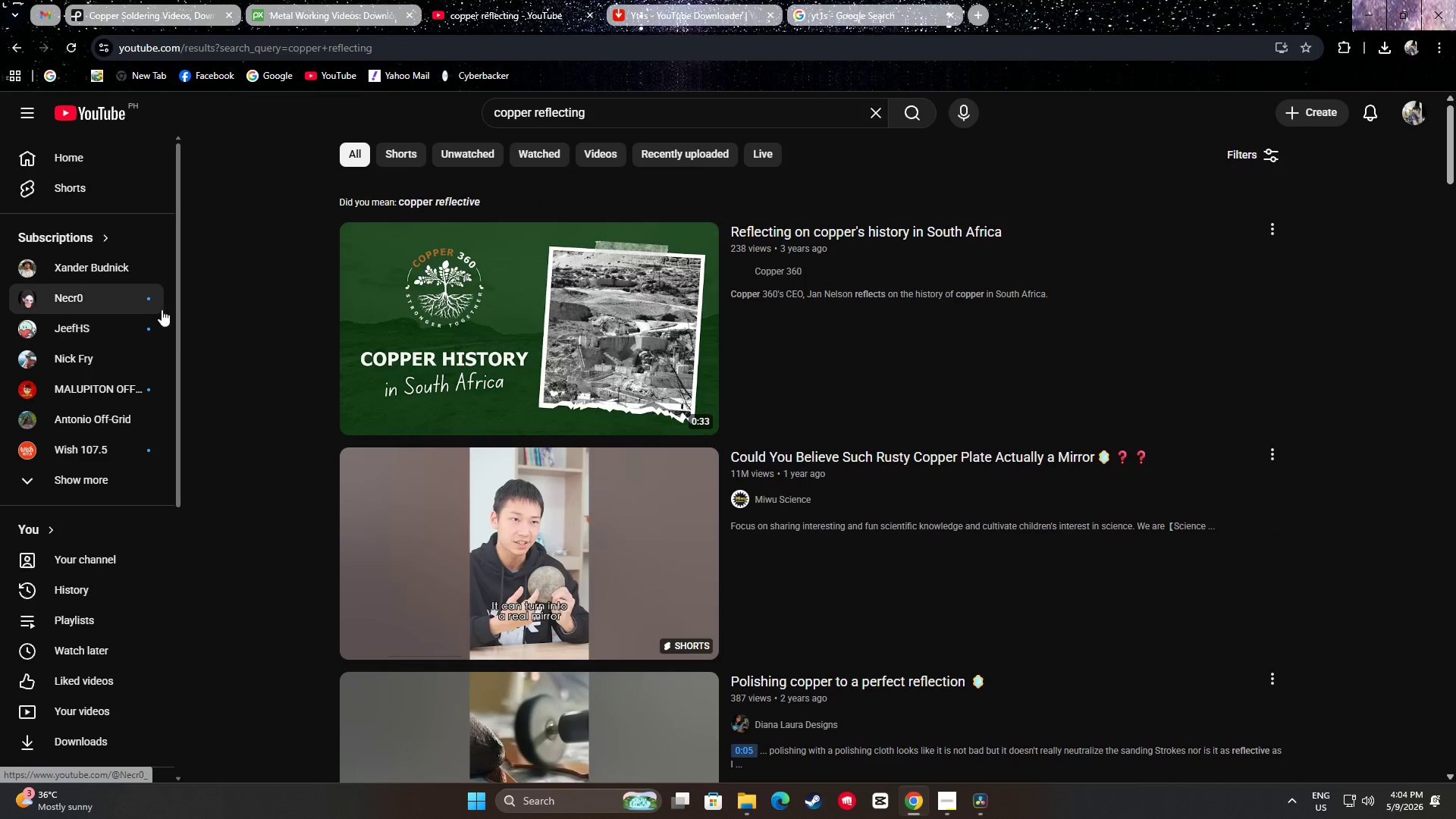 
scroll: coordinate [300, 294], scroll_direction: down, amount: 17.0
 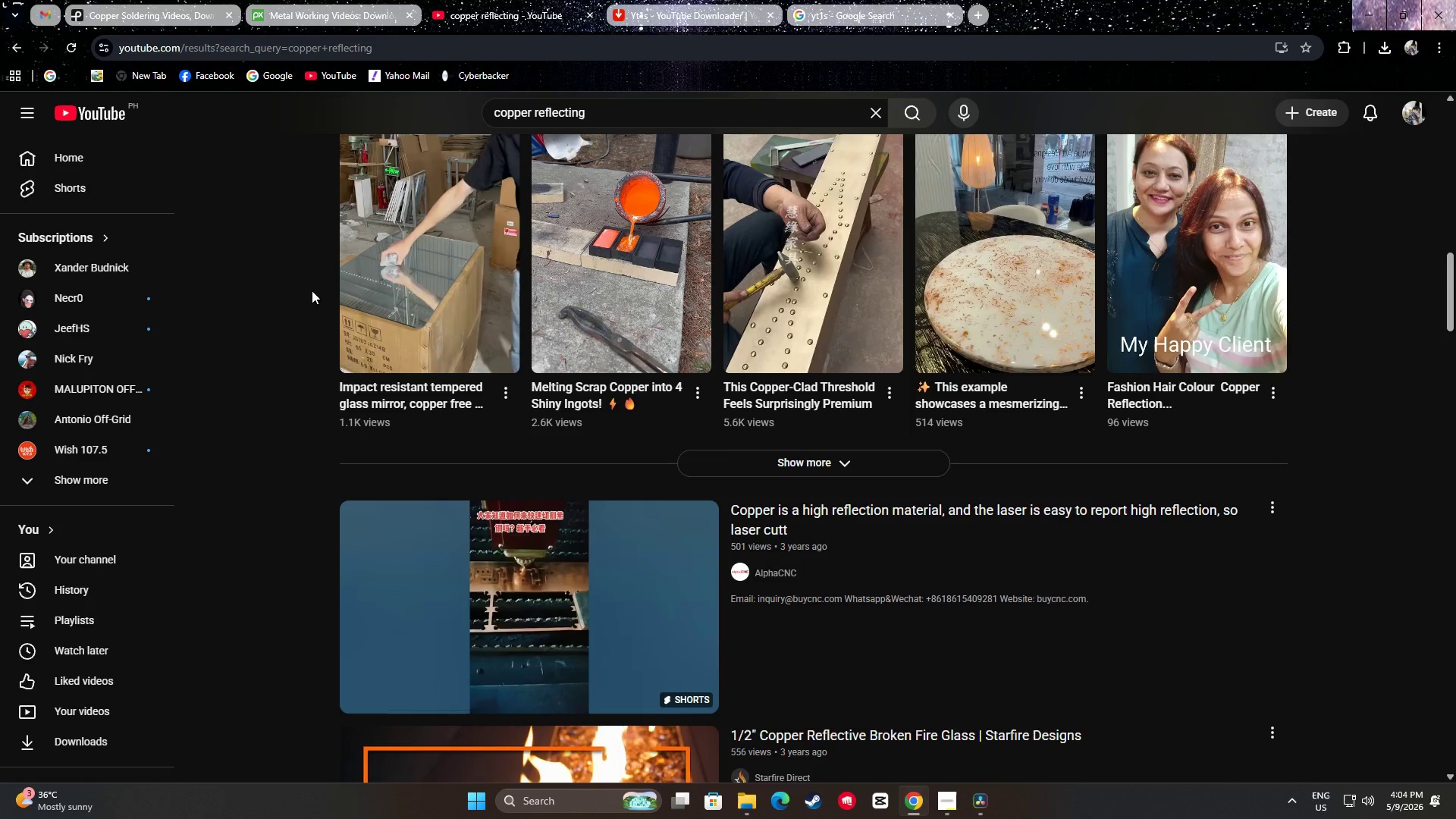 
scroll: coordinate [312, 290], scroll_direction: up, amount: 3.0
 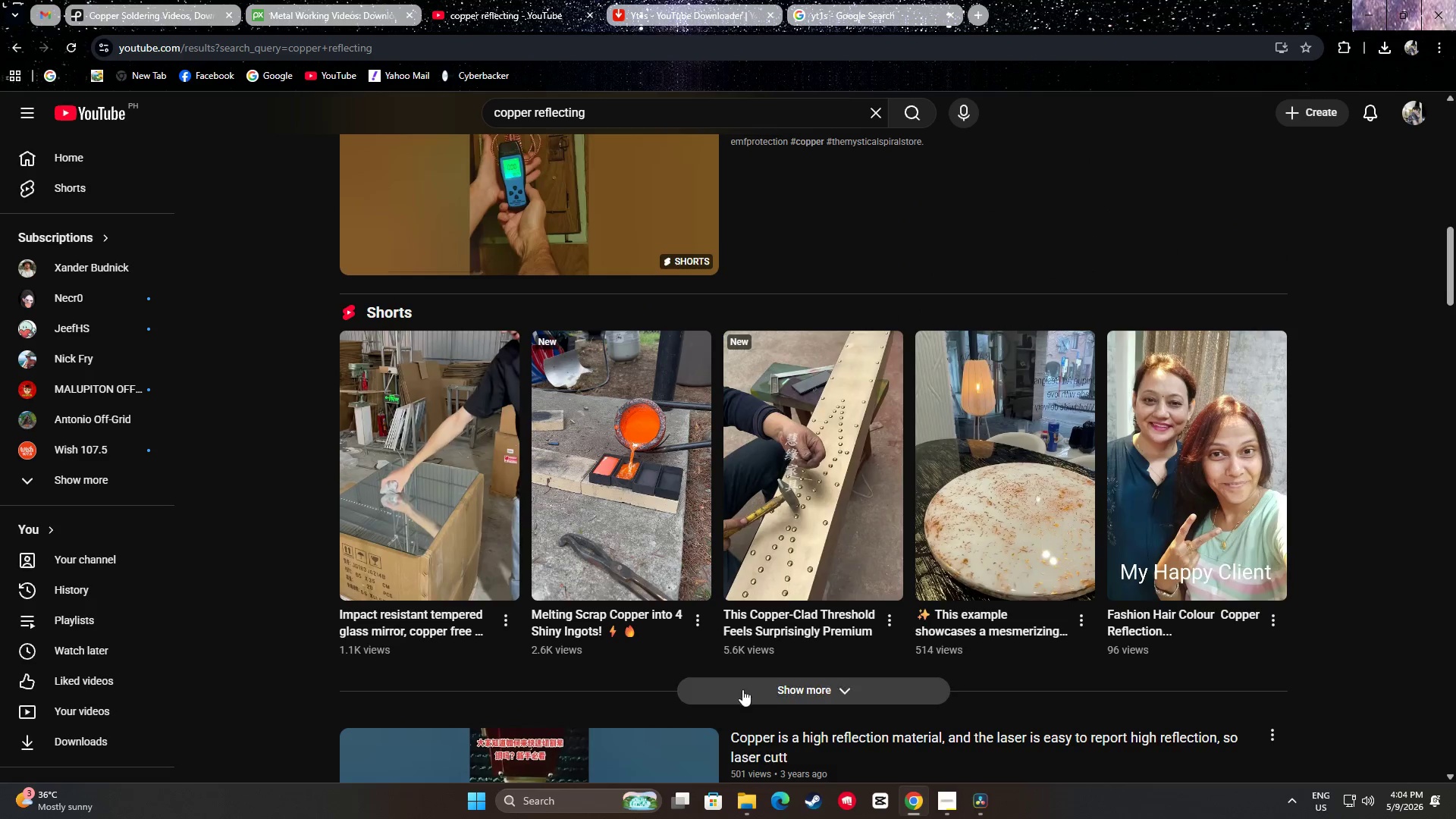 
left_click([770, 701])
 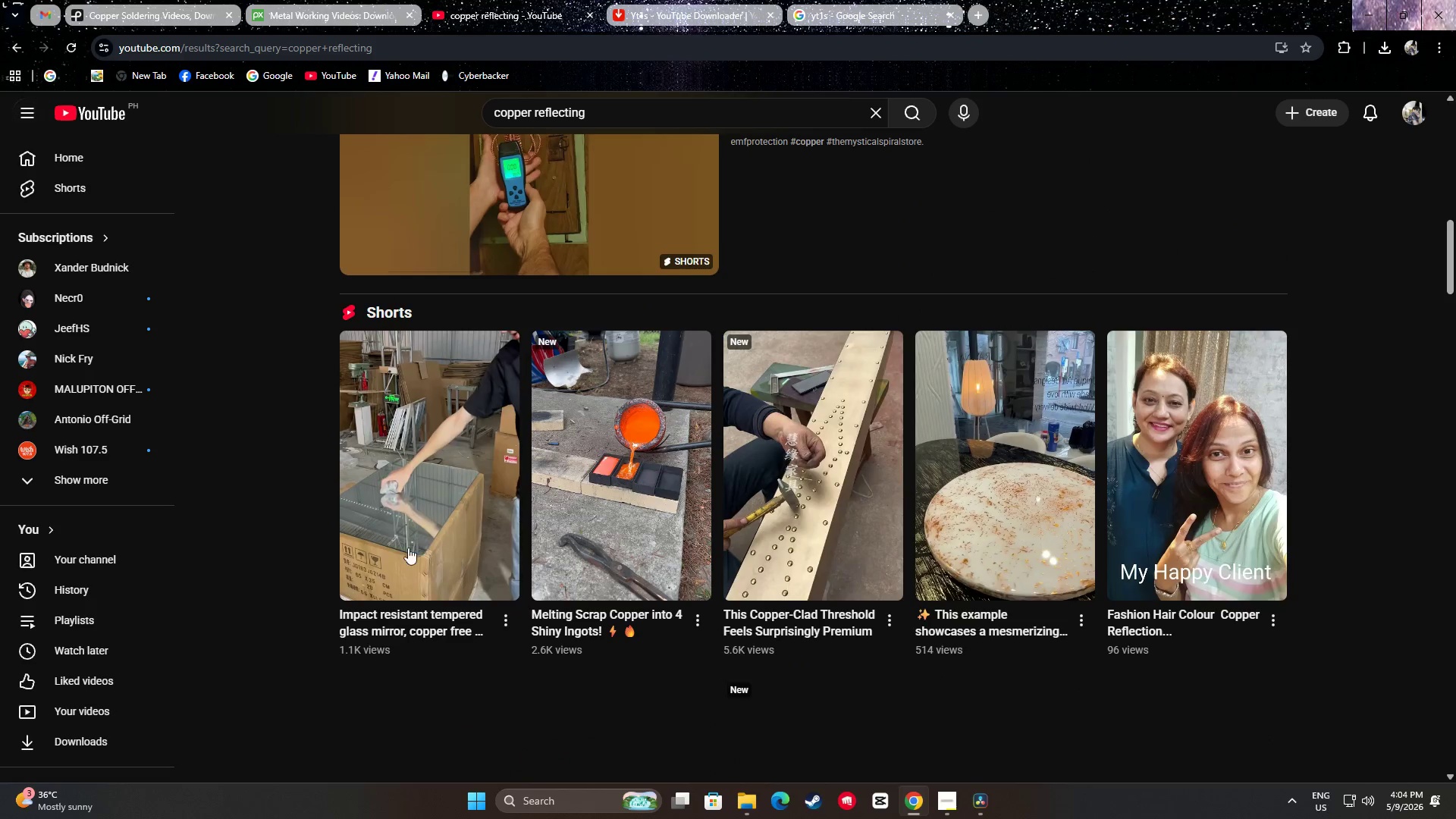 
scroll: coordinate [266, 451], scroll_direction: down, amount: 41.0
 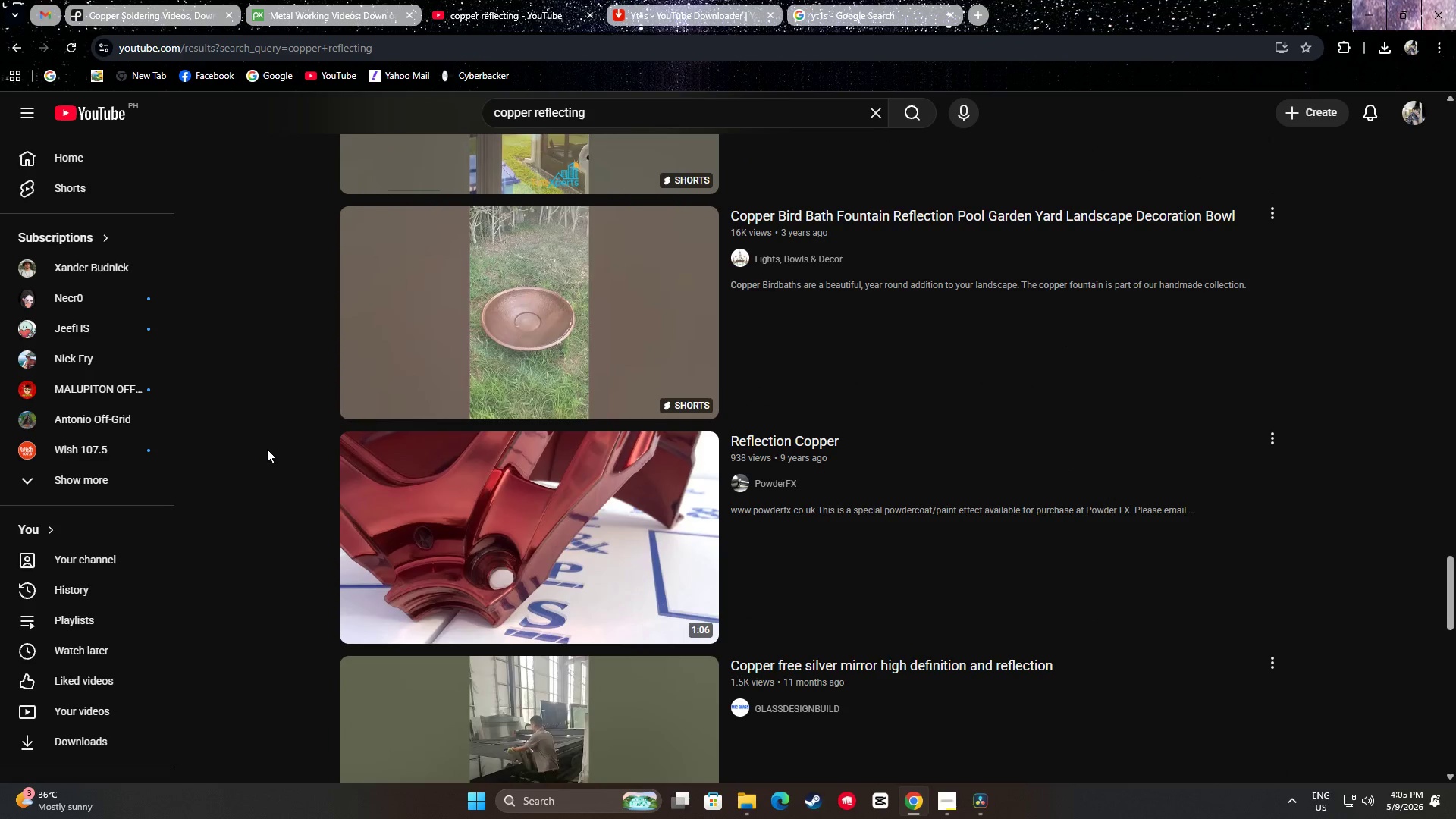 
scroll: coordinate [267, 449], scroll_direction: down, amount: 7.0
 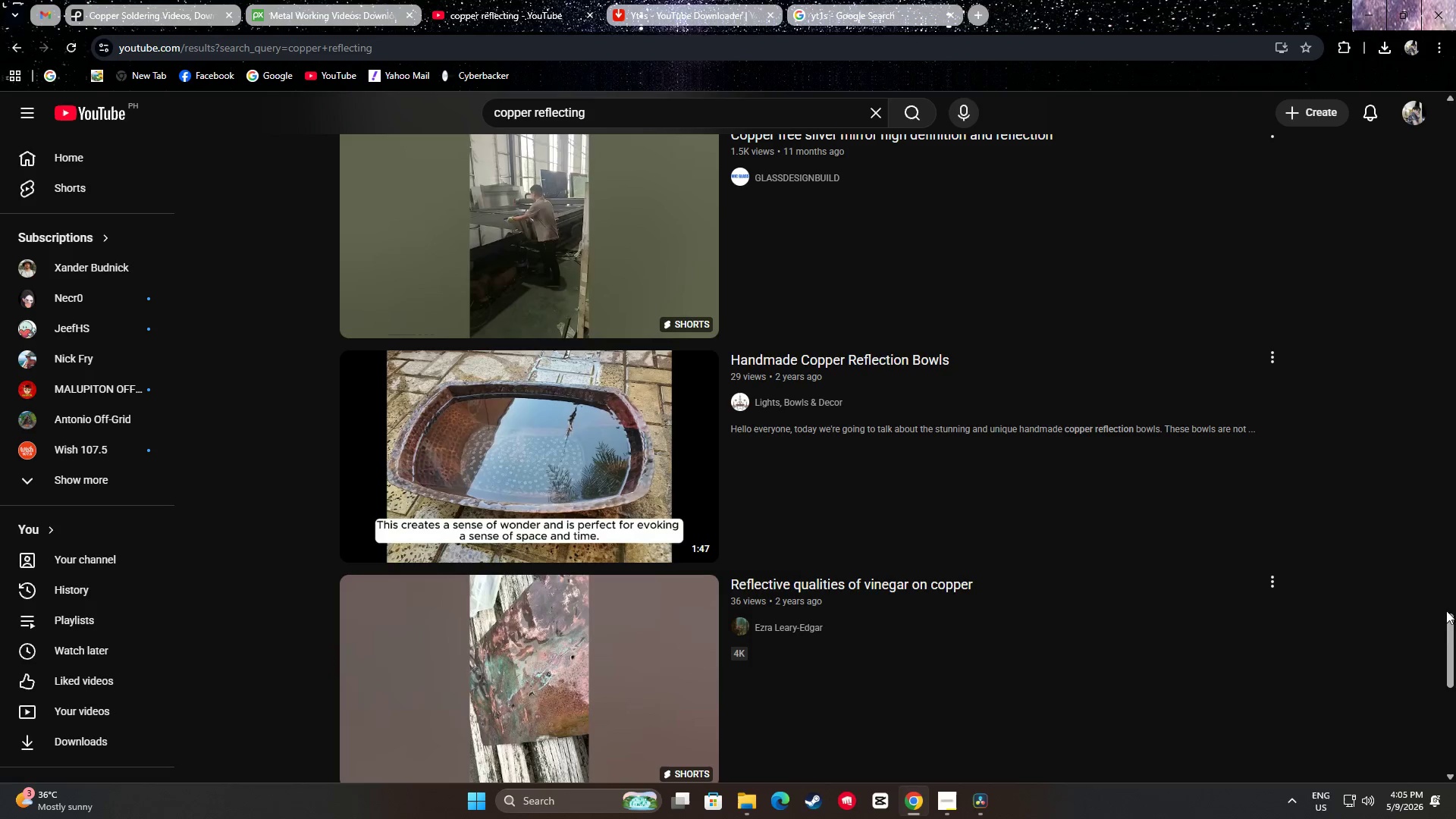 
left_click_drag(start_coordinate=[1455, 648], to_coordinate=[1455, 124])
 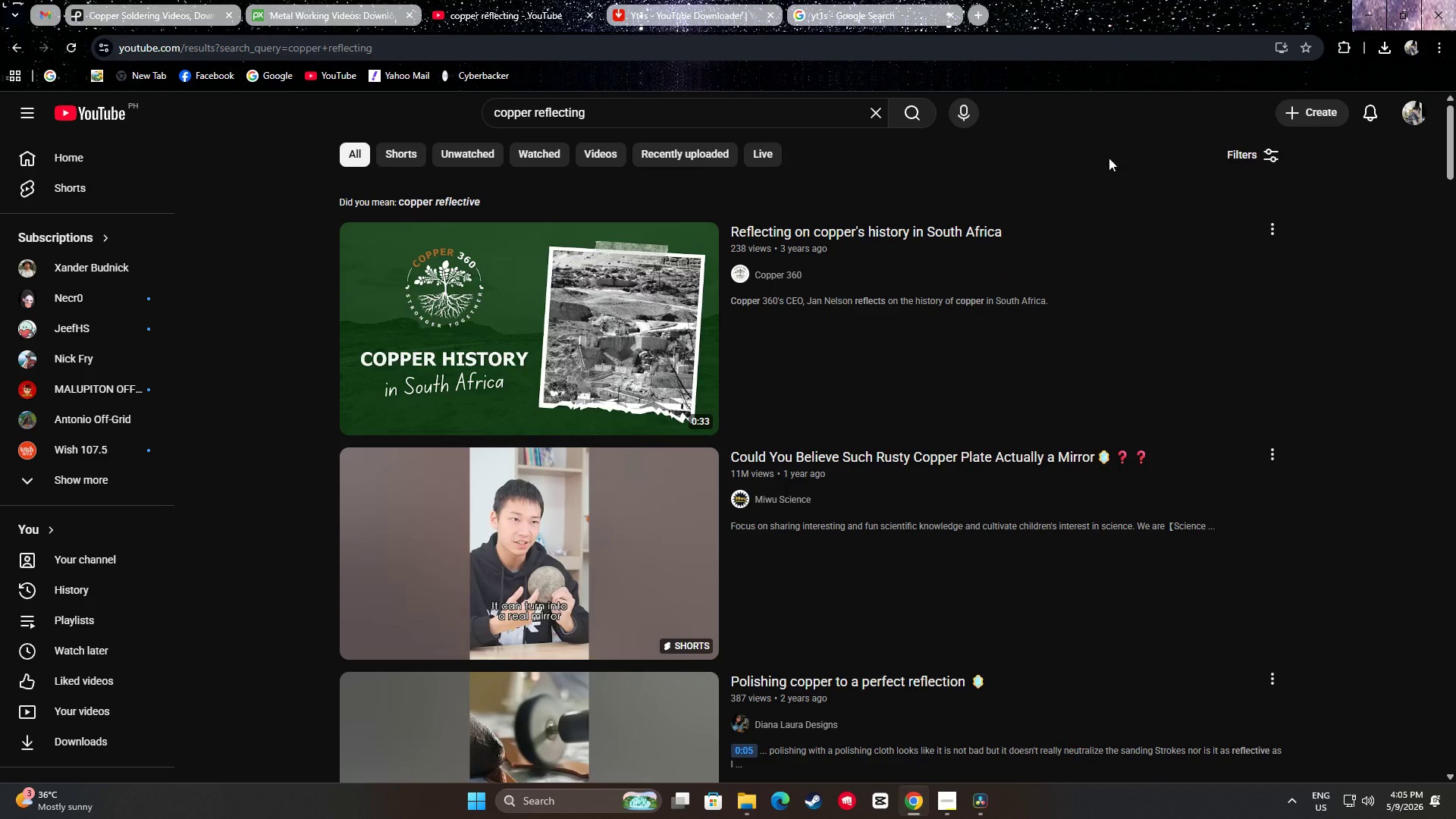 
left_click_drag(start_coordinate=[603, 116], to_coordinate=[504, 111])
 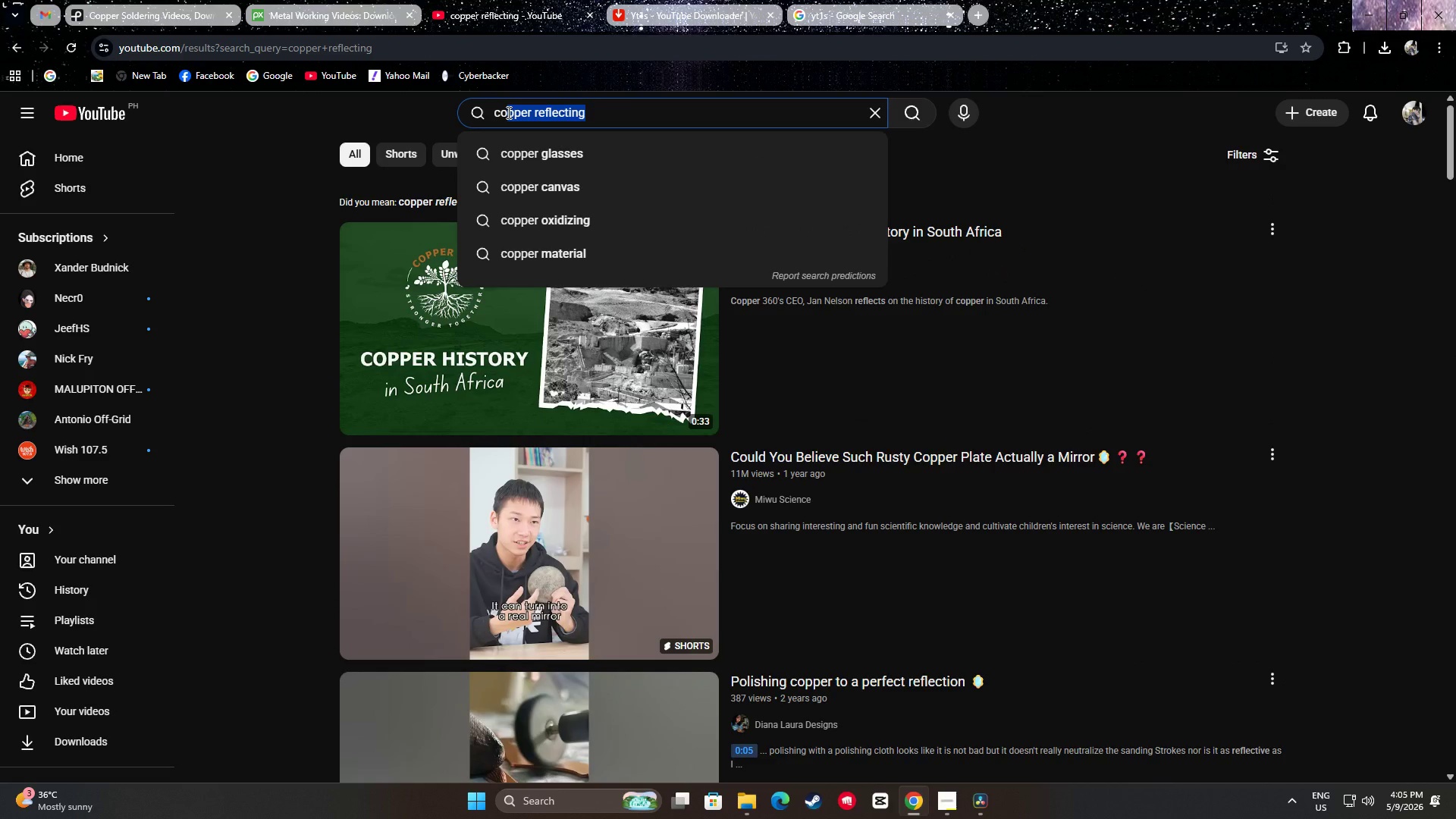 
type([F12])
key(Backspace)
key(Backspace)
key(Backspace)
key(Backspace)
key(Backspace)
type(ahmm)
 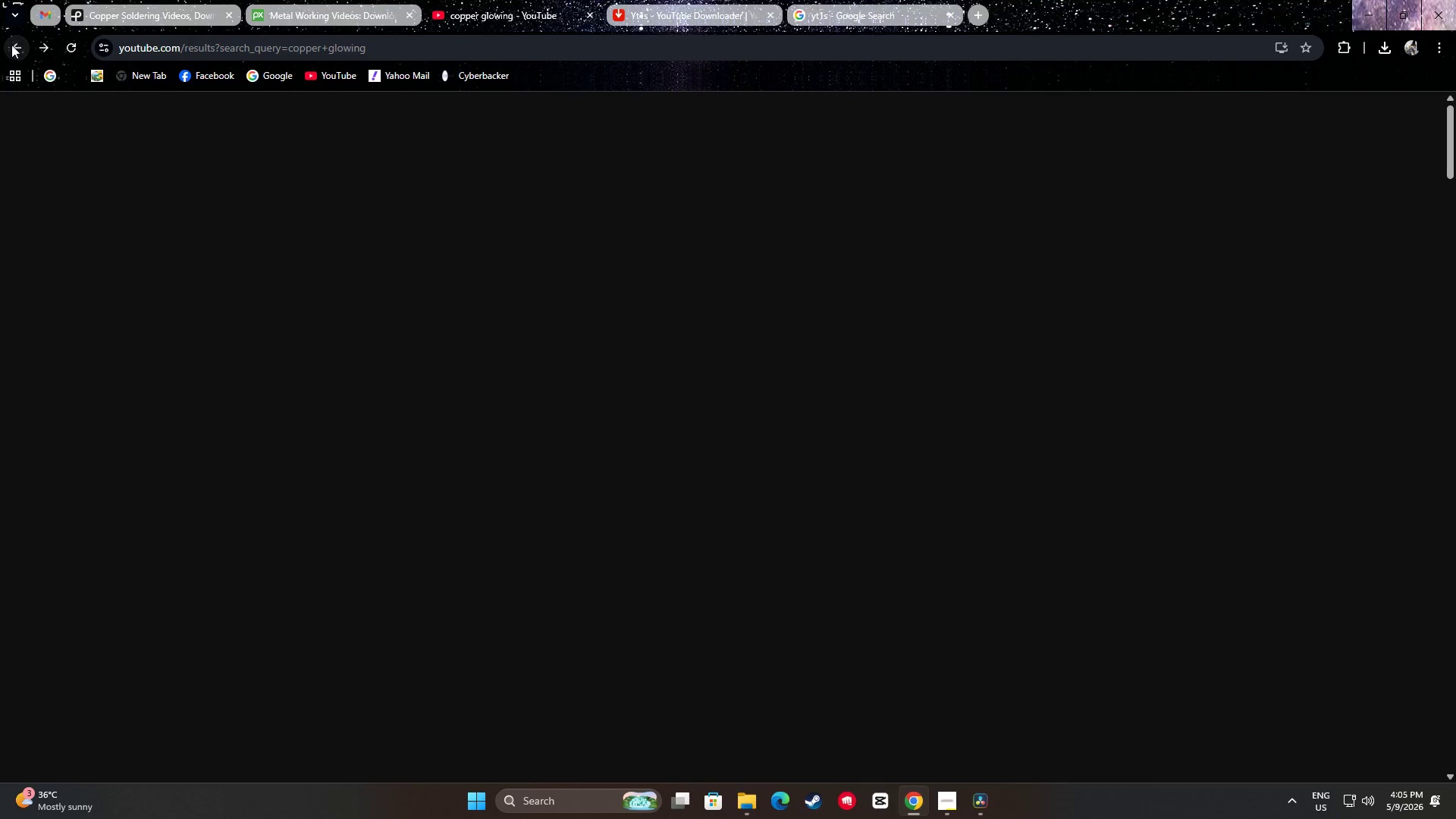 
wait(5.31)
 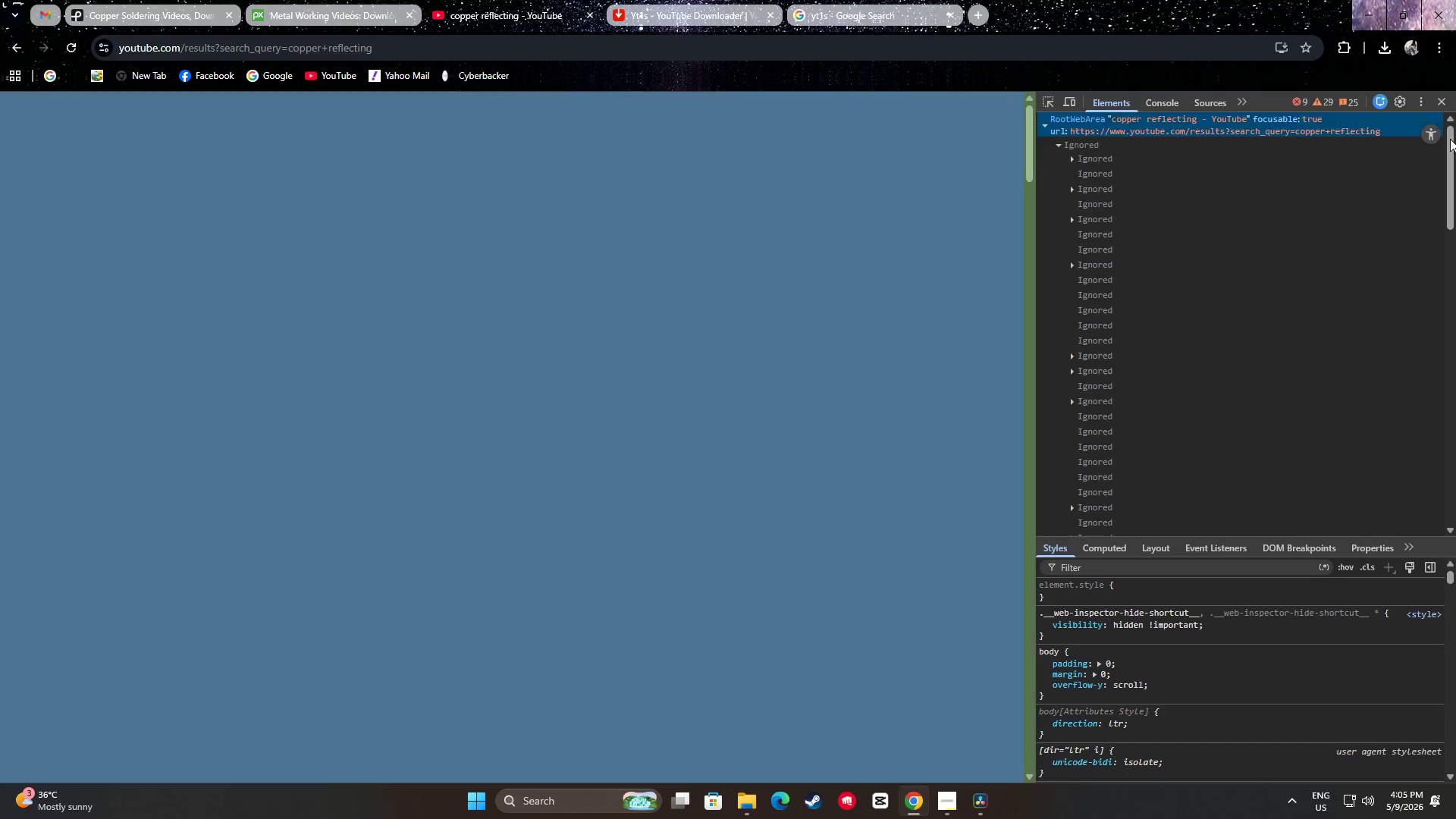 
scroll: coordinate [670, 274], scroll_direction: up, amount: 8.0
 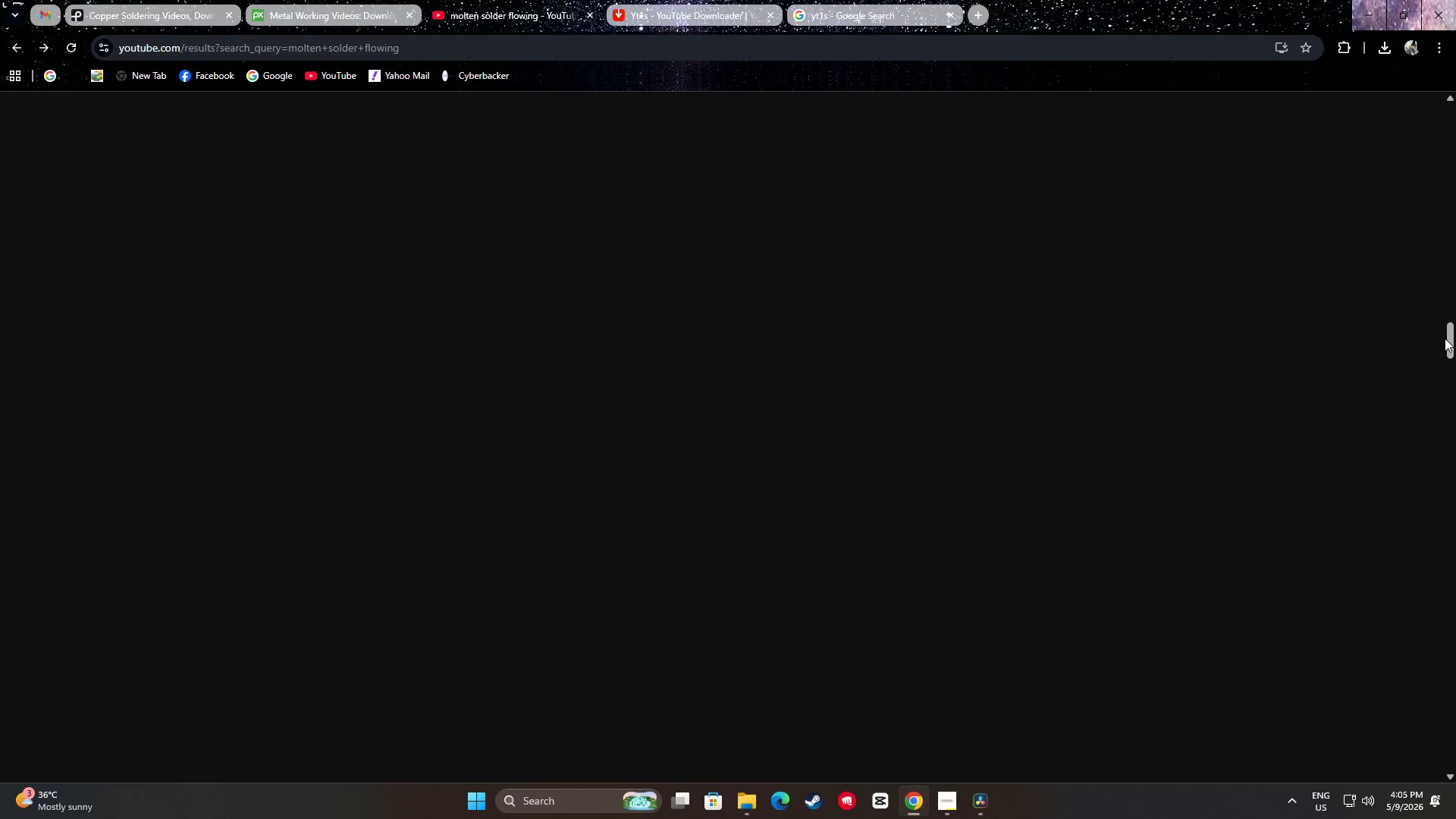 
left_click_drag(start_coordinate=[1455, 343], to_coordinate=[1450, 115])
 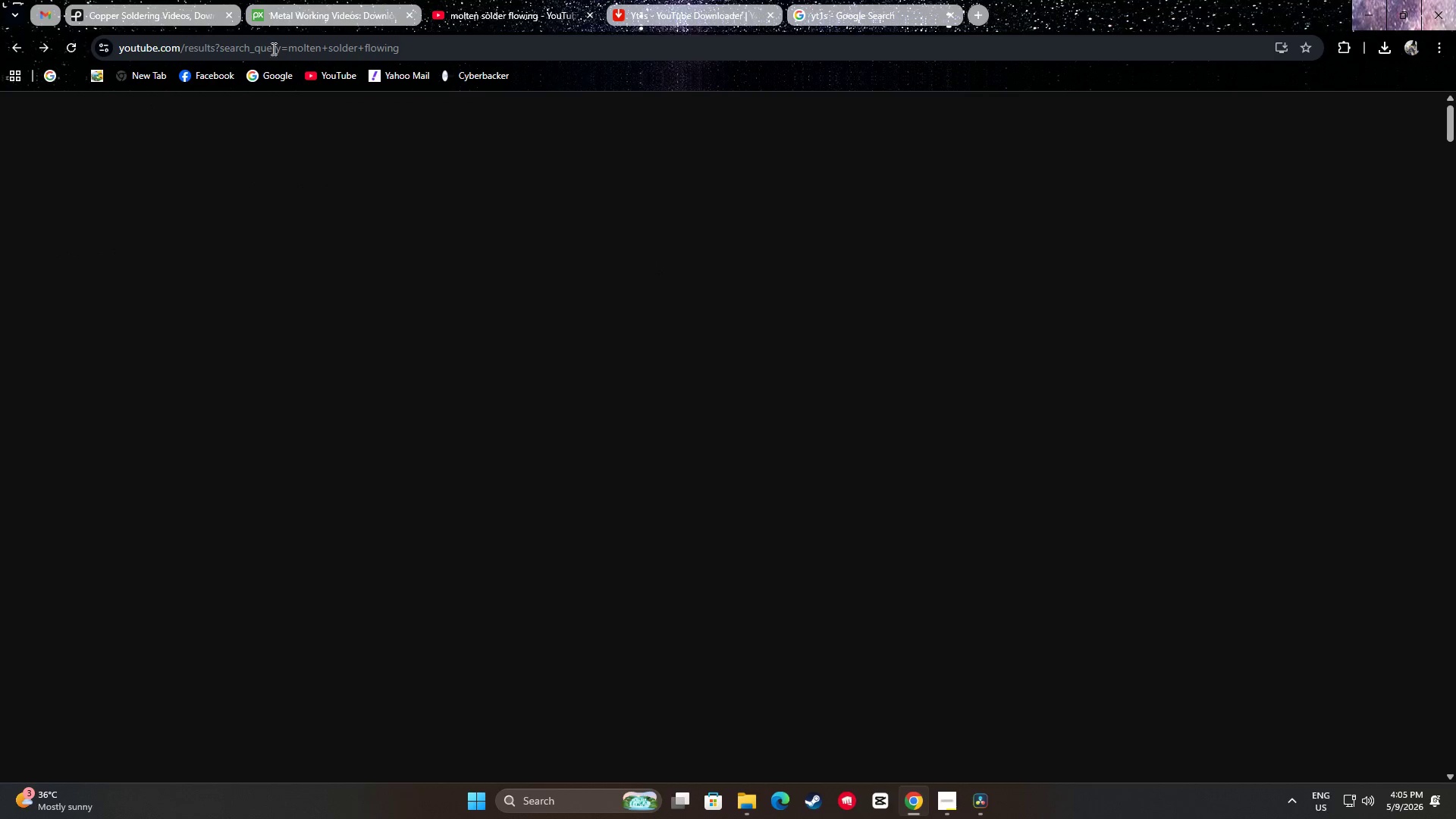 
left_click([68, 50])
 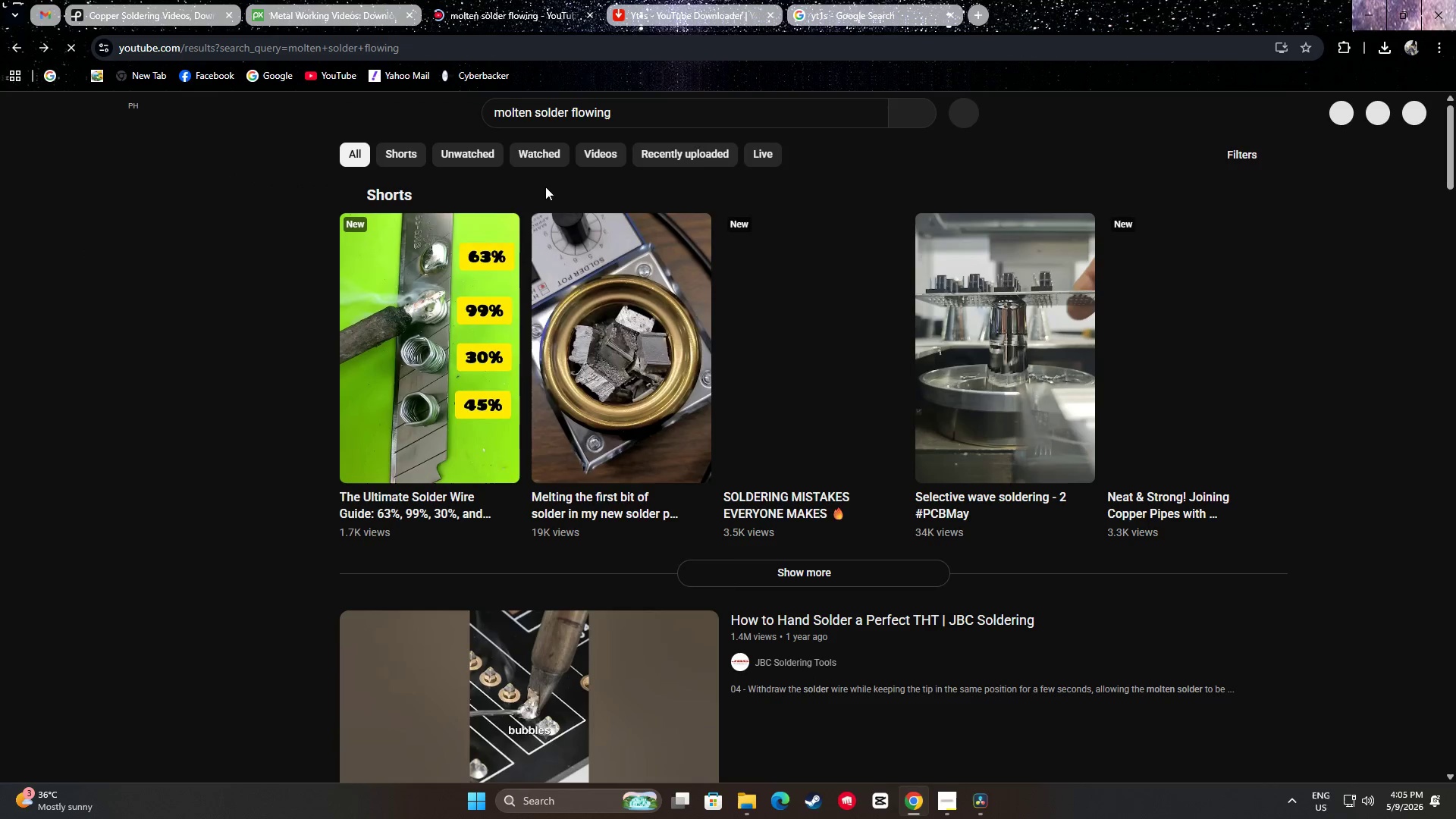 
triple_click([617, 118])
 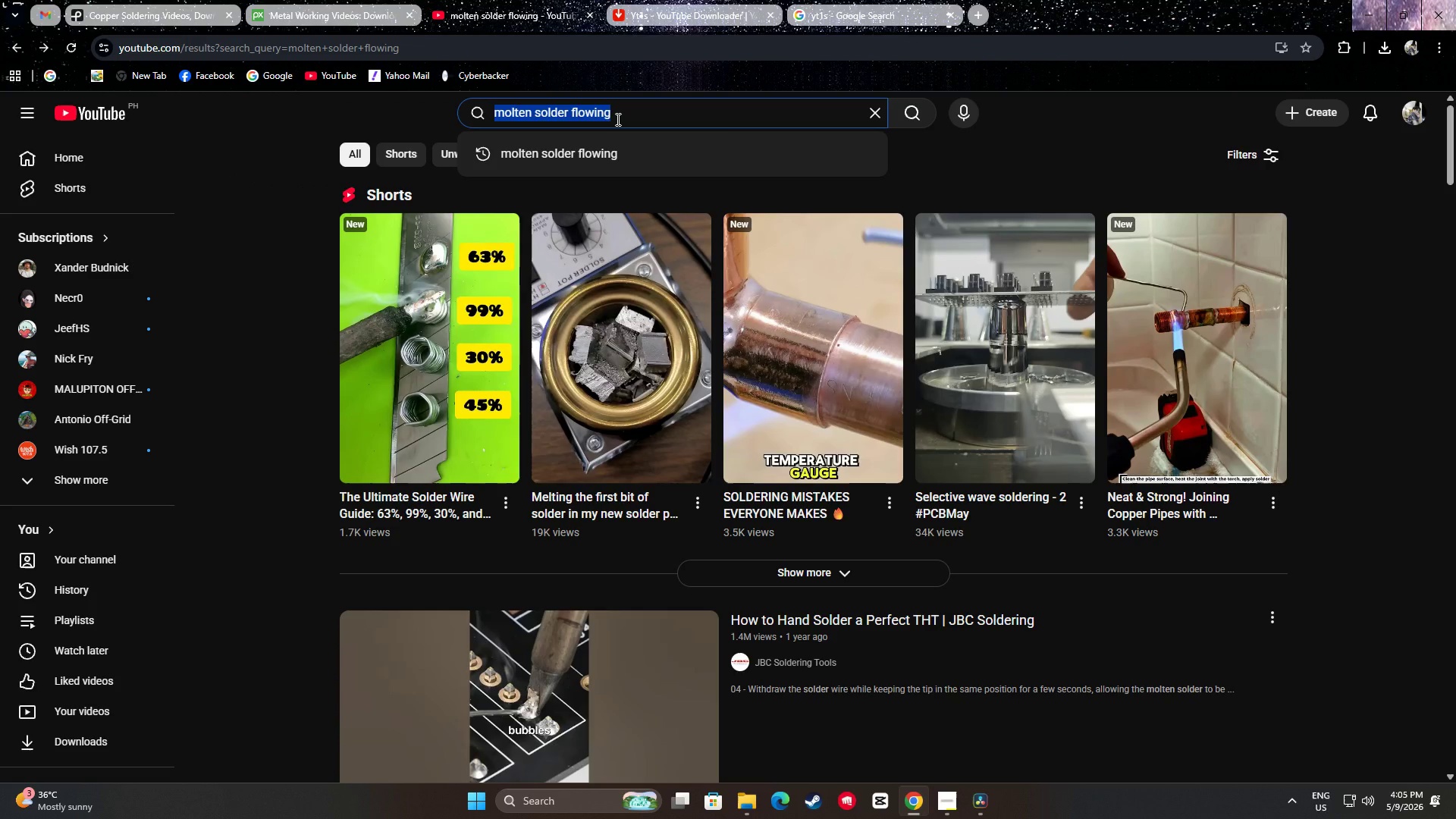 
key(Backspace)
type(hammer shapi)
 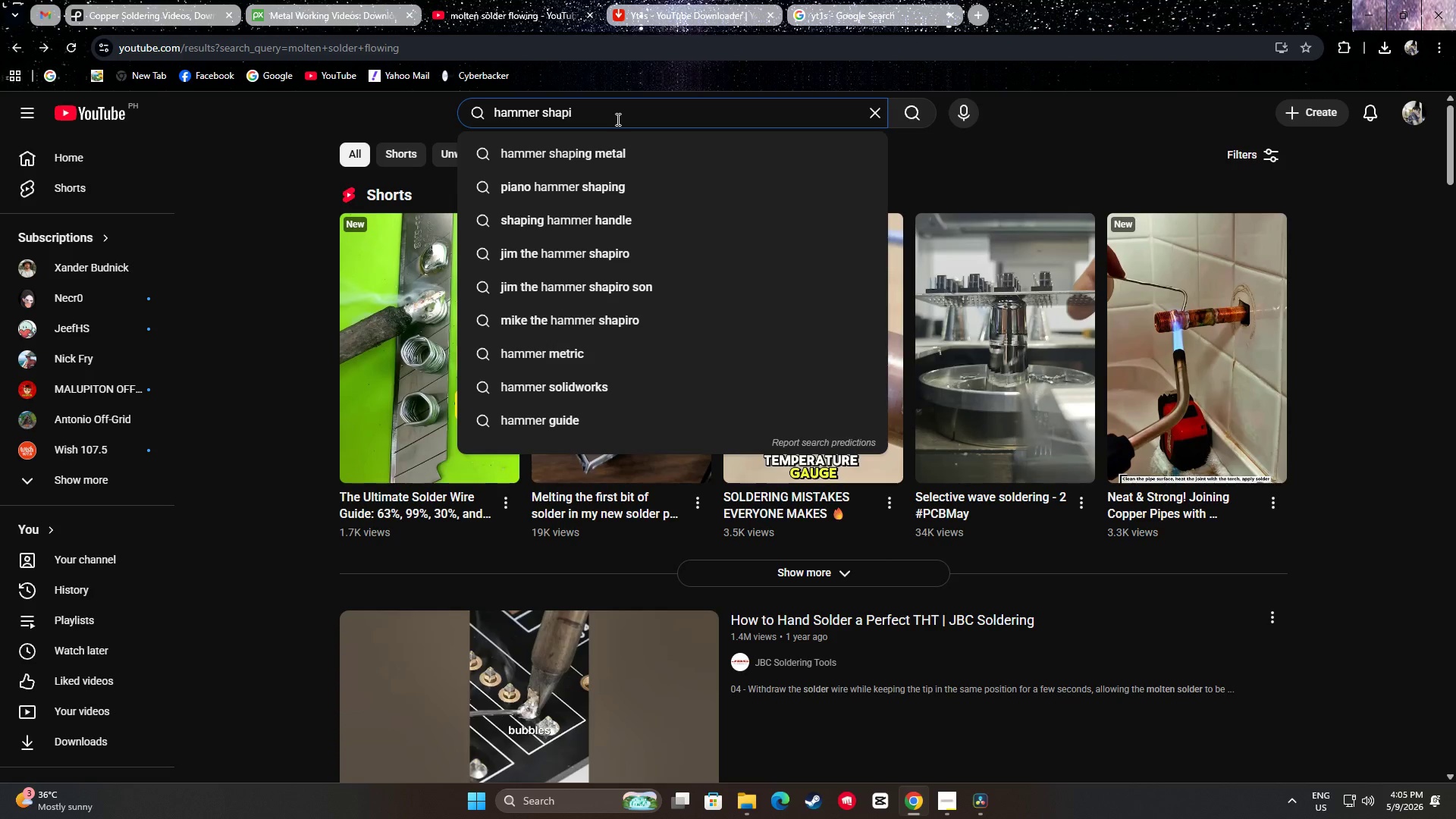 
key(ArrowDown)
 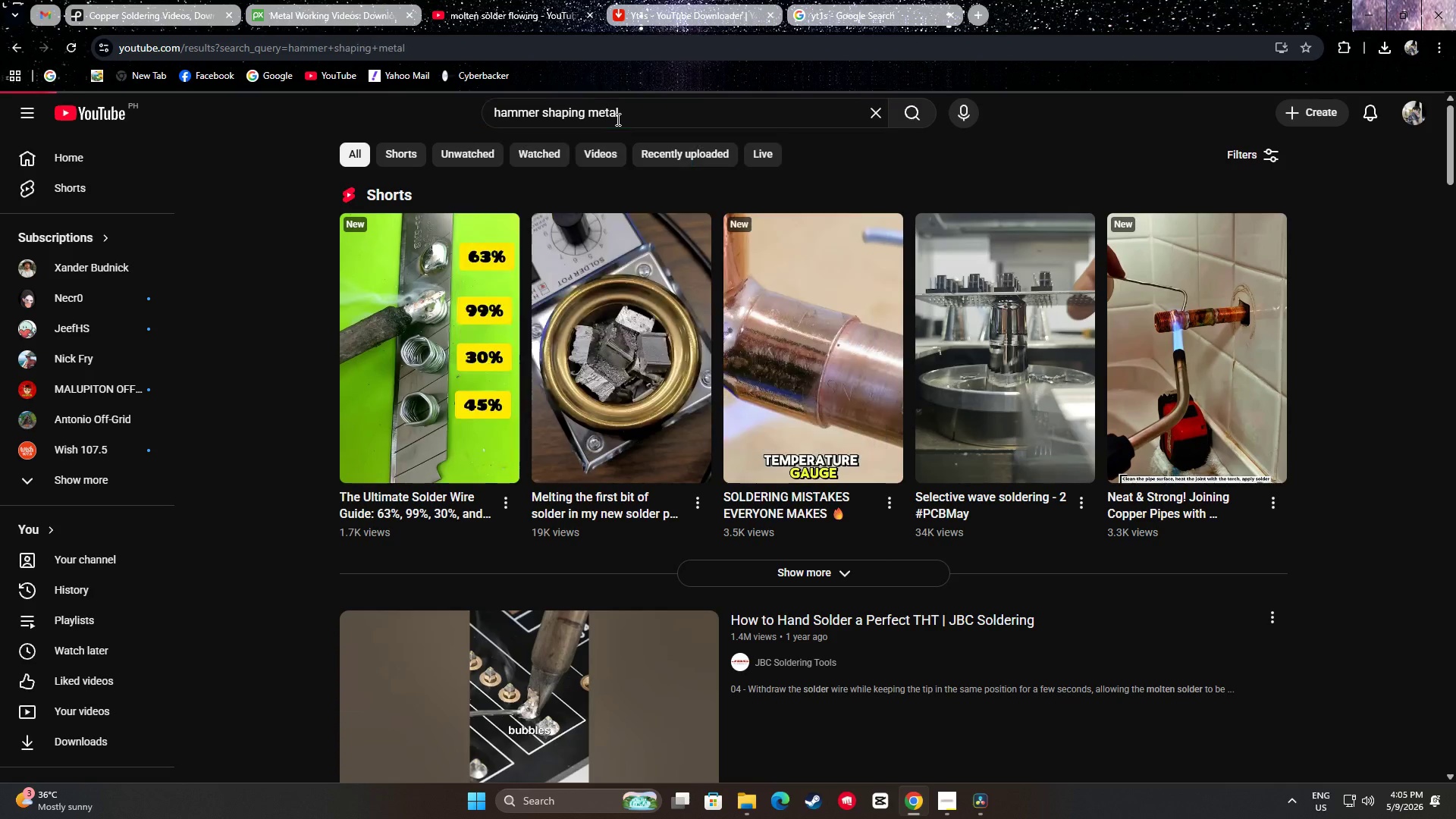 
key(Enter)
 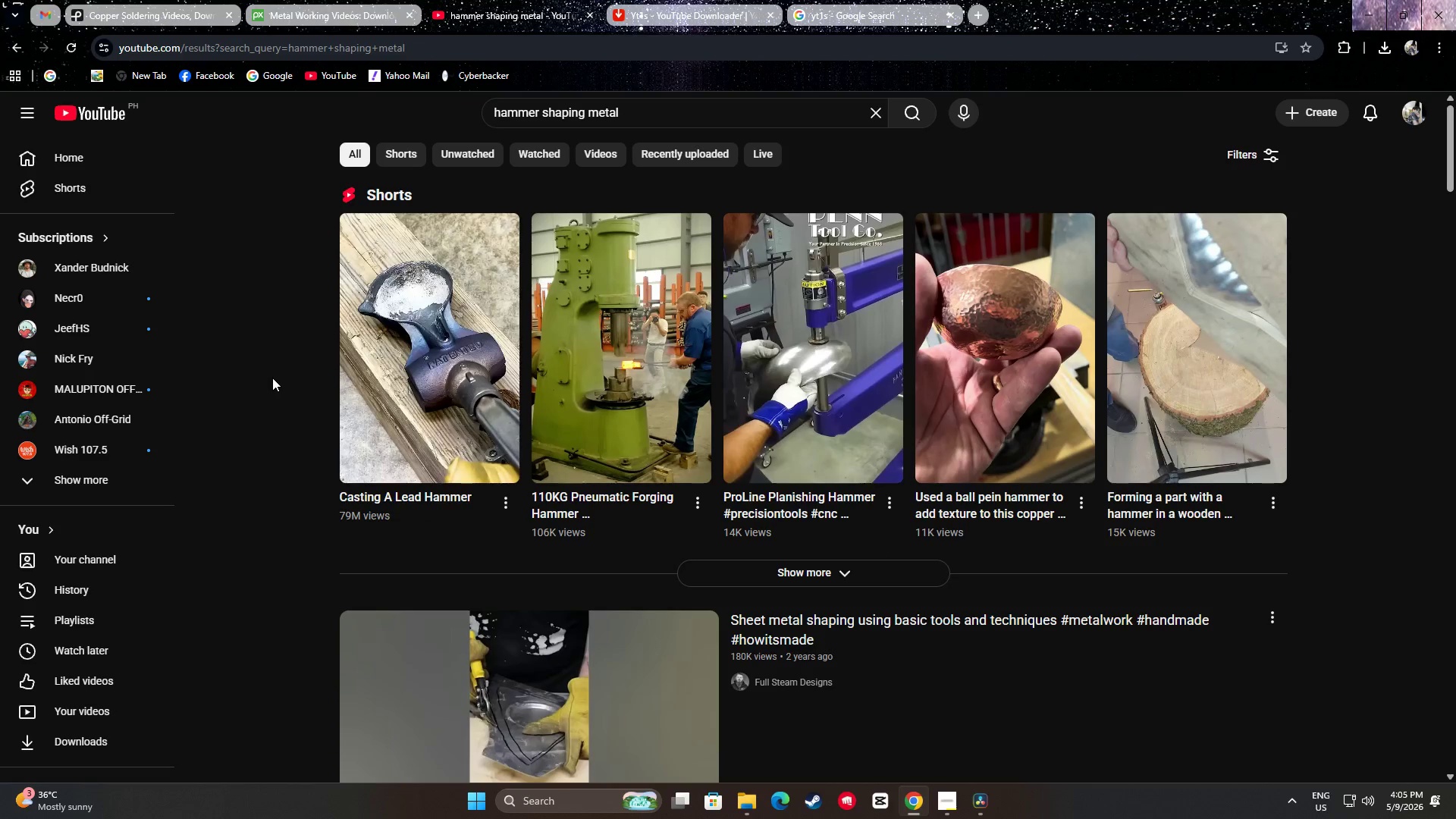 
scroll: coordinate [281, 360], scroll_direction: down, amount: 4.0
 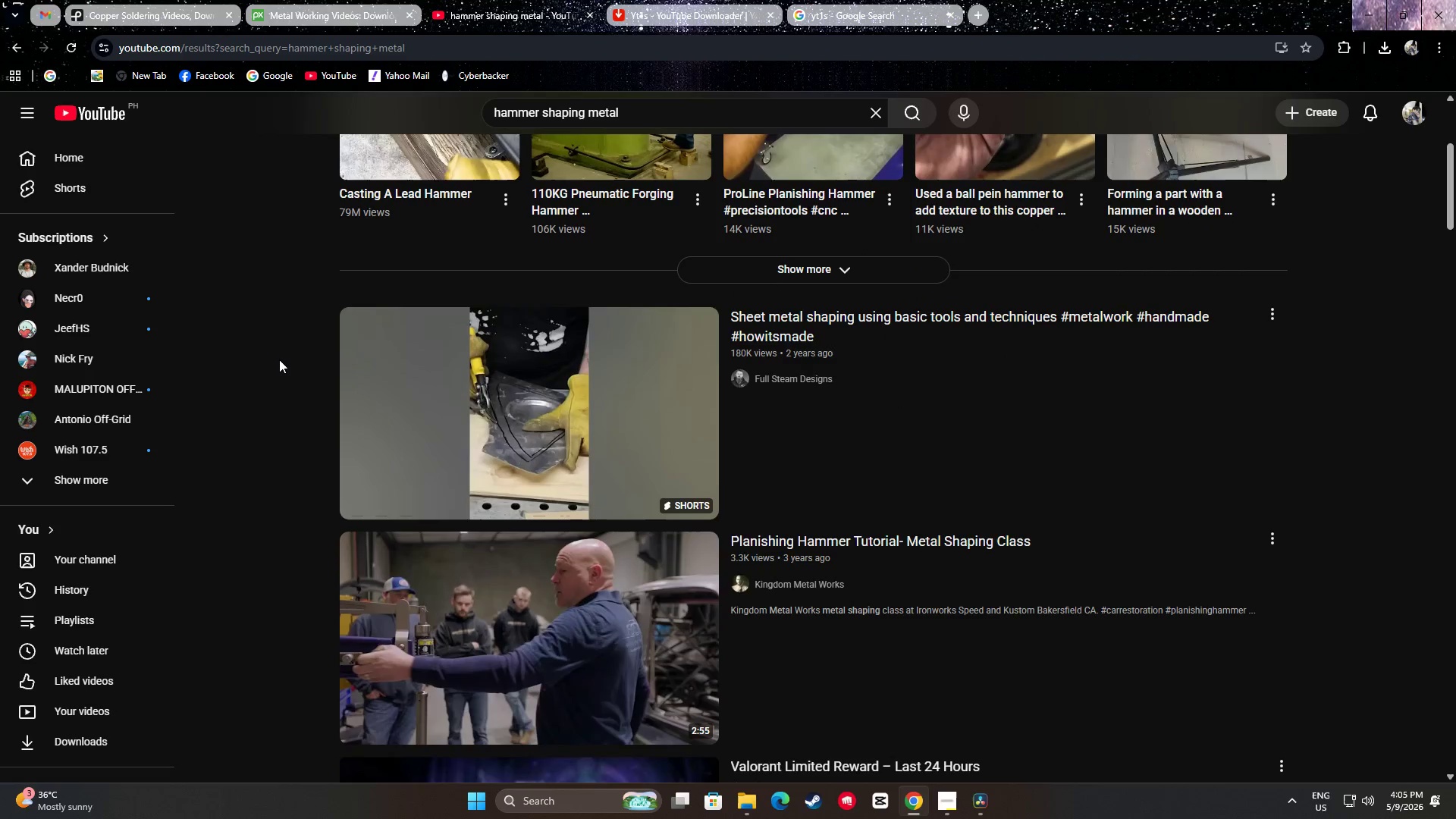 
scroll: coordinate [284, 354], scroll_direction: up, amount: 4.0
 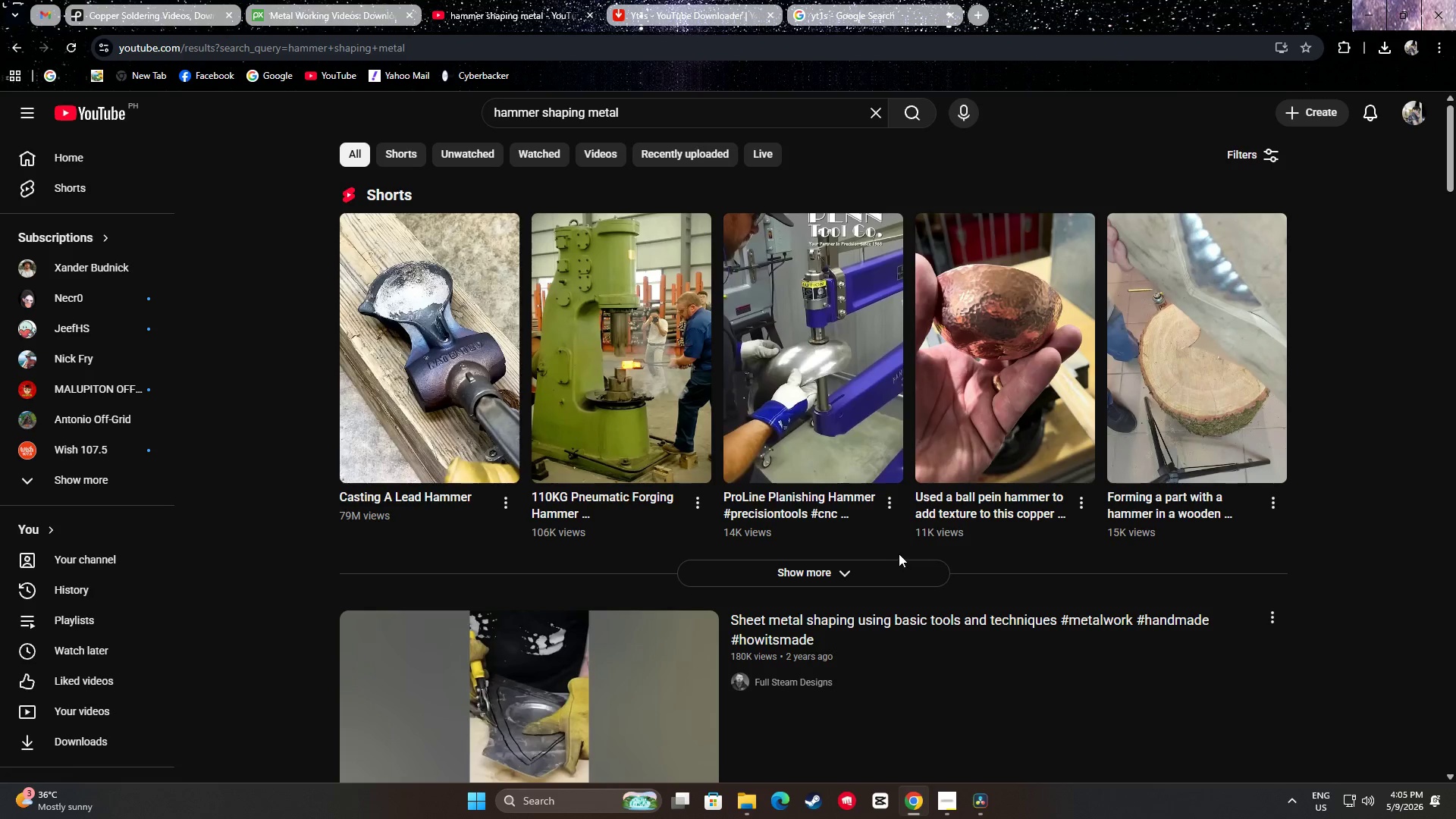 
wait(7.3)
 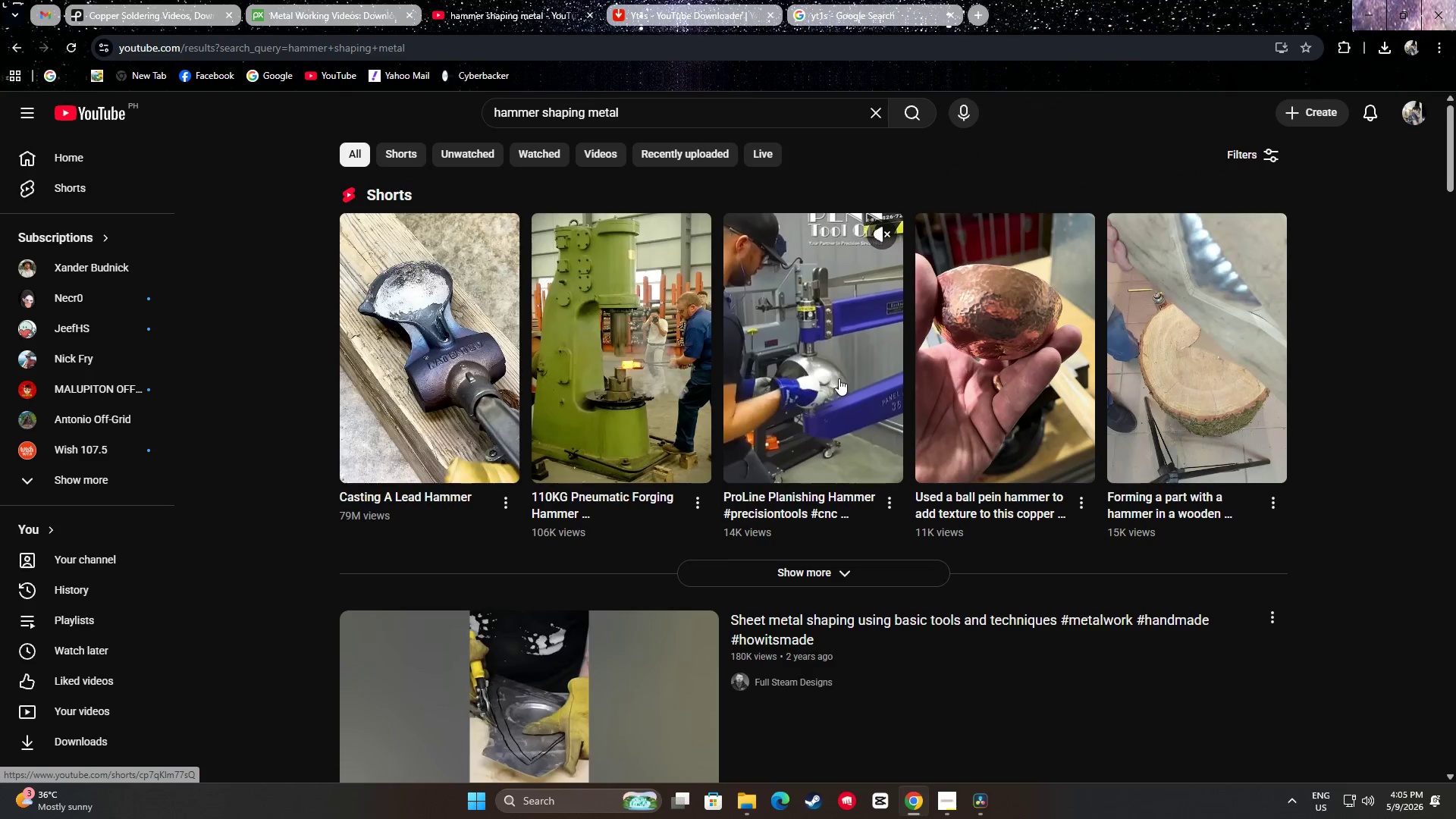 
right_click([20, 49])
 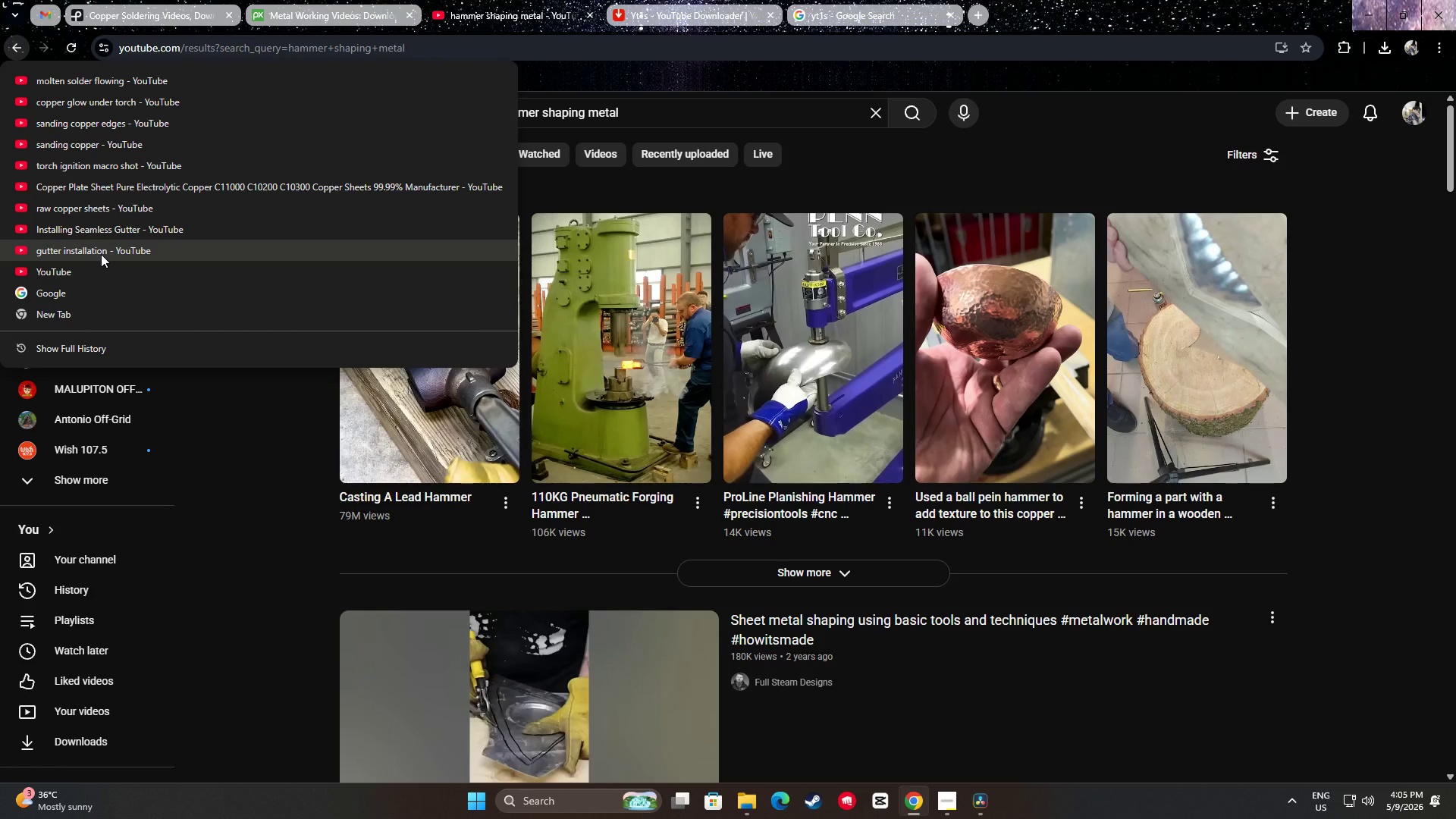 
left_click([100, 254])
 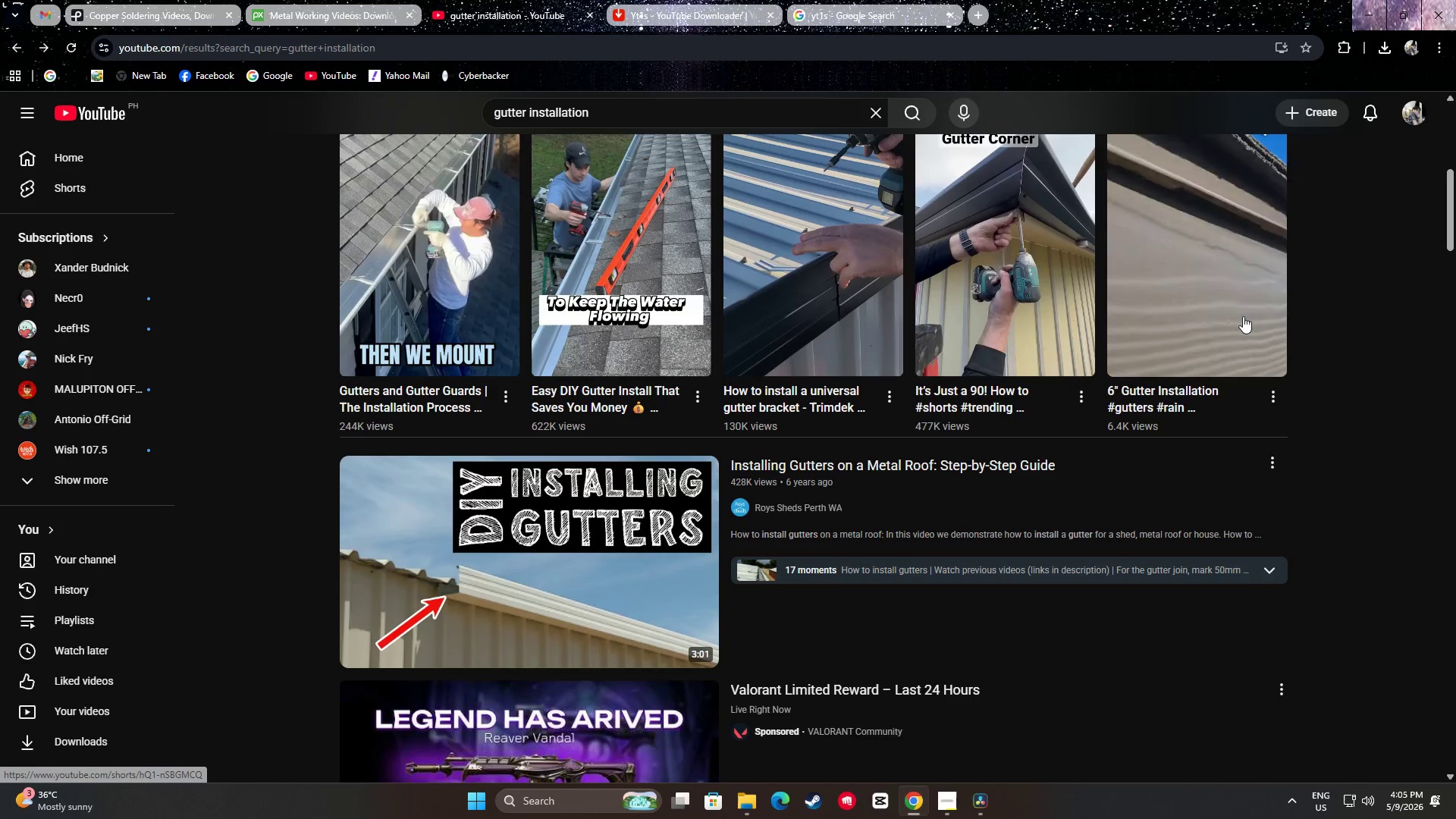 
wait(13.8)
 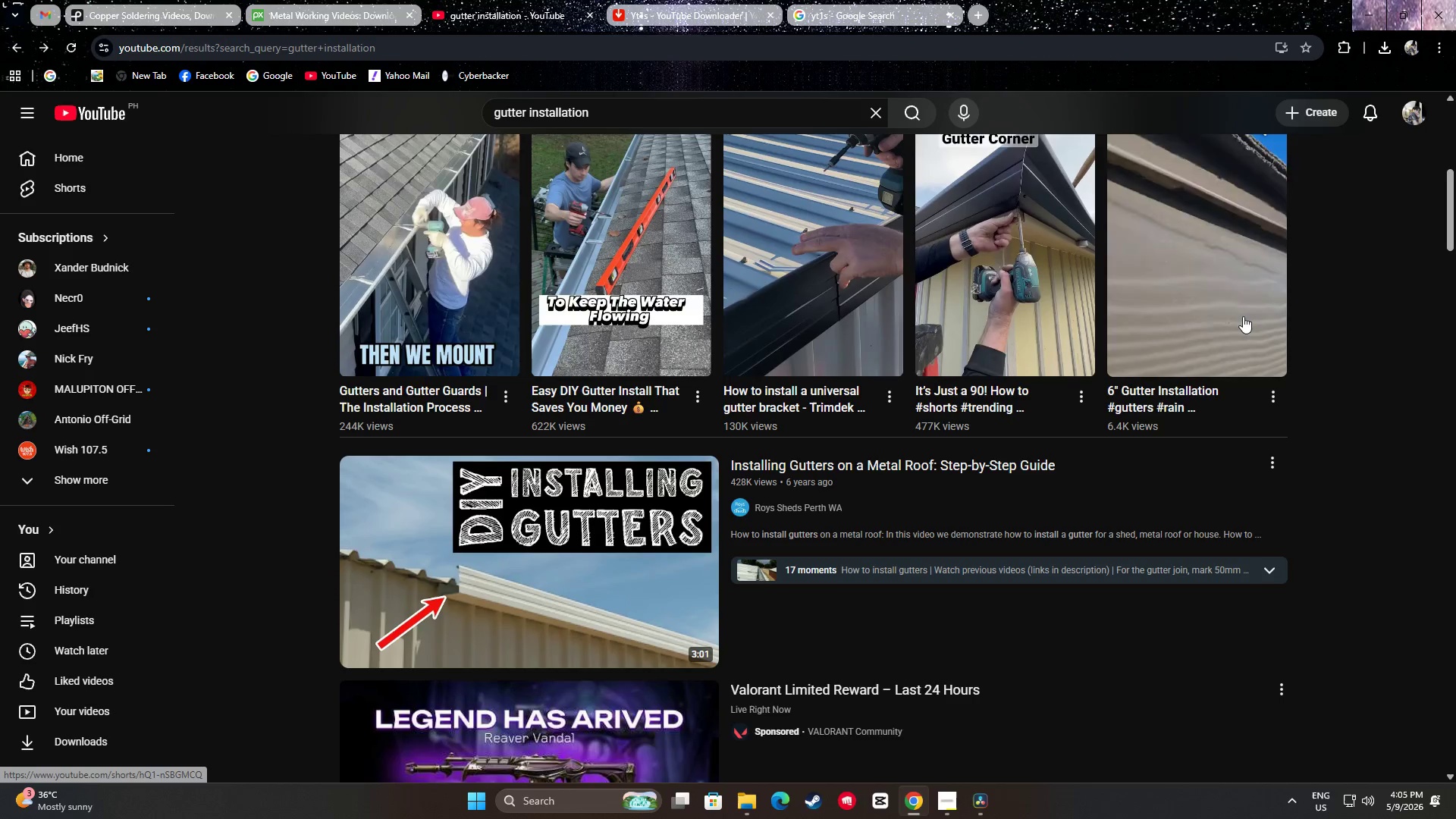 
scroll: coordinate [1263, 564], scroll_direction: up, amount: 11.0
 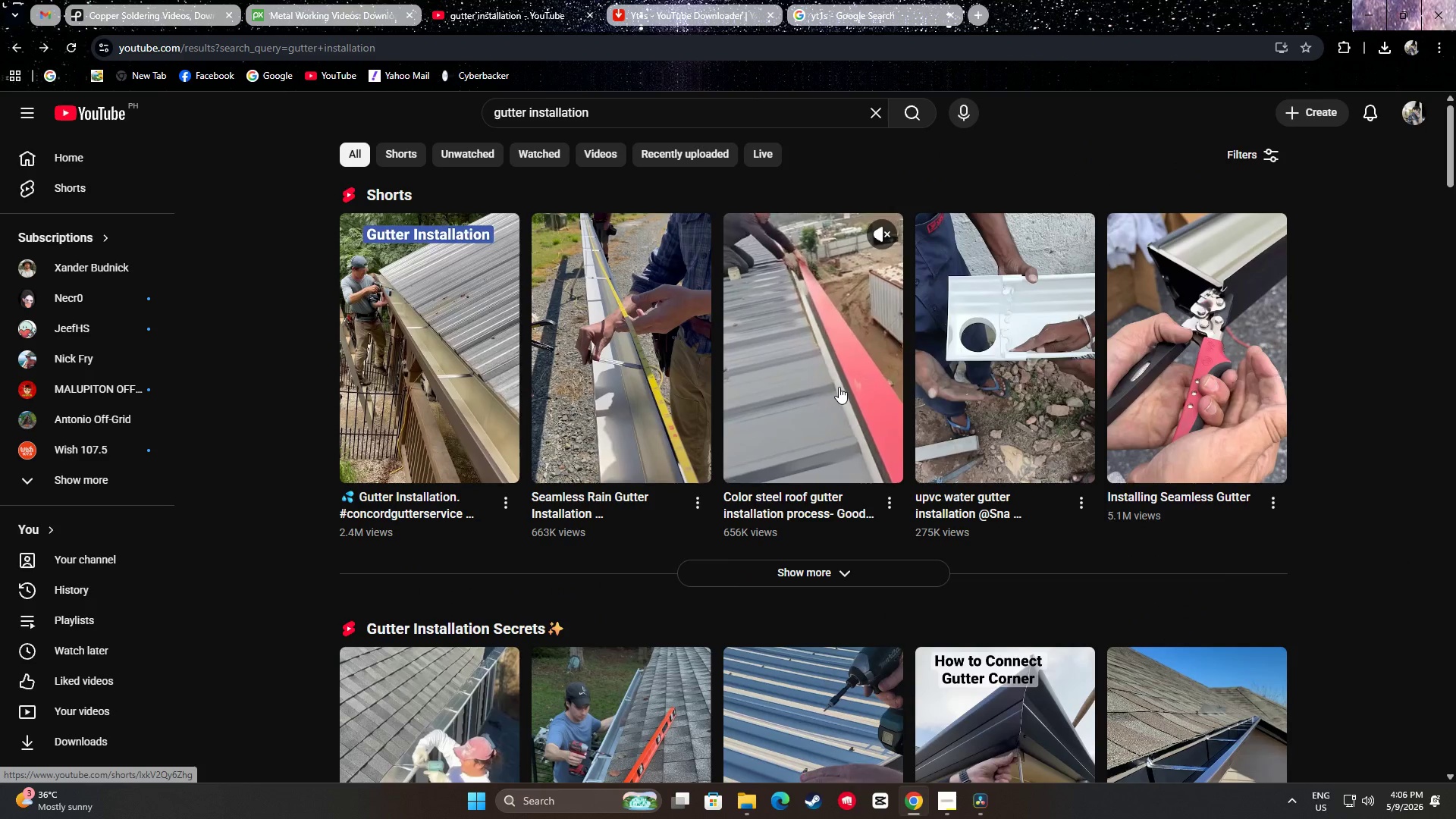 
mouse_move([617, 378])
 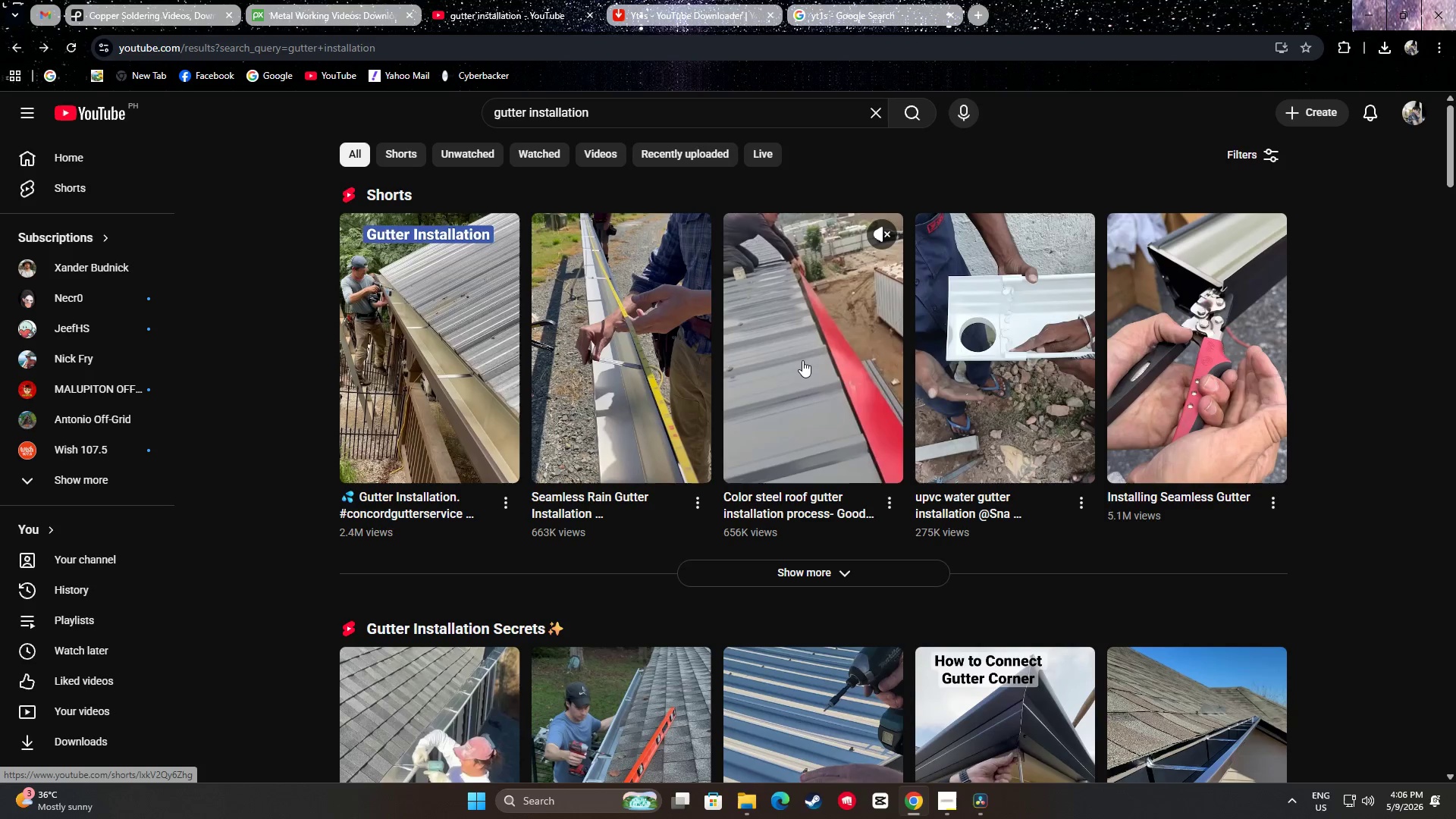 
wait(7.26)
 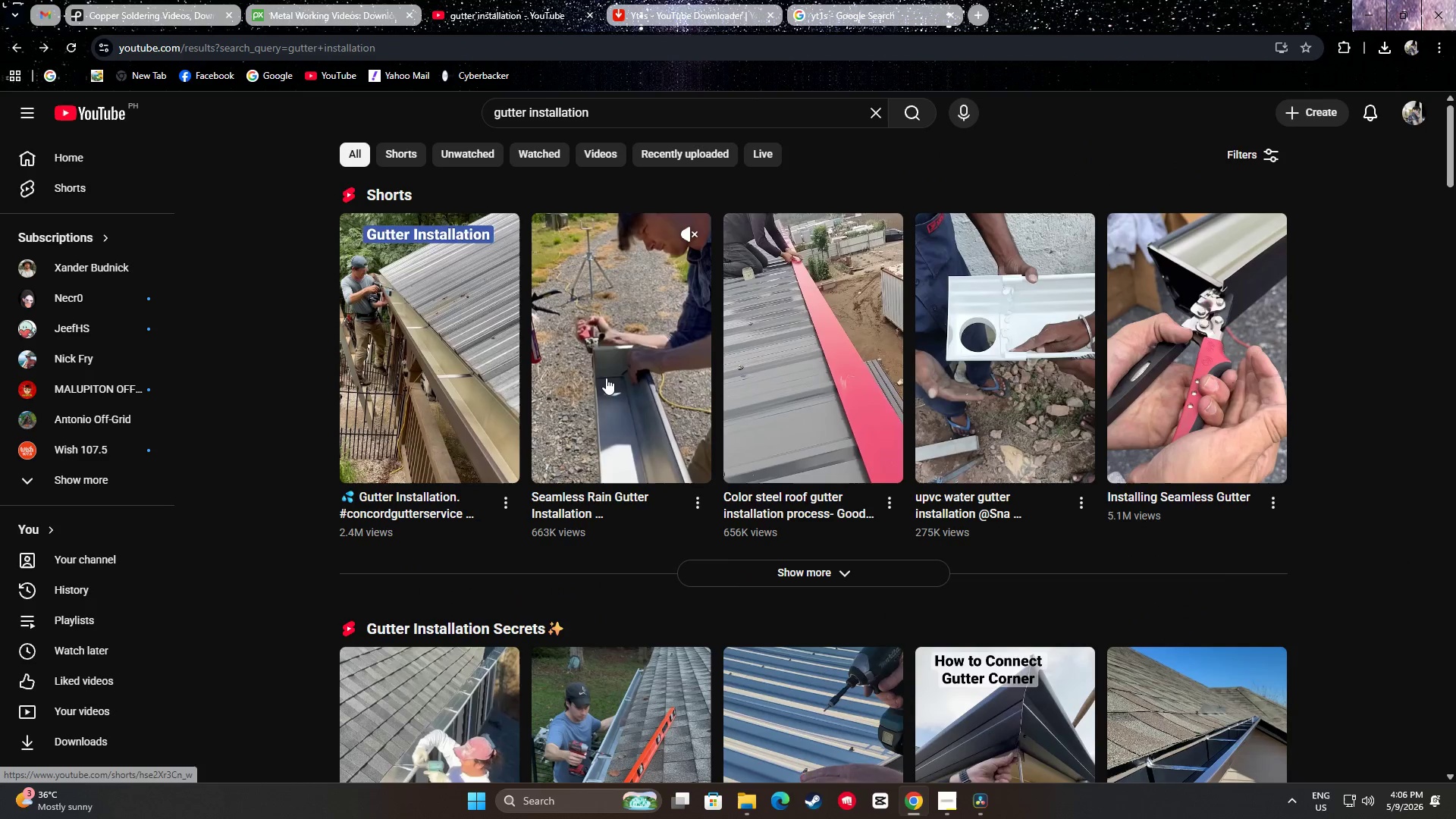 
left_click([896, 570])
 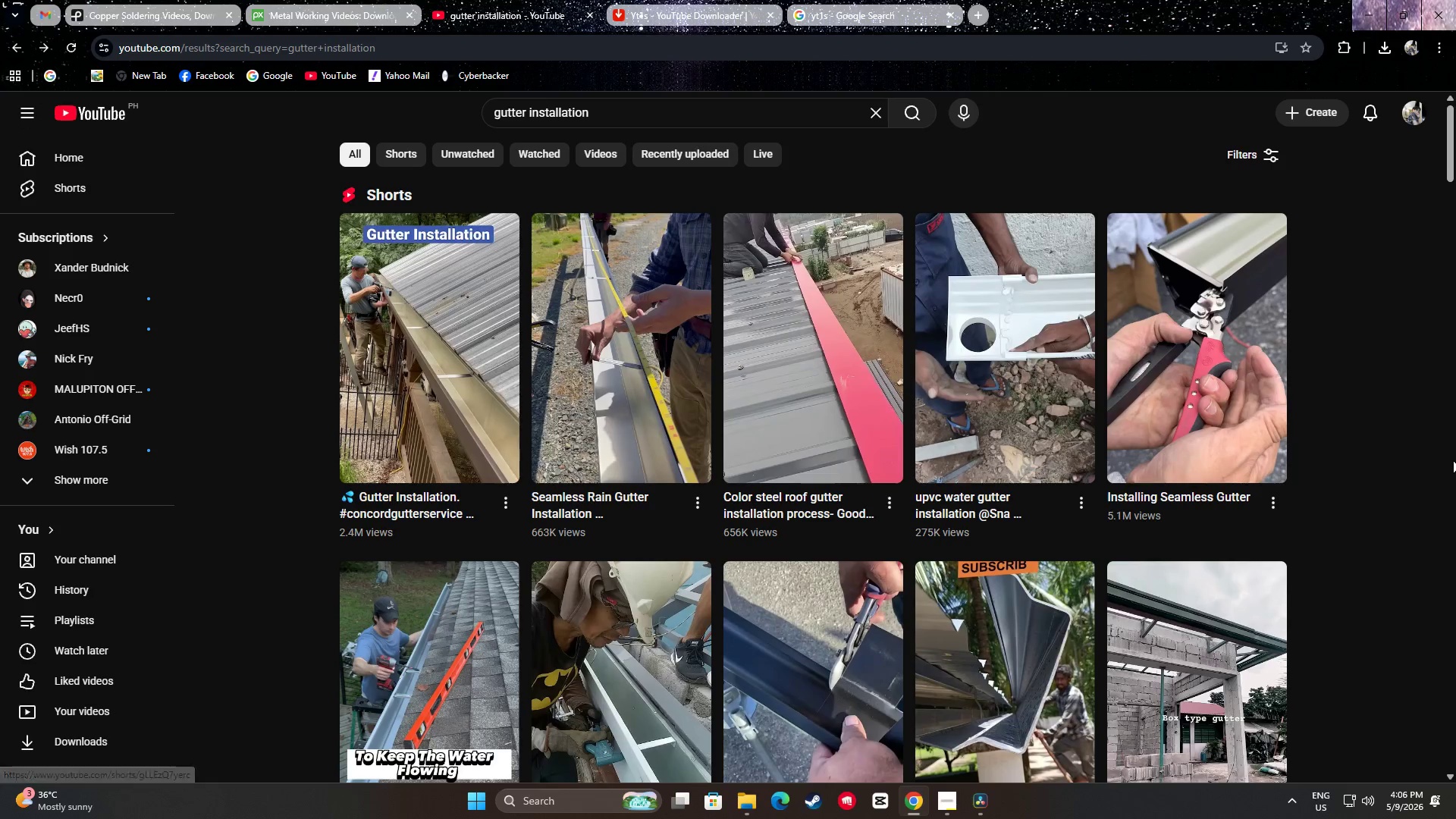 
scroll: coordinate [1450, 457], scroll_direction: down, amount: 3.0
 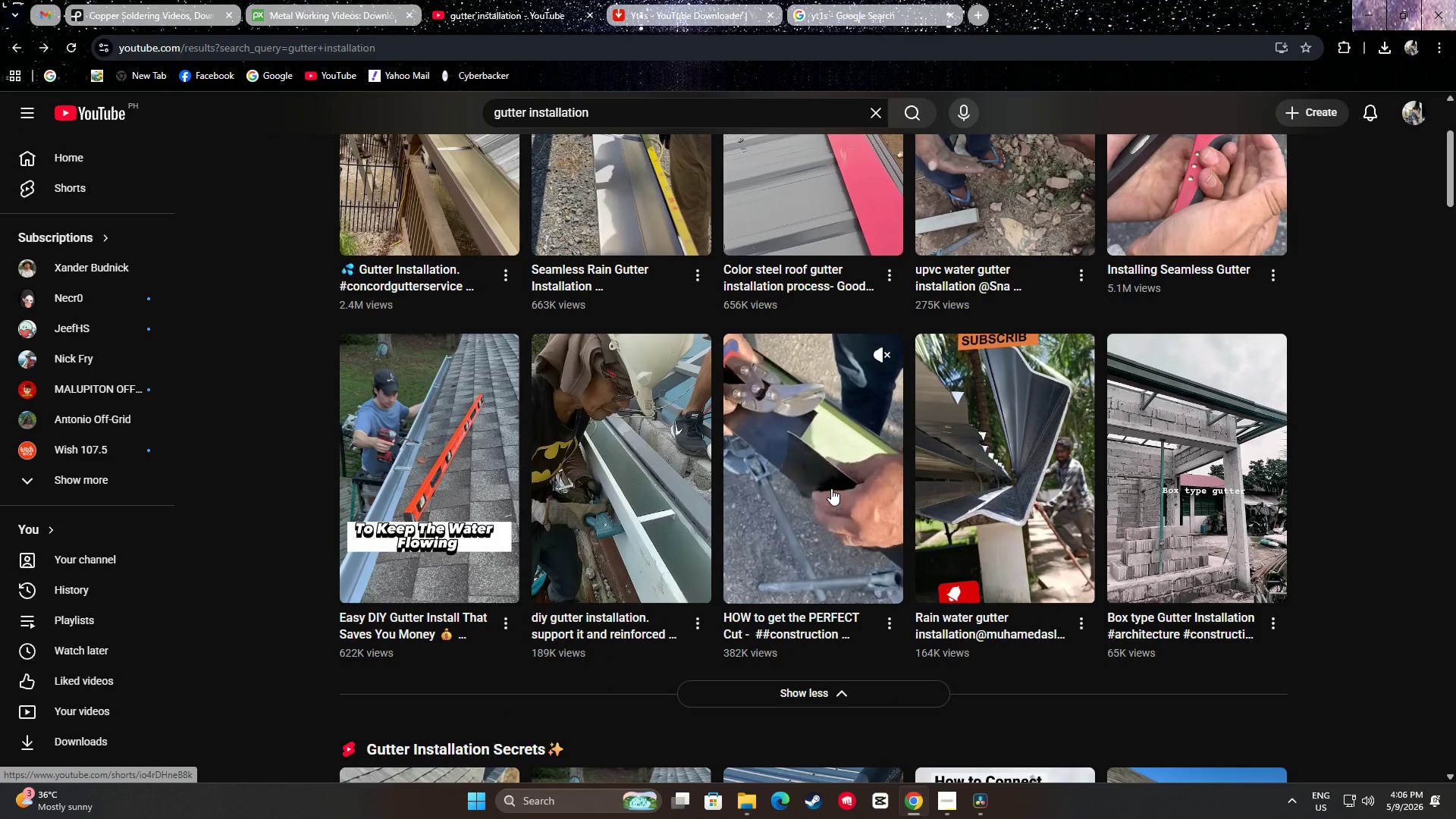 
wait(6.81)
 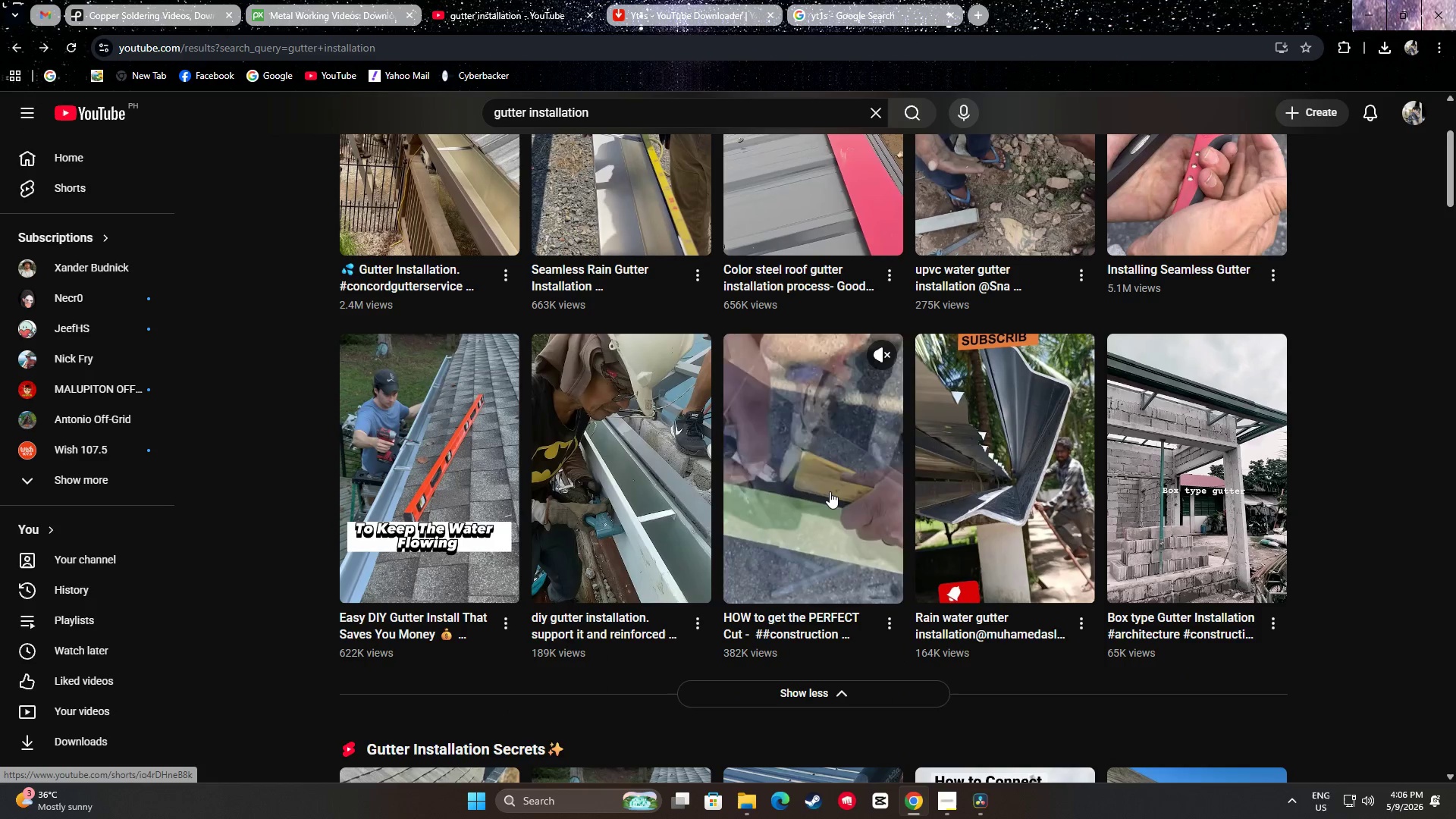 
scroll: coordinate [841, 481], scroll_direction: down, amount: 1.0
 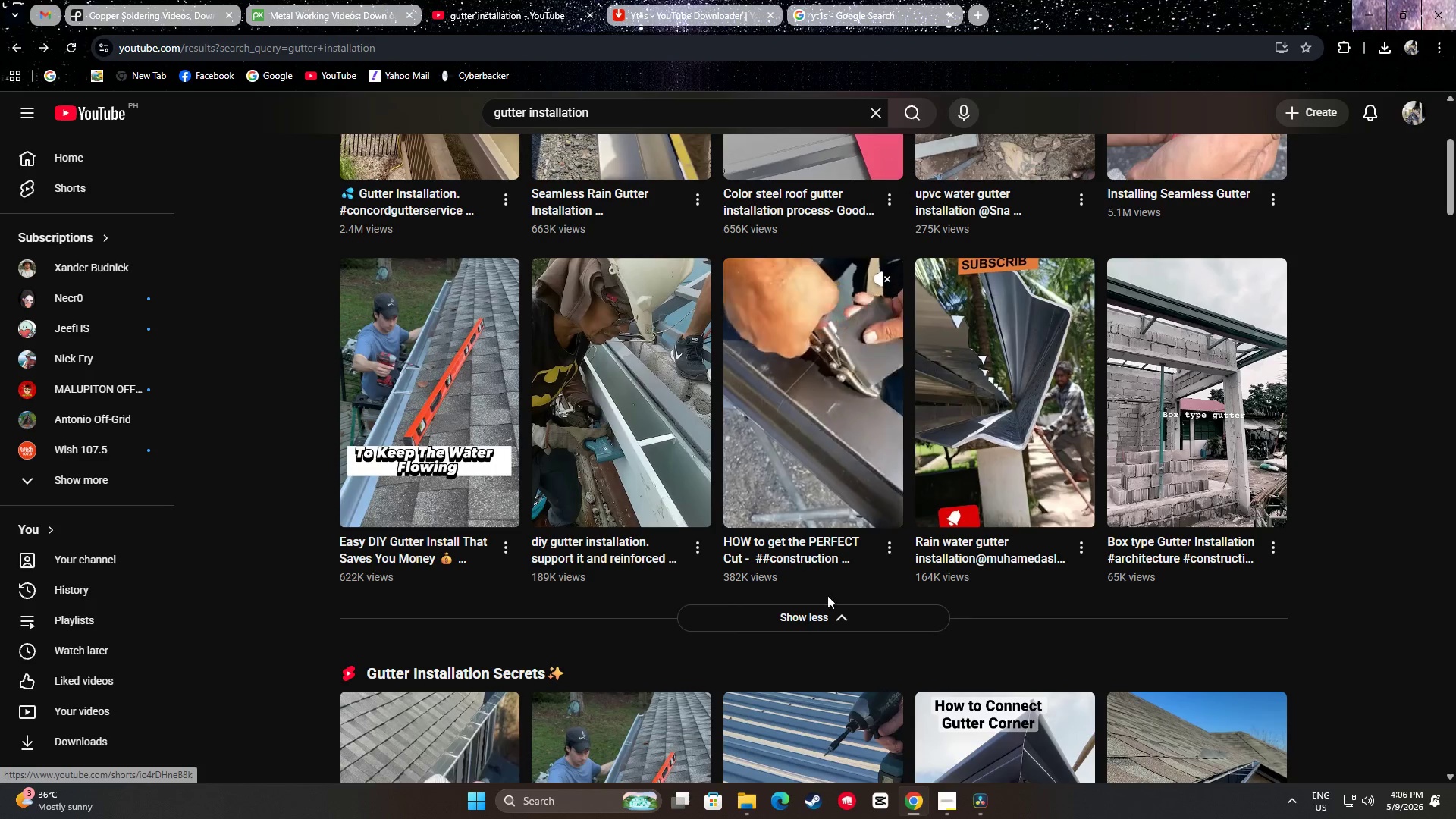 
left_click_drag(start_coordinate=[840, 624], to_coordinate=[1147, 629])
 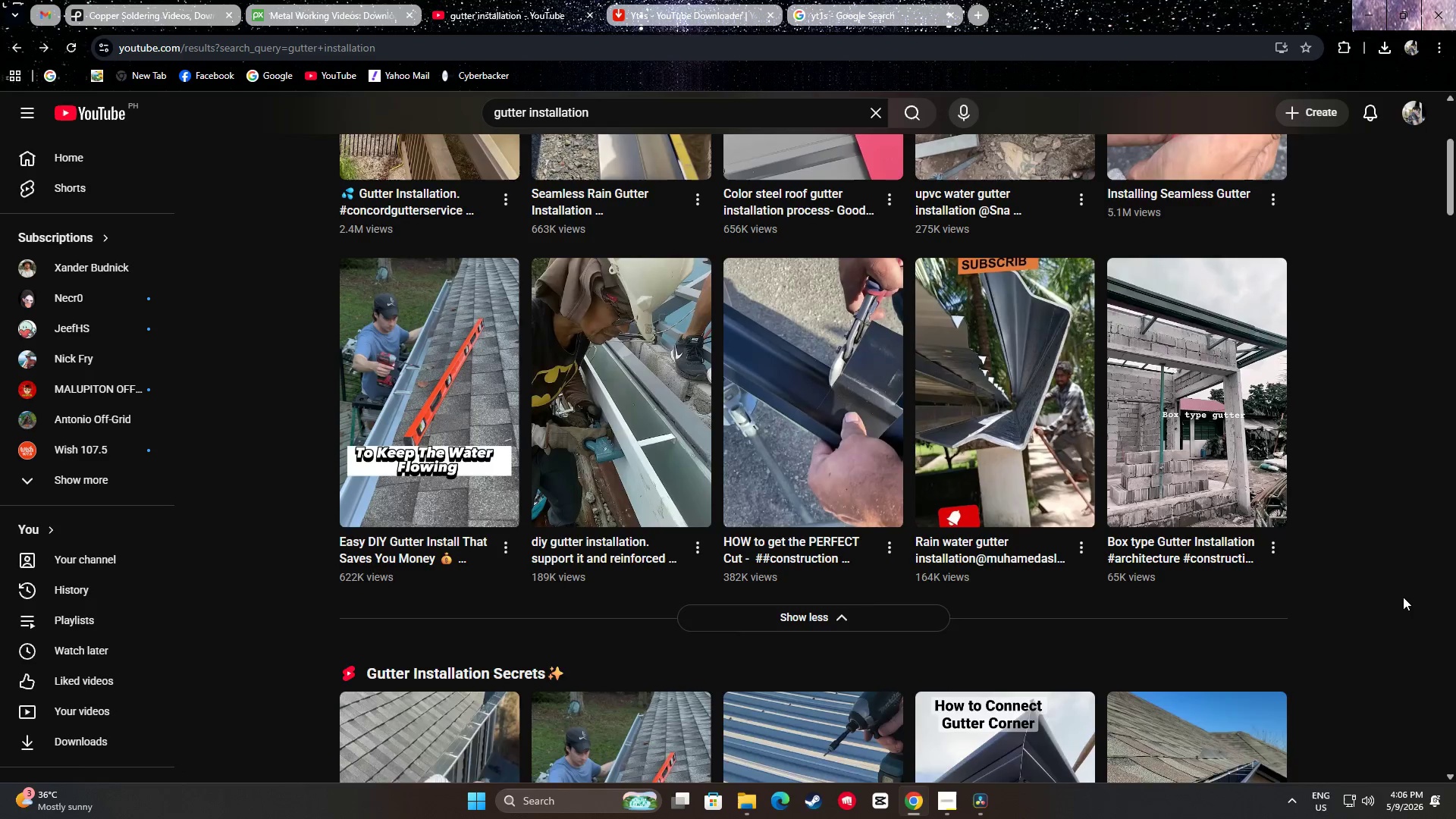 
scroll: coordinate [1407, 591], scroll_direction: up, amount: 6.0
 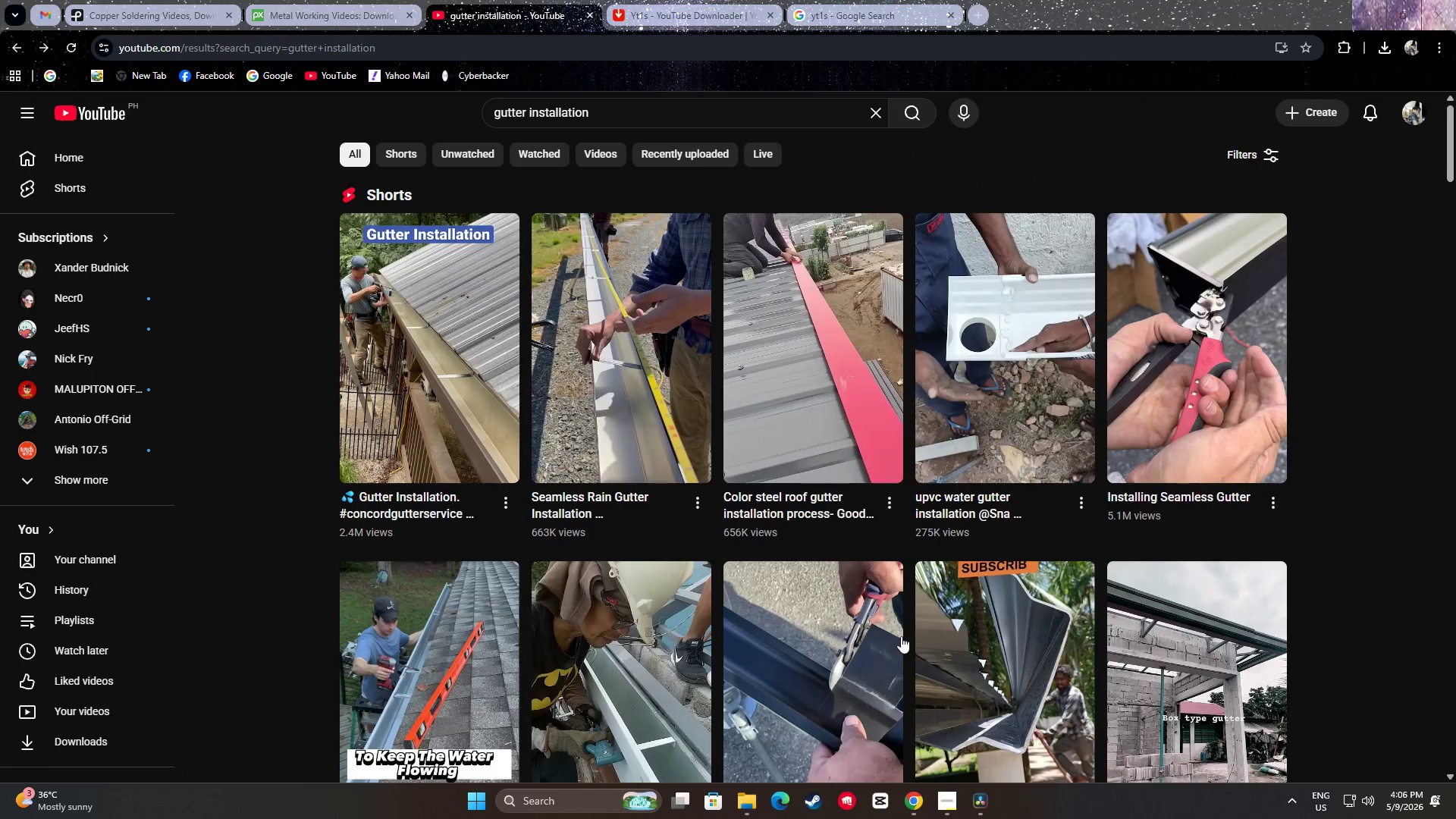 
left_click_drag(start_coordinate=[400, 233], to_coordinate=[406, 216])
 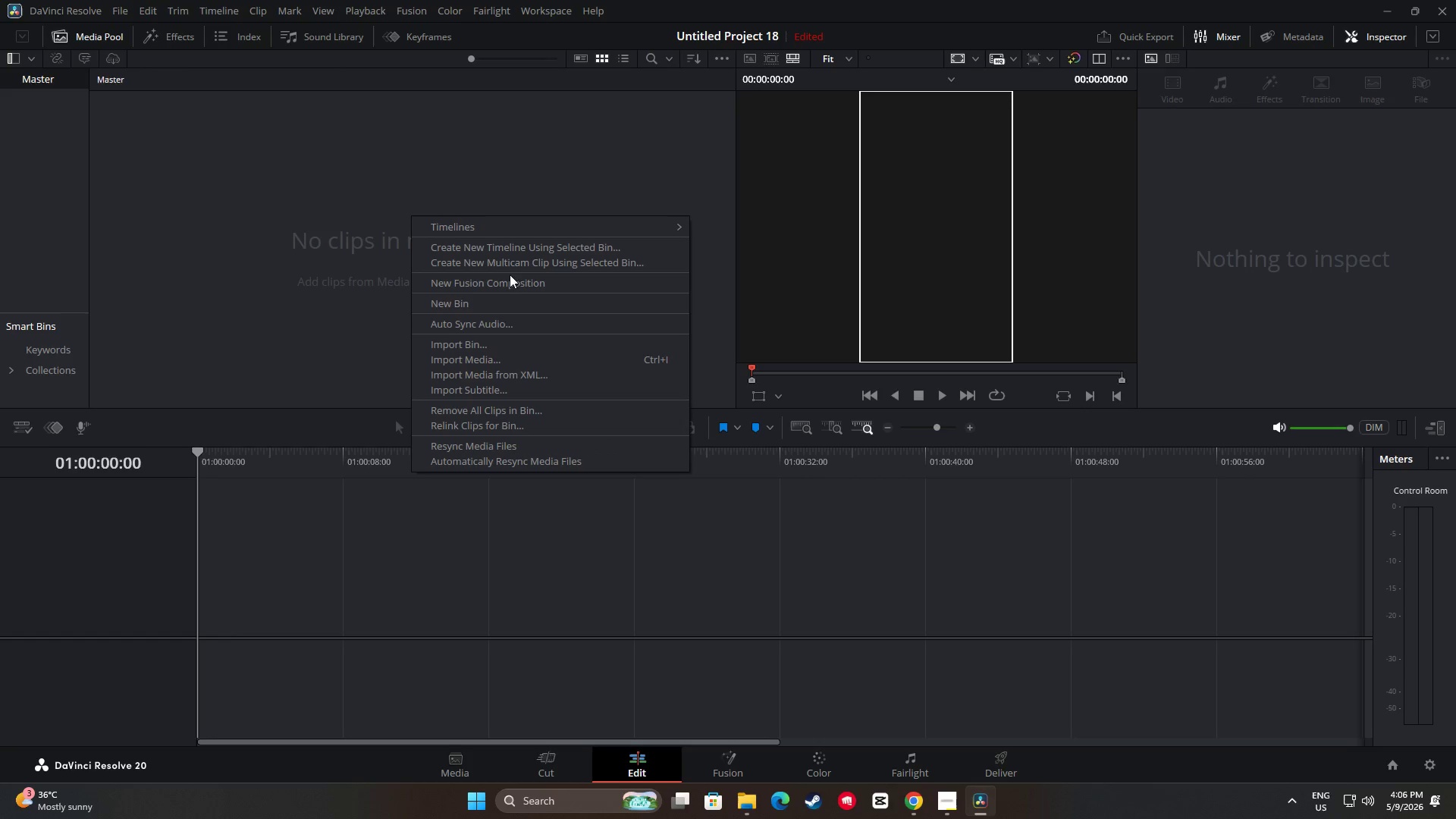 
left_click([491, 365])
 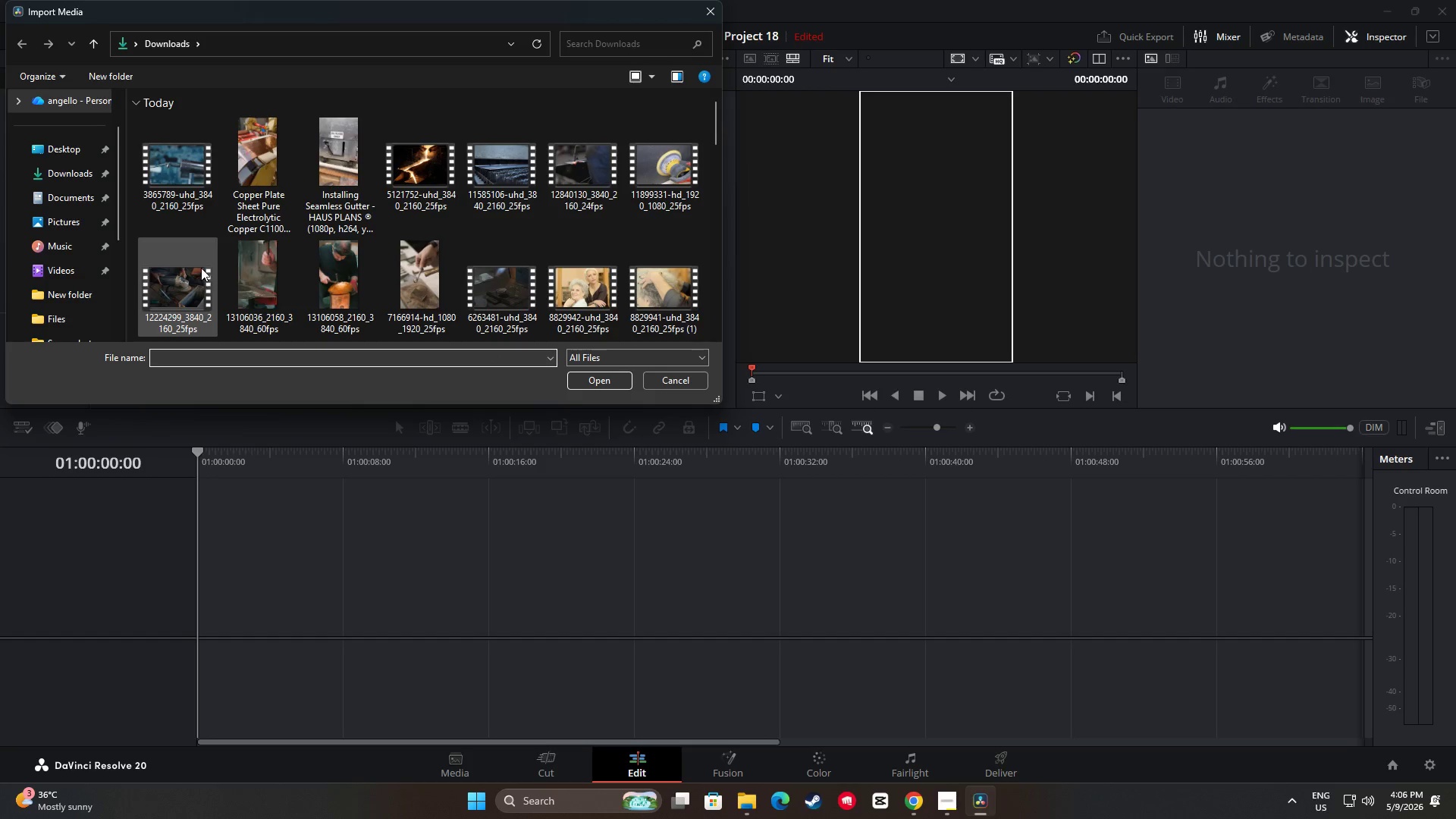 
hold_key(key=ControlLeft, duration=6.09)
double_click([262, 168])
 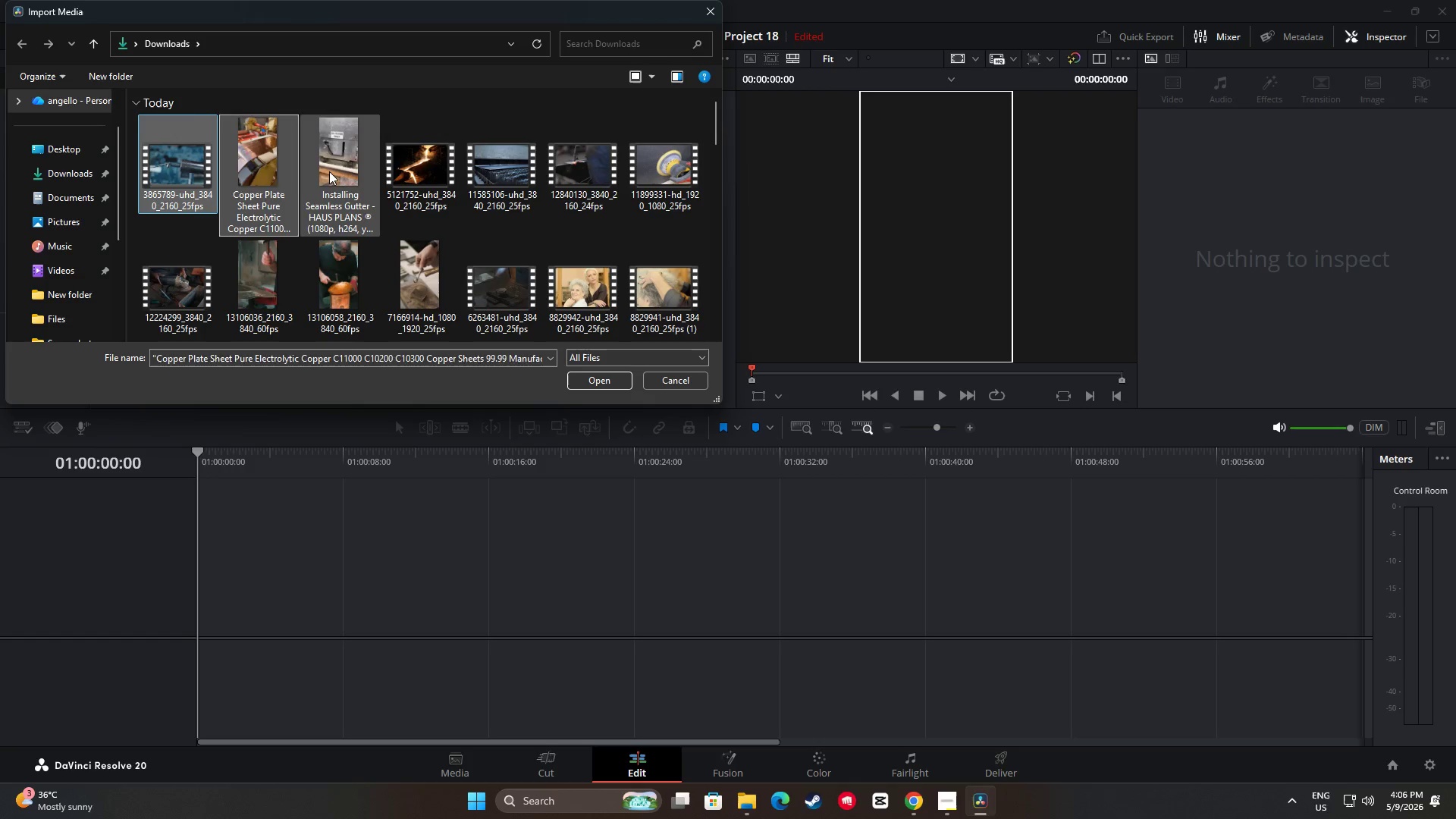 
triple_click([329, 171])
 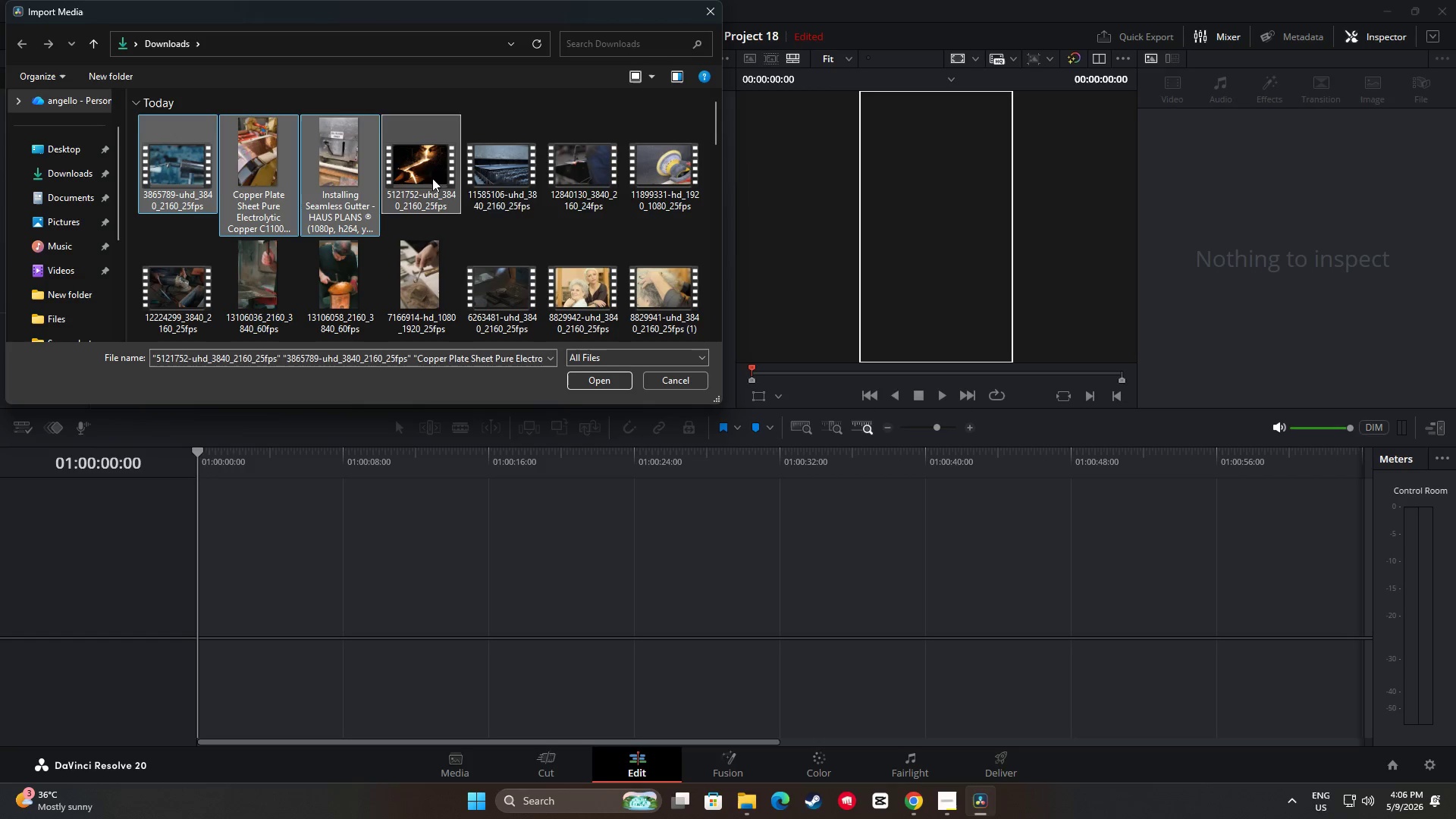 
double_click([499, 178])
 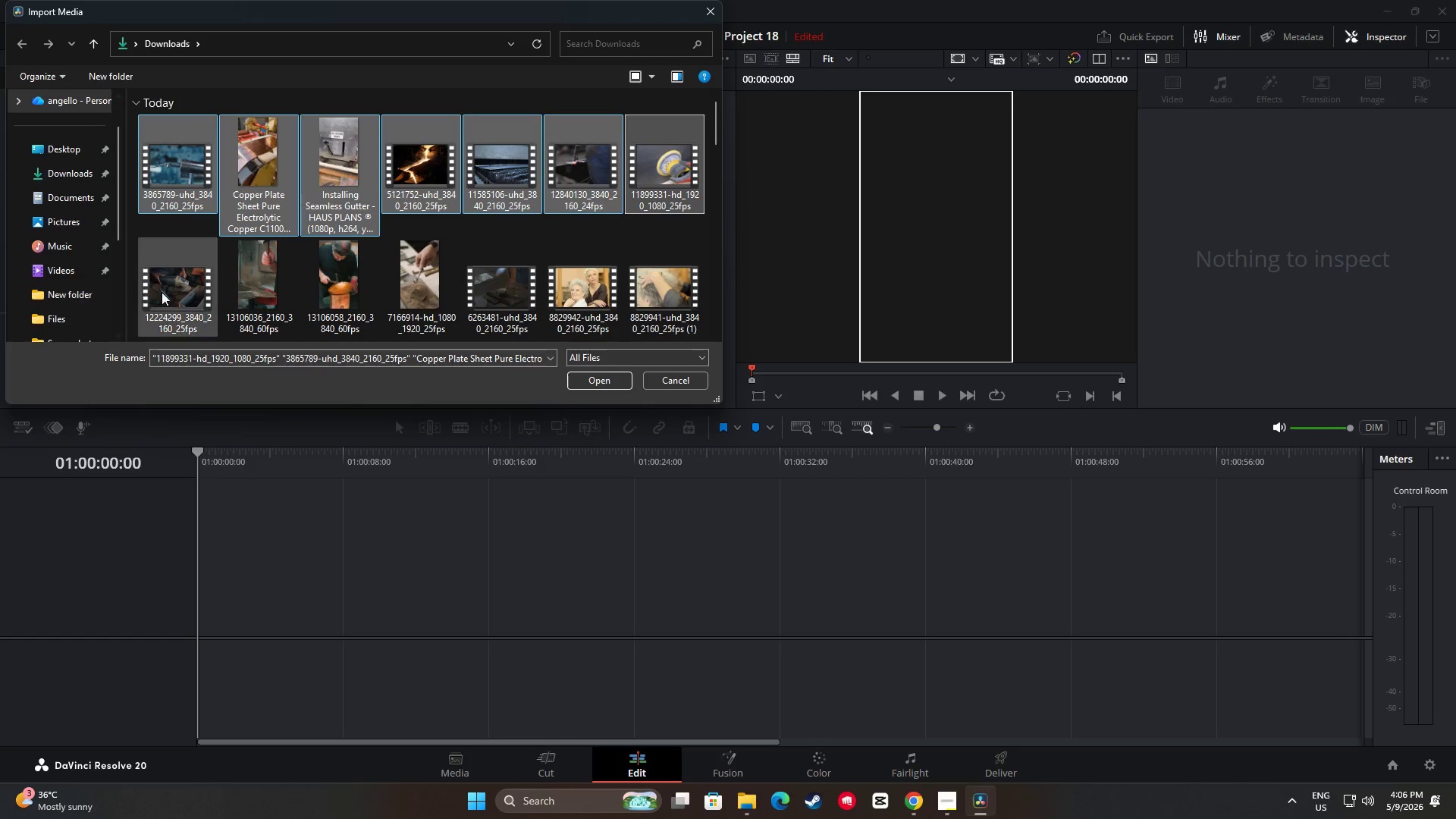 
double_click([230, 284])
 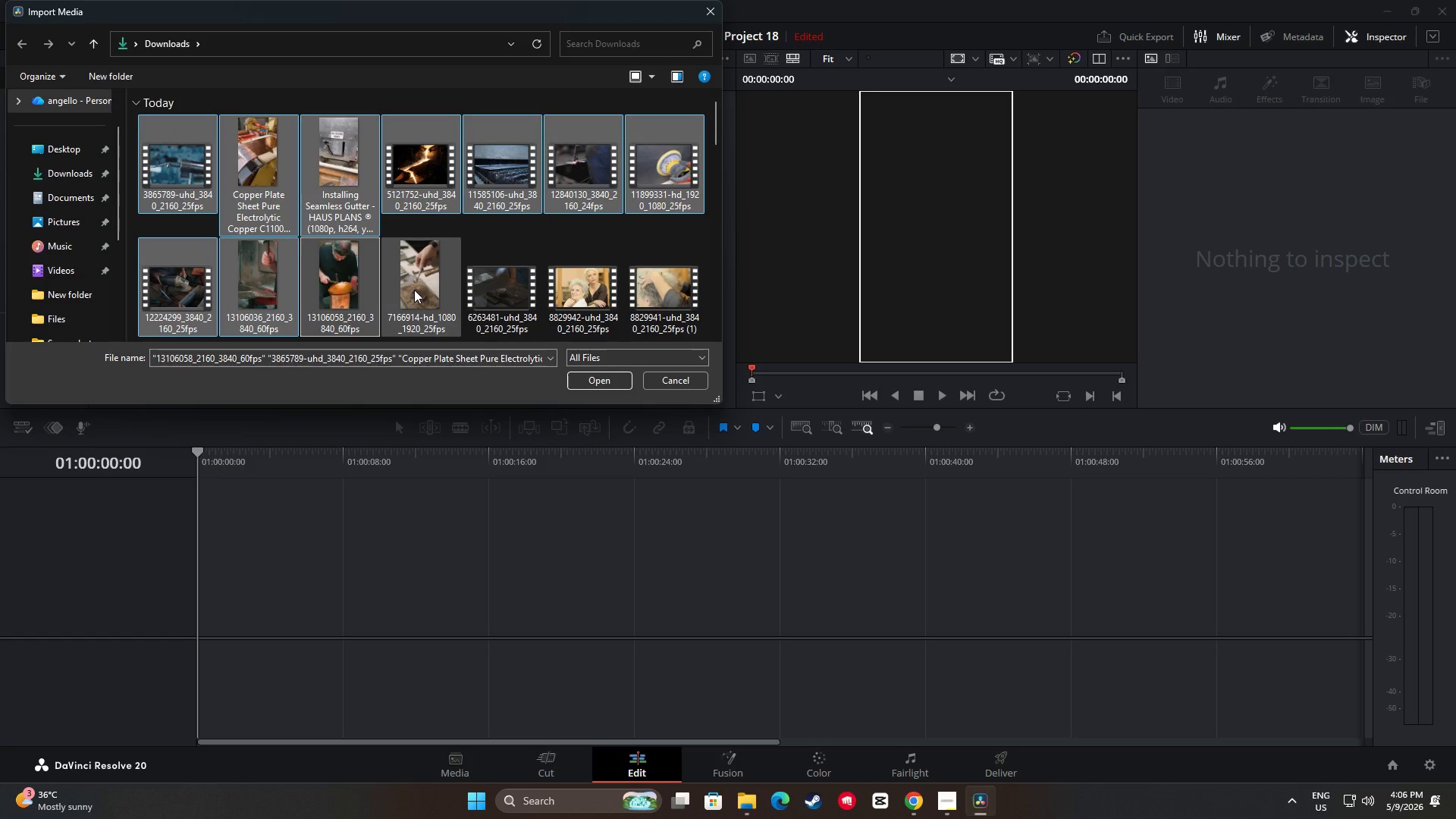 
left_click([496, 287])
 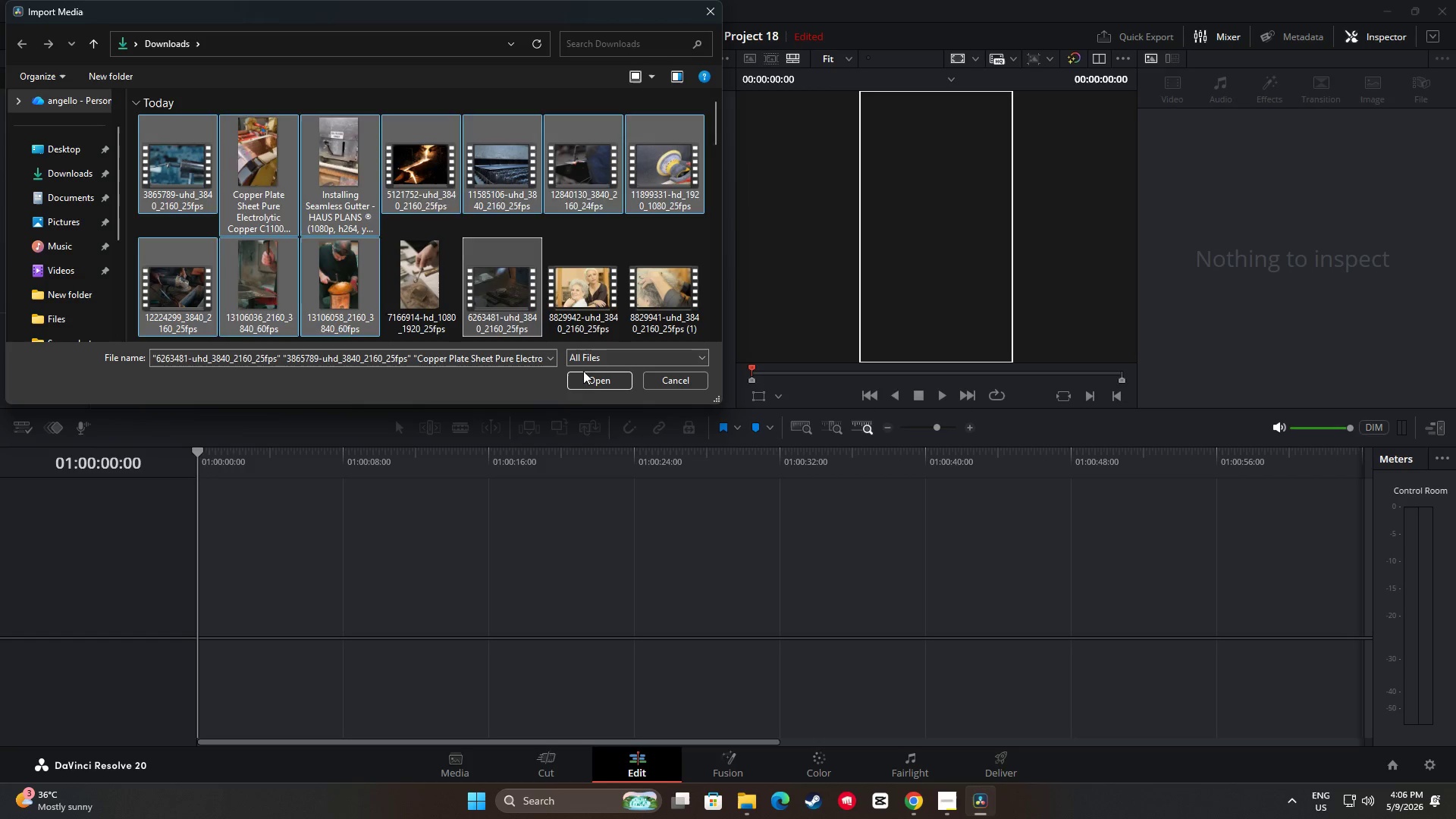 
double_click([586, 378])
 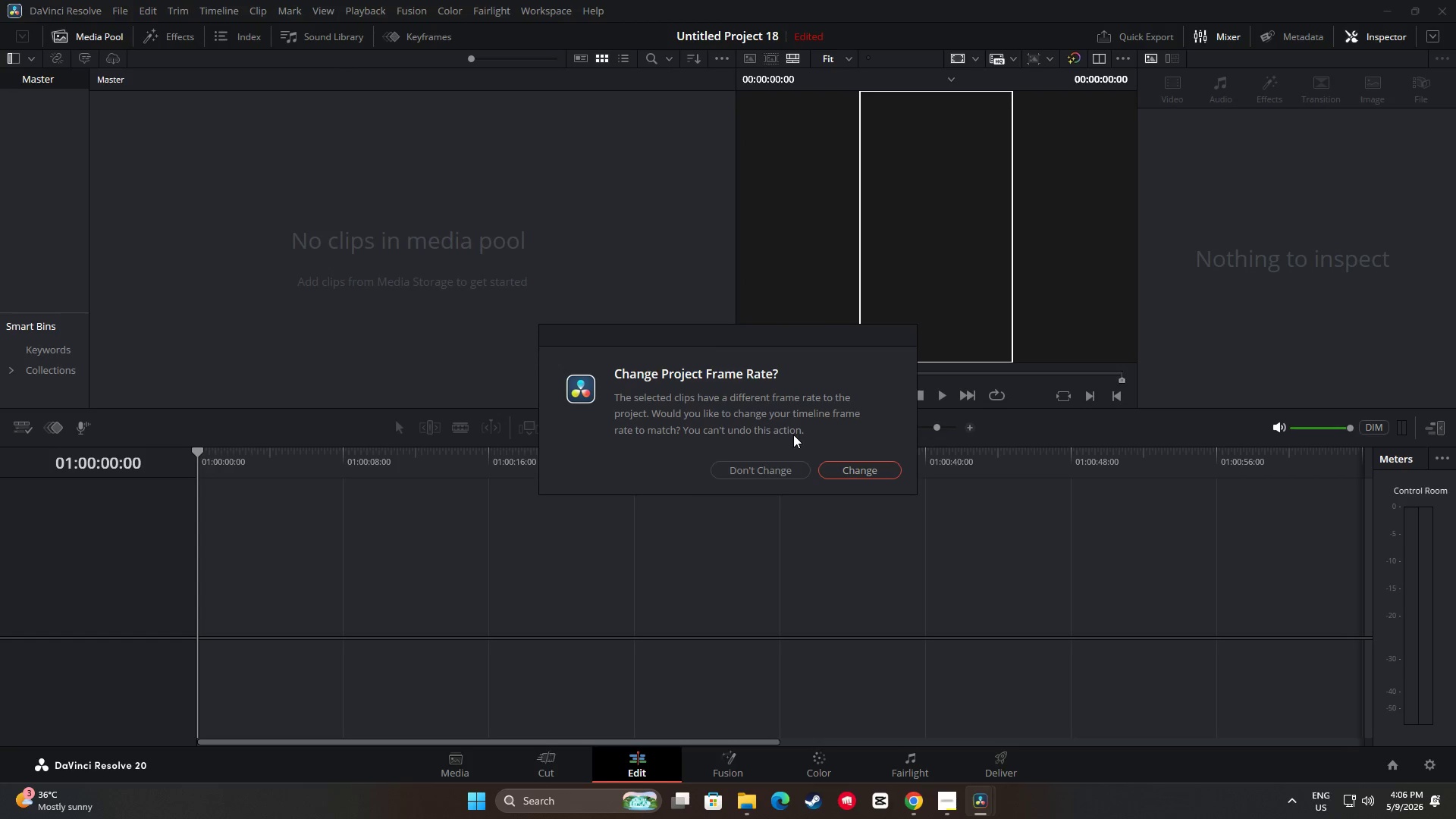 
left_click([758, 463])
 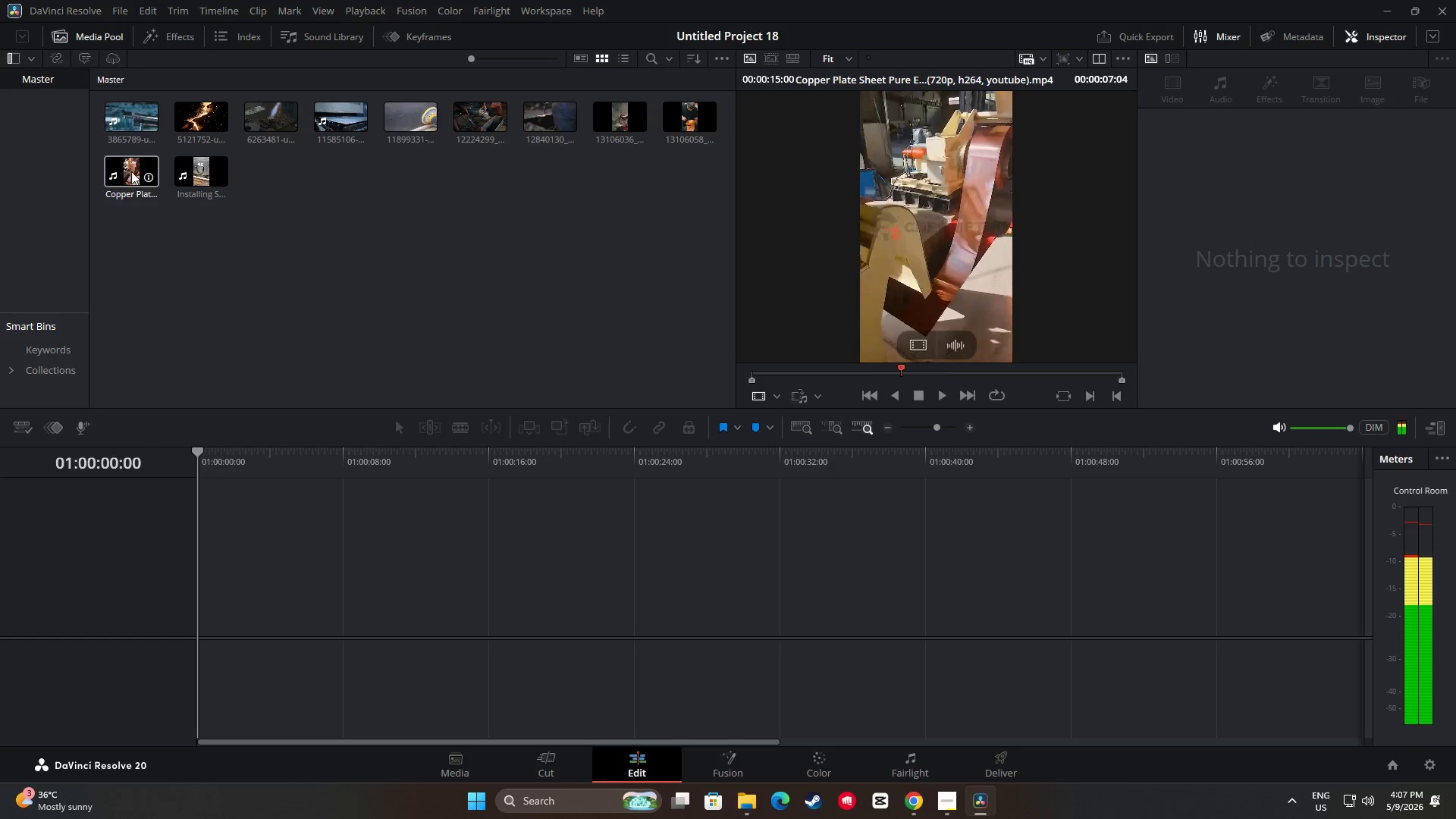 
wait(38.89)
 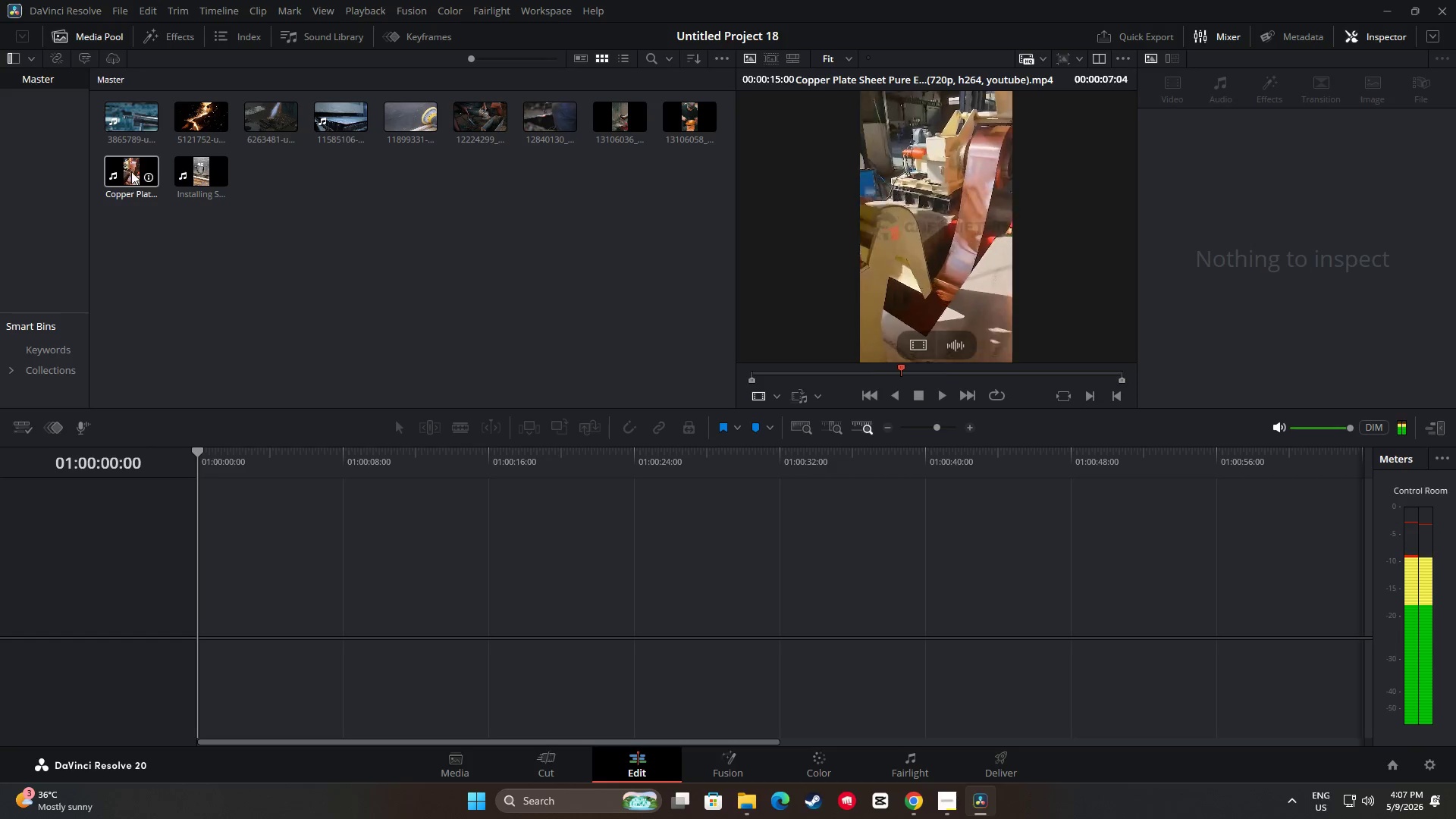 
left_click([576, 0])
 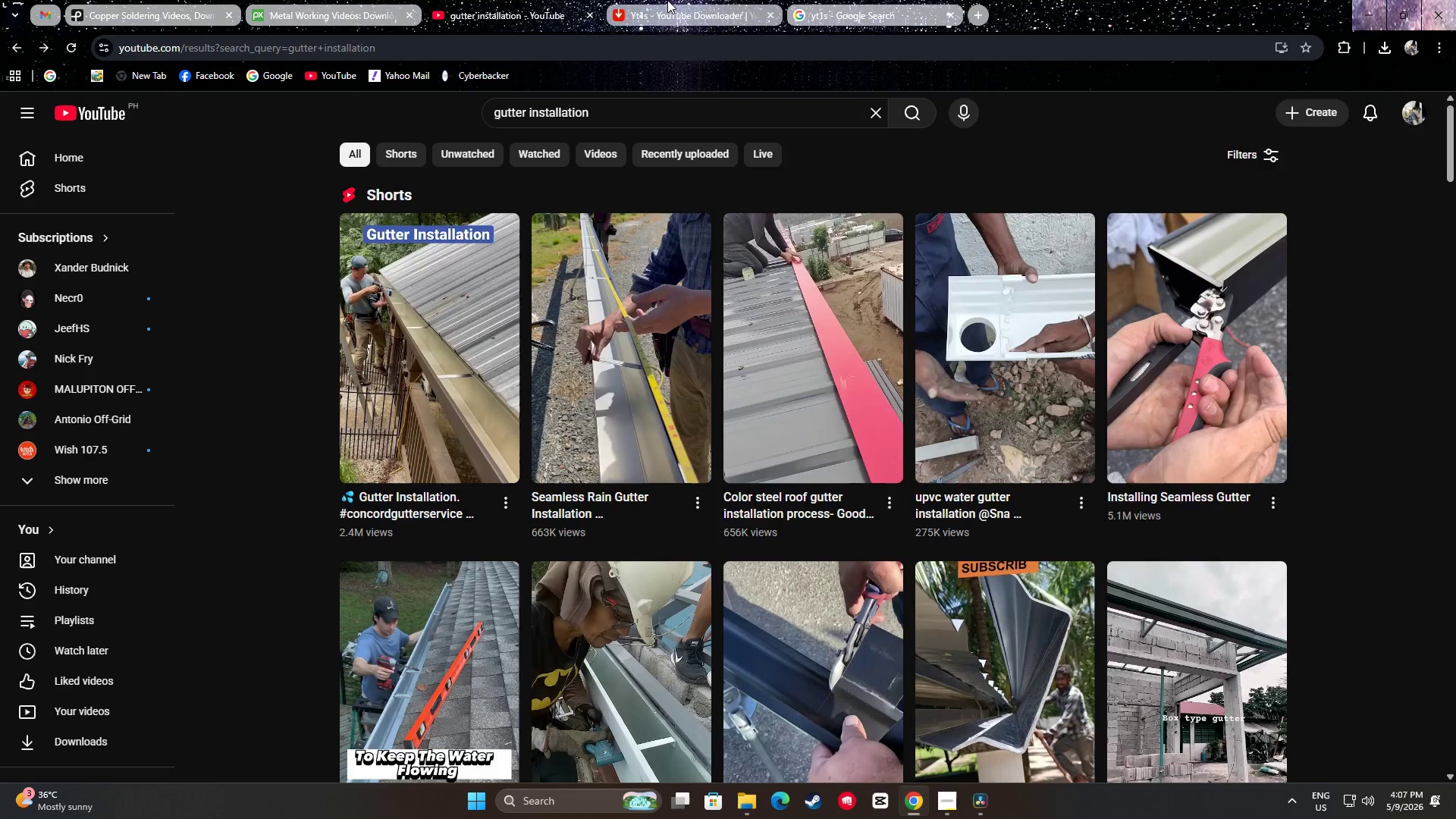 
left_click([666, 0])
 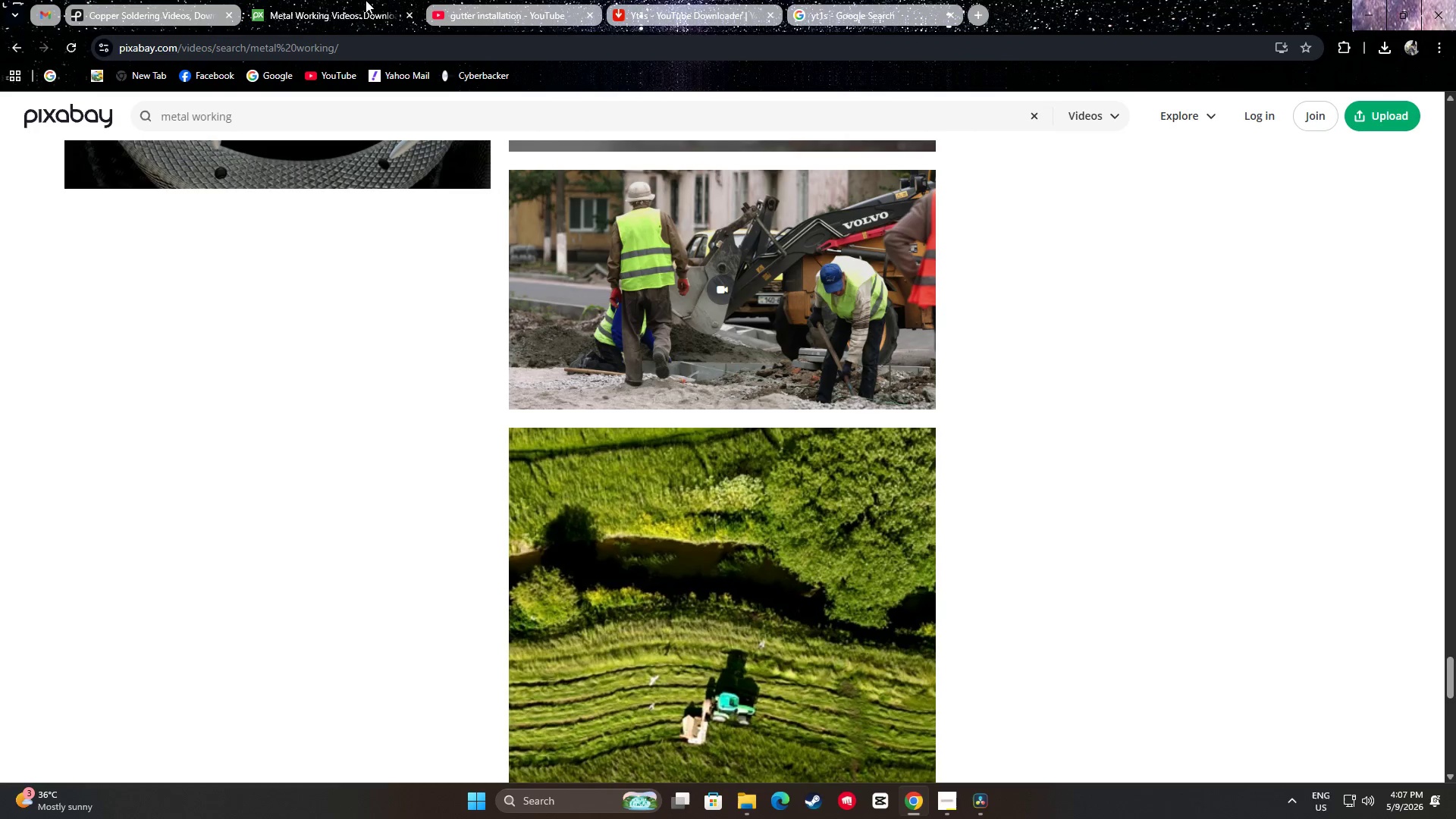 
triple_click([169, 0])
 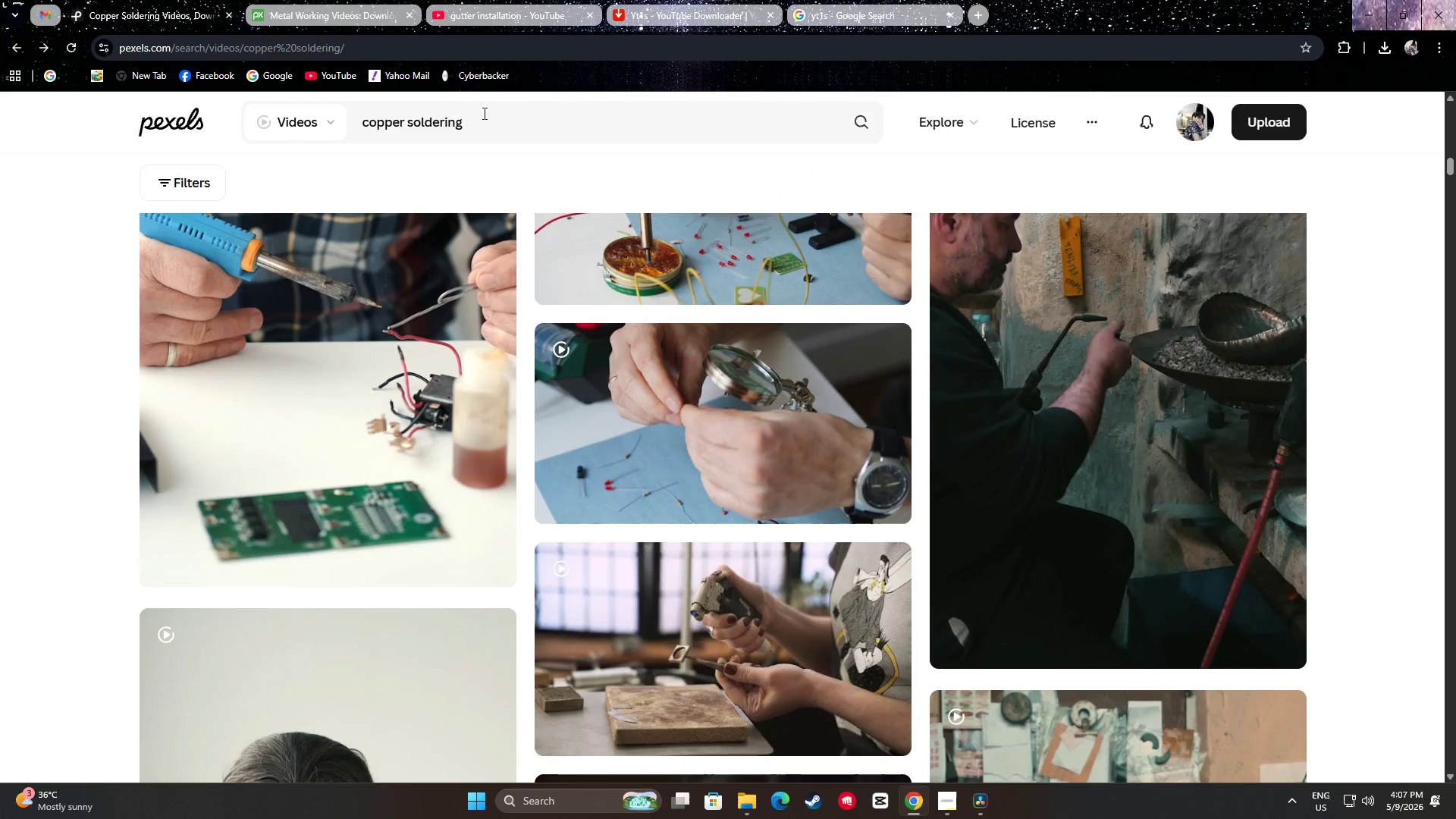 
left_click_drag(start_coordinate=[497, 117], to_coordinate=[409, 121])
 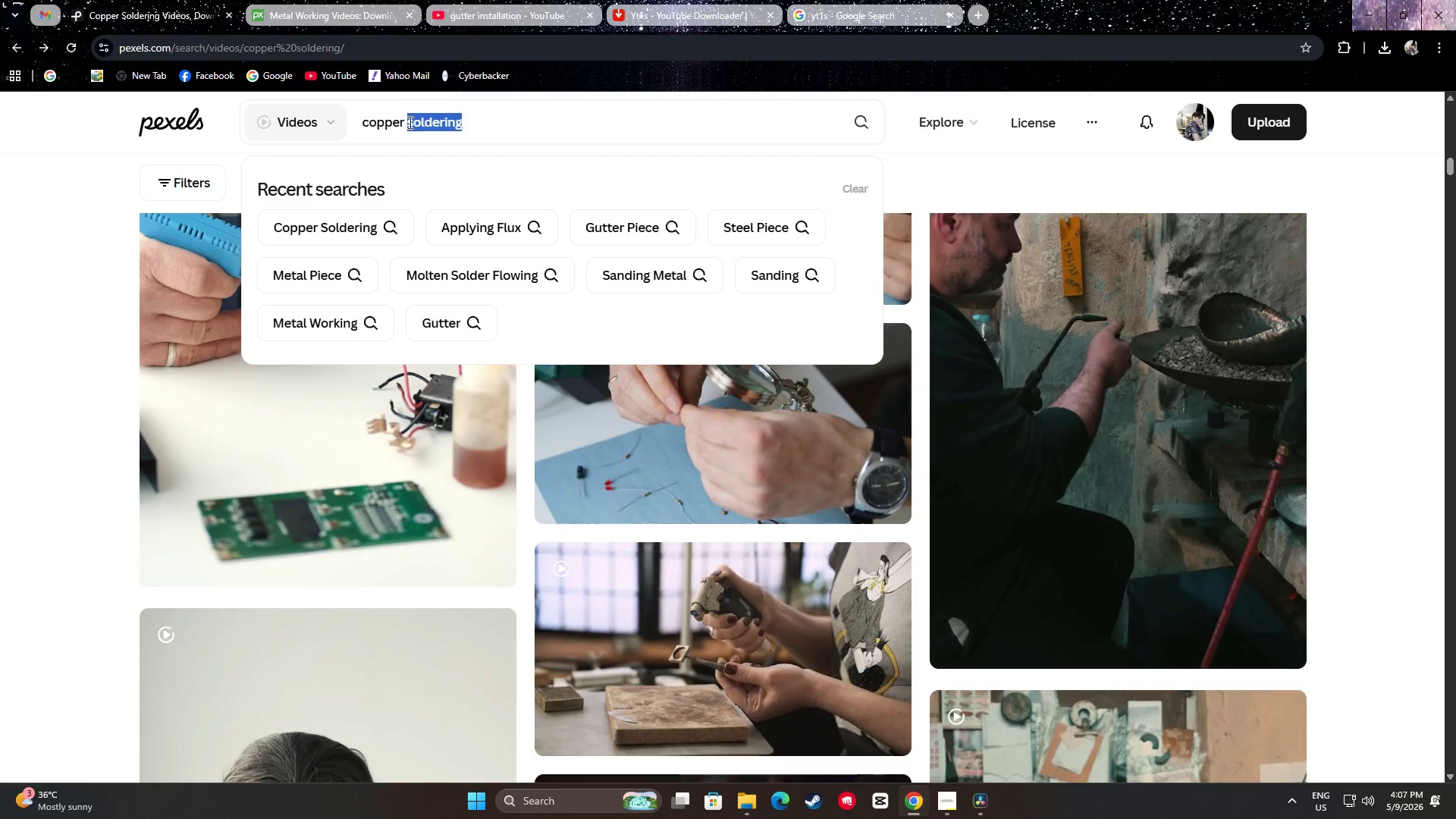 
type(roll)
 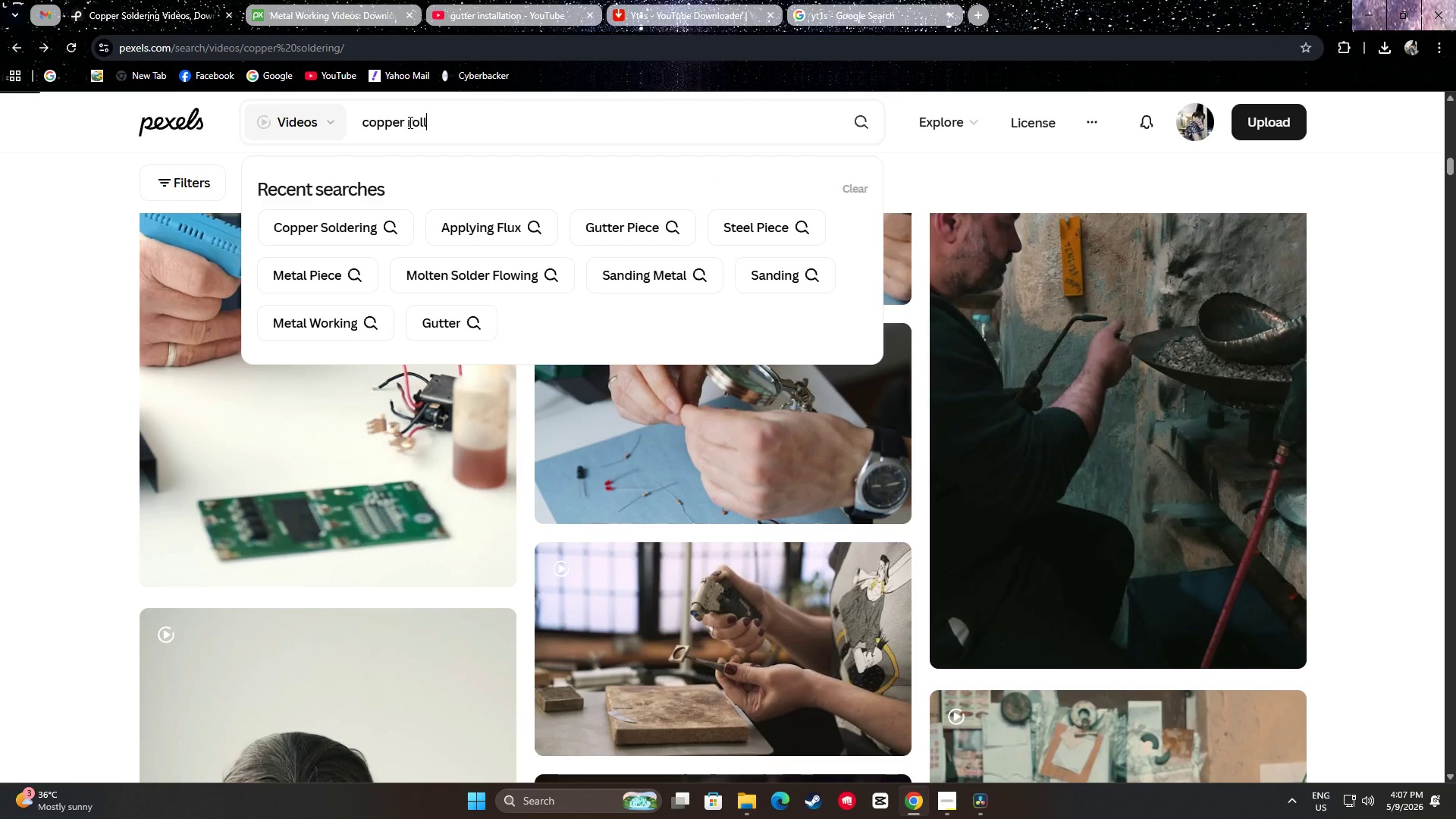 
key(Enter)
 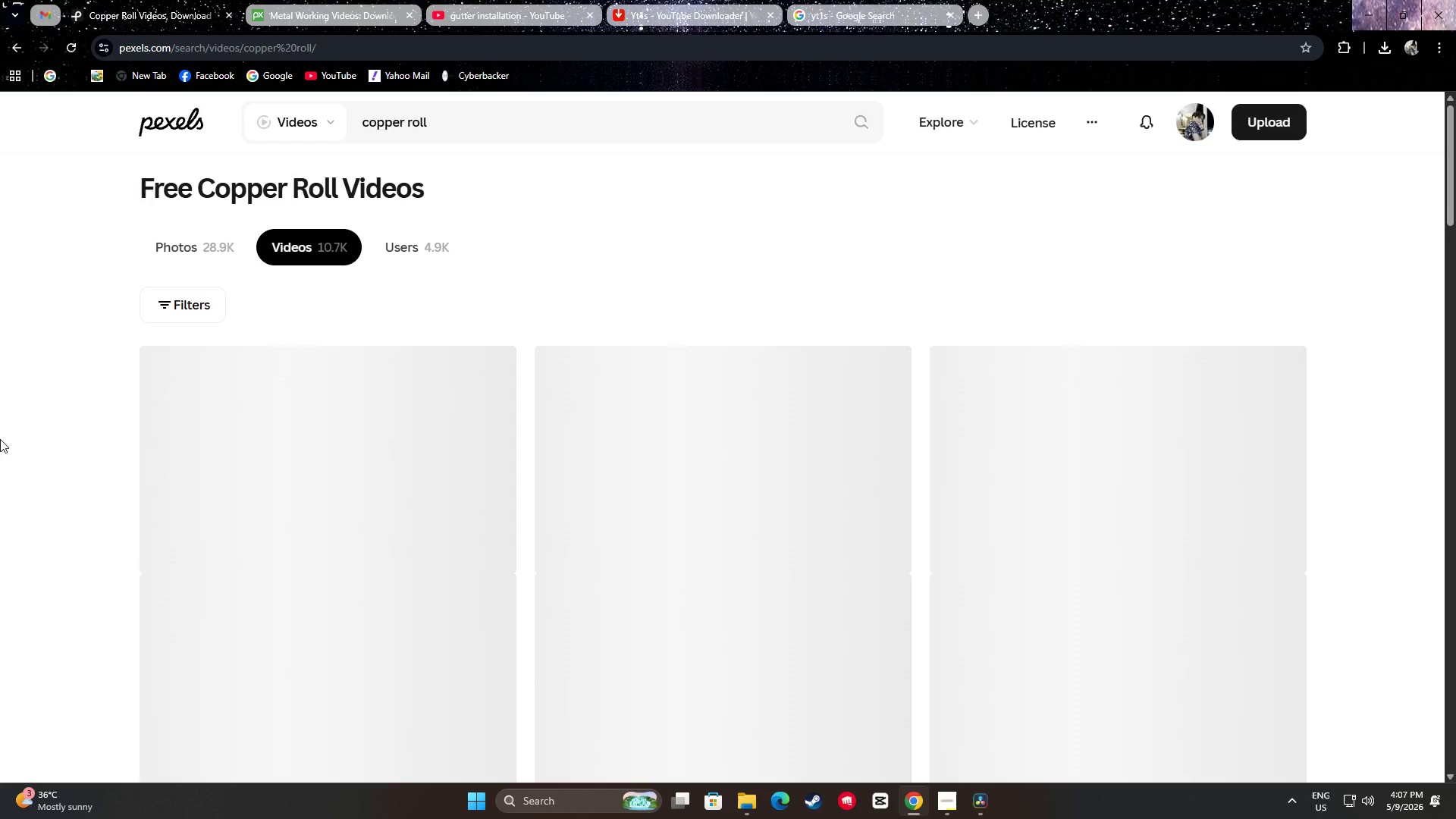 
scroll: coordinate [86, 491], scroll_direction: down, amount: 29.0
 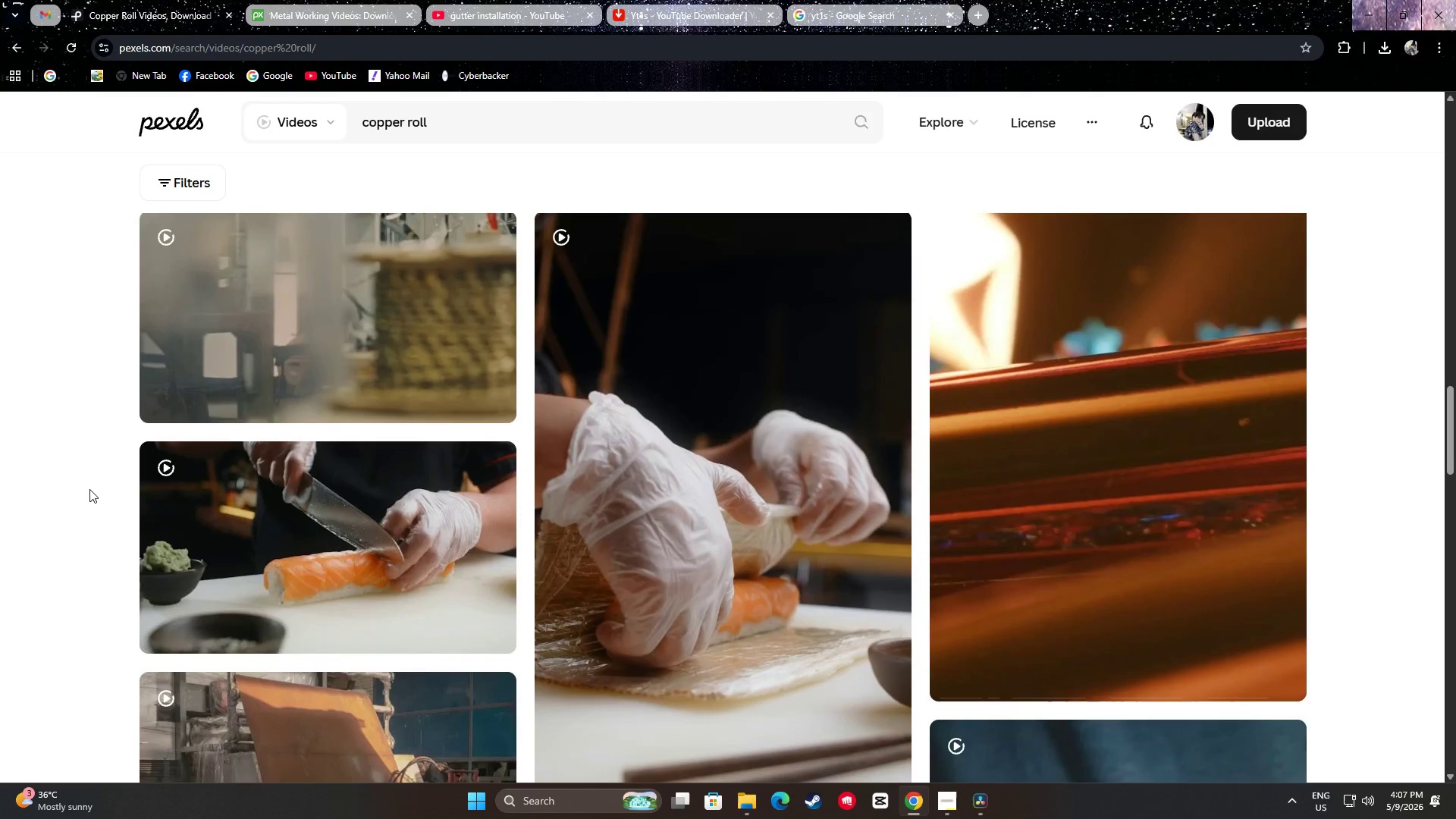 
scroll: coordinate [88, 491], scroll_direction: down, amount: 22.0
 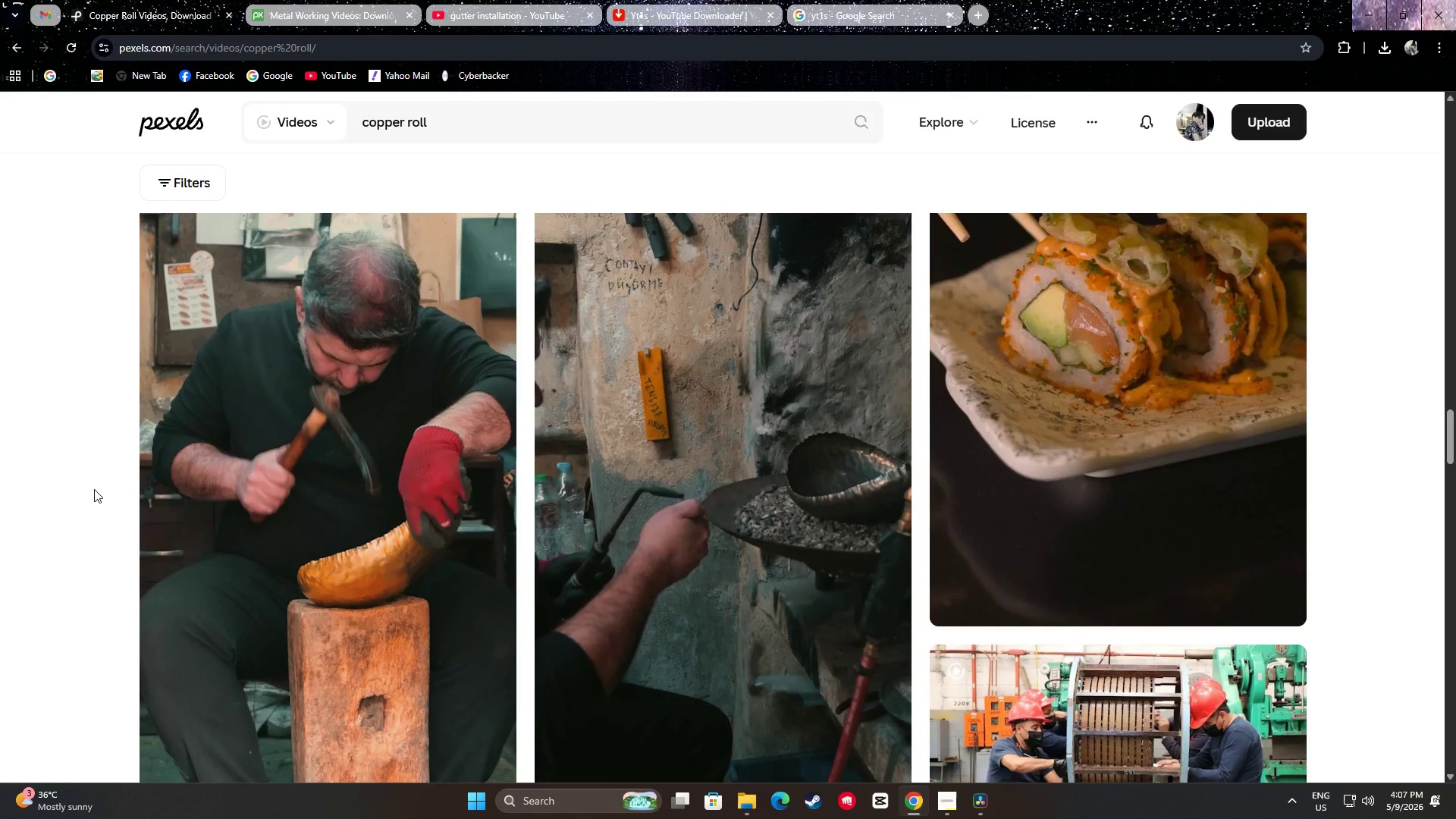 
scroll: coordinate [93, 450], scroll_direction: down, amount: 24.0
 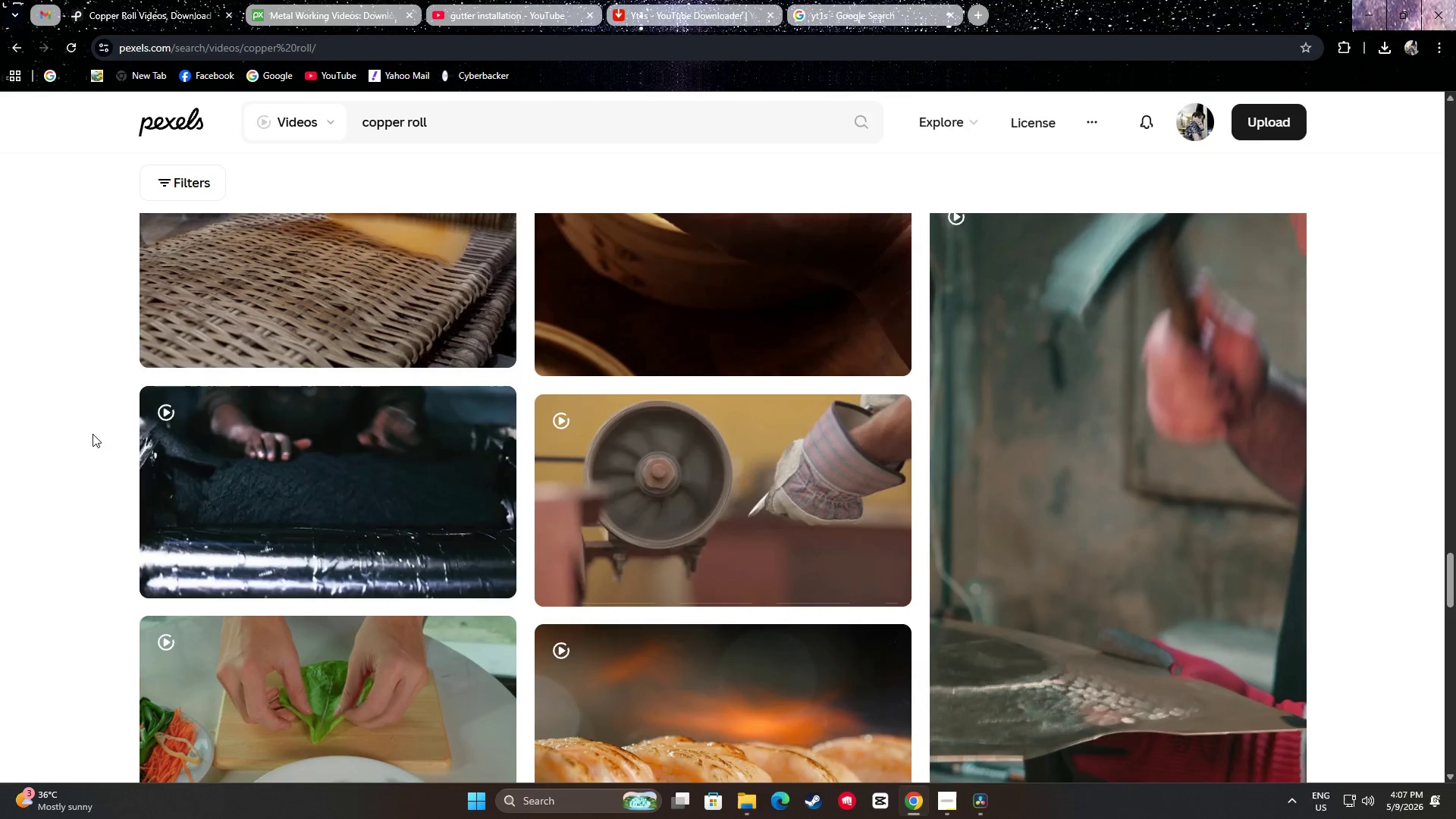 
scroll: coordinate [85, 437], scroll_direction: up, amount: 5.0
 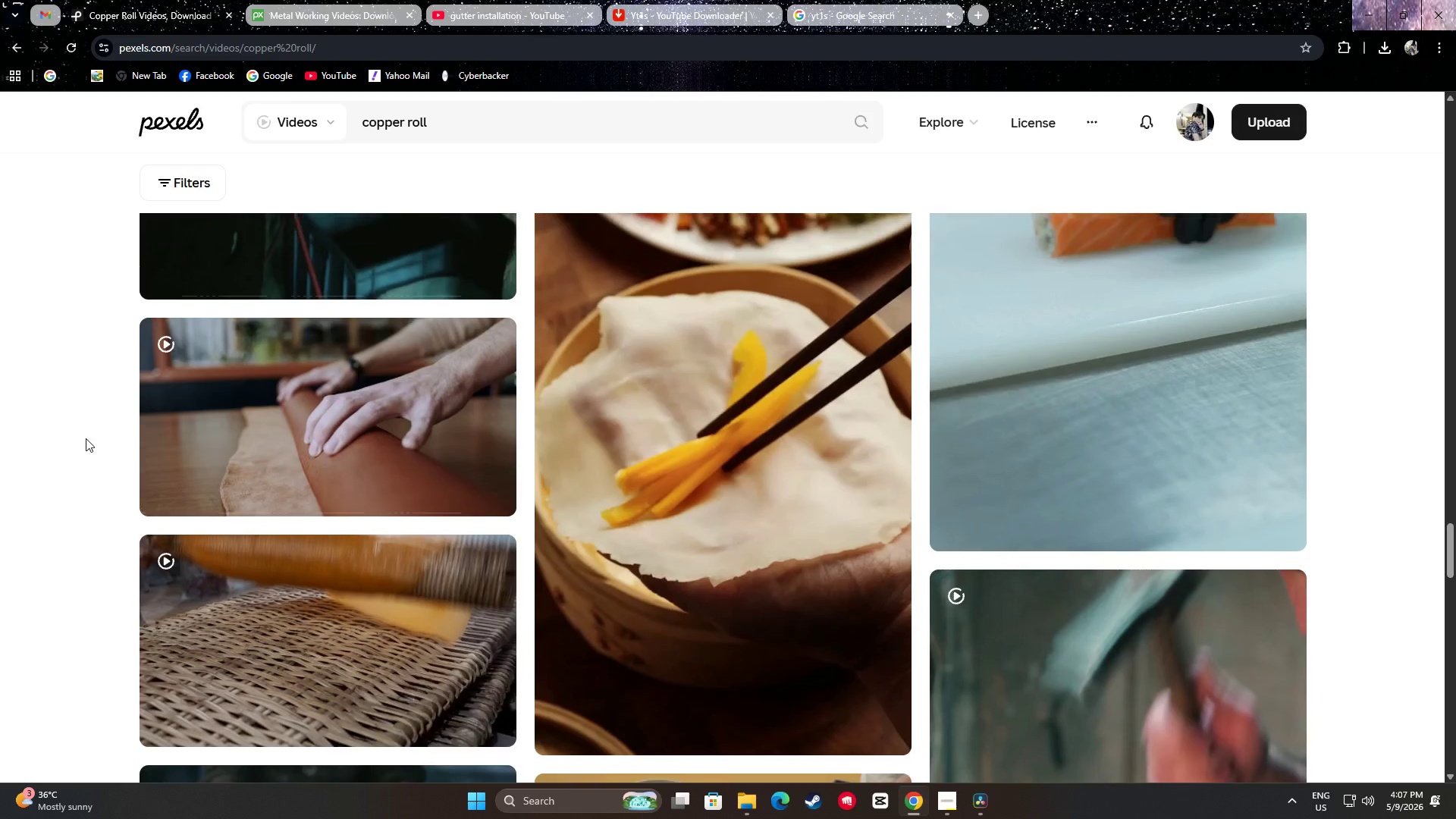 
mouse_move([277, 401])
 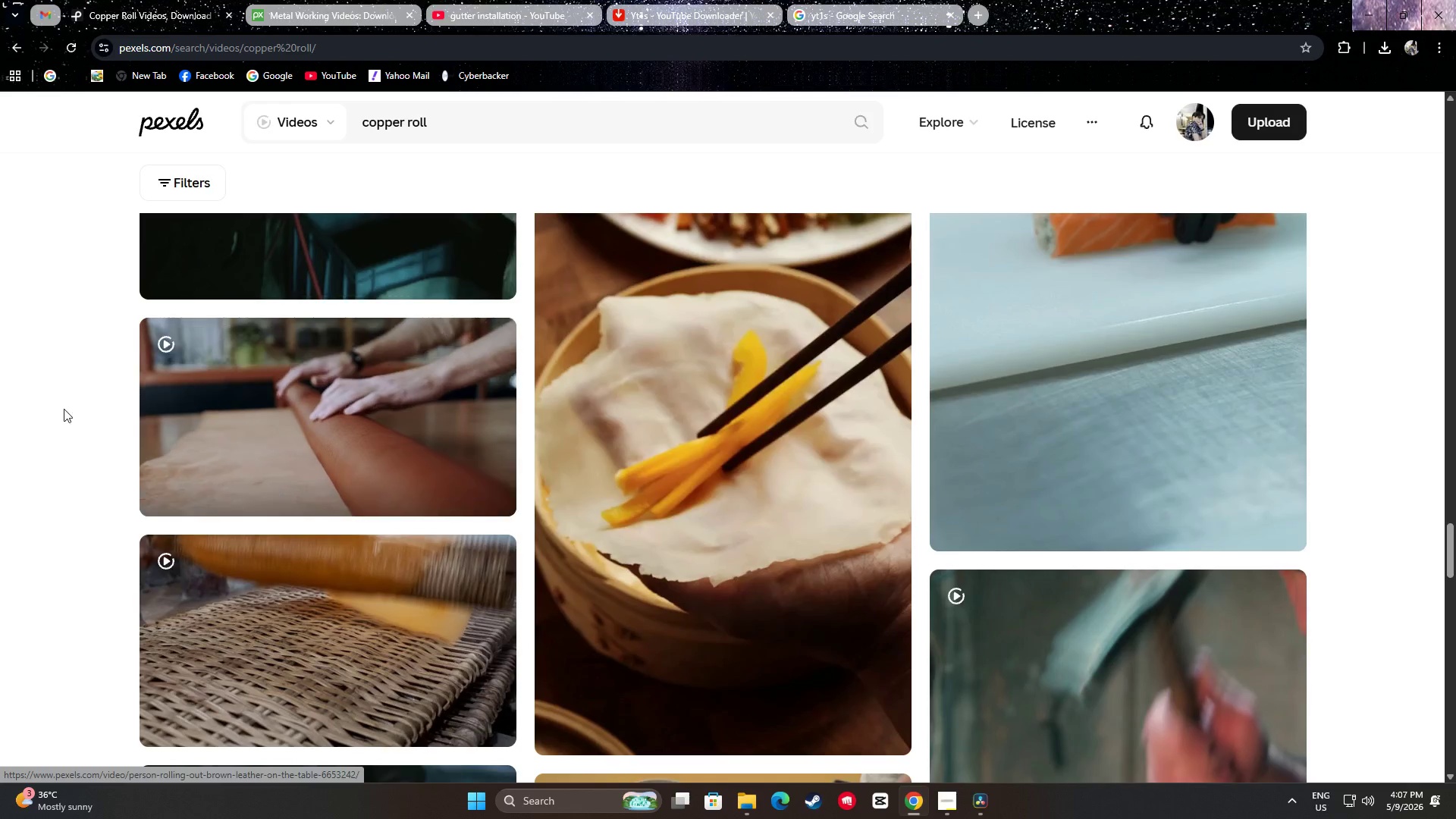 
scroll: coordinate [1439, 359], scroll_direction: down, amount: 24.0
 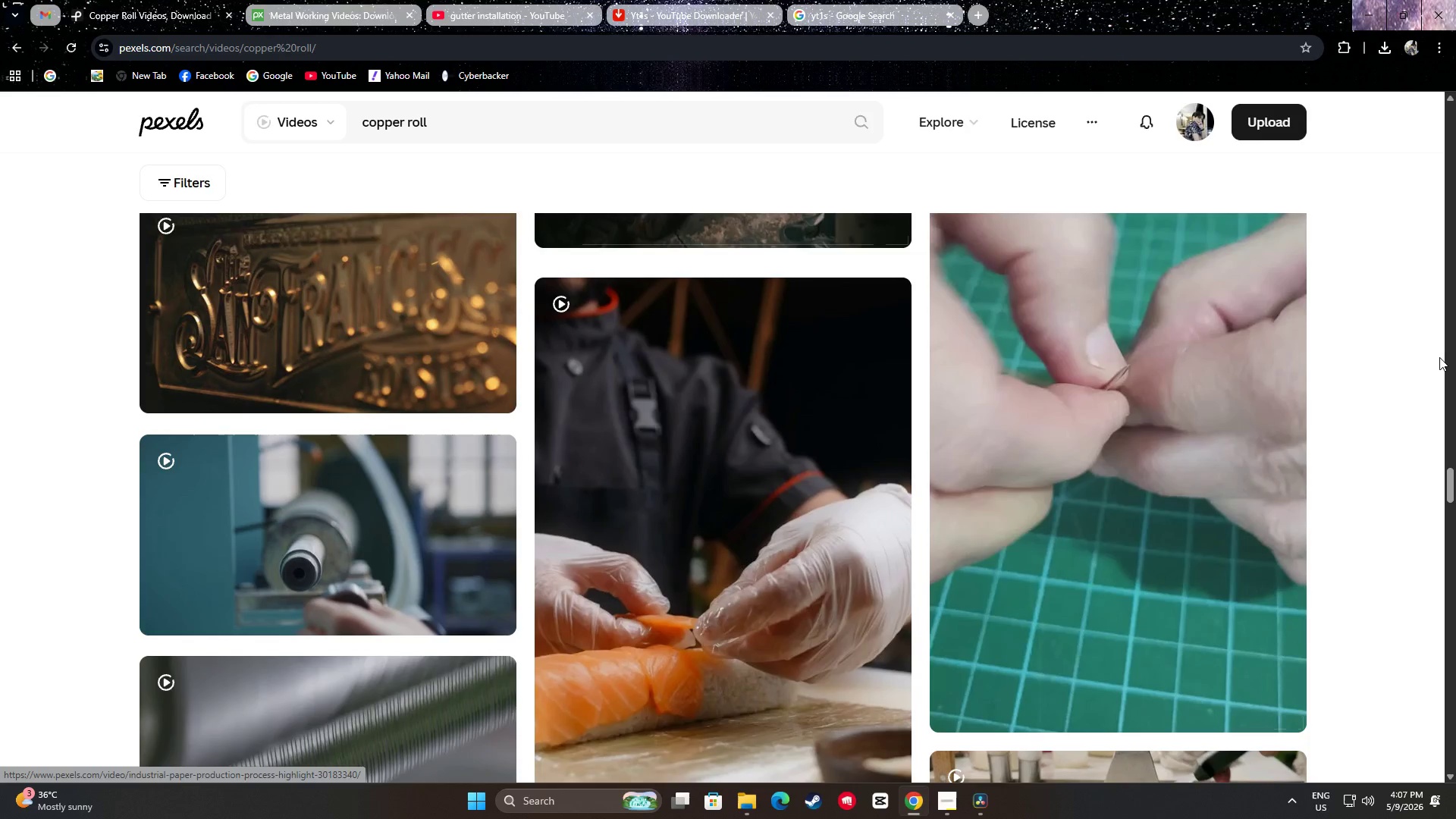 
scroll: coordinate [1439, 363], scroll_direction: down, amount: 4.0
 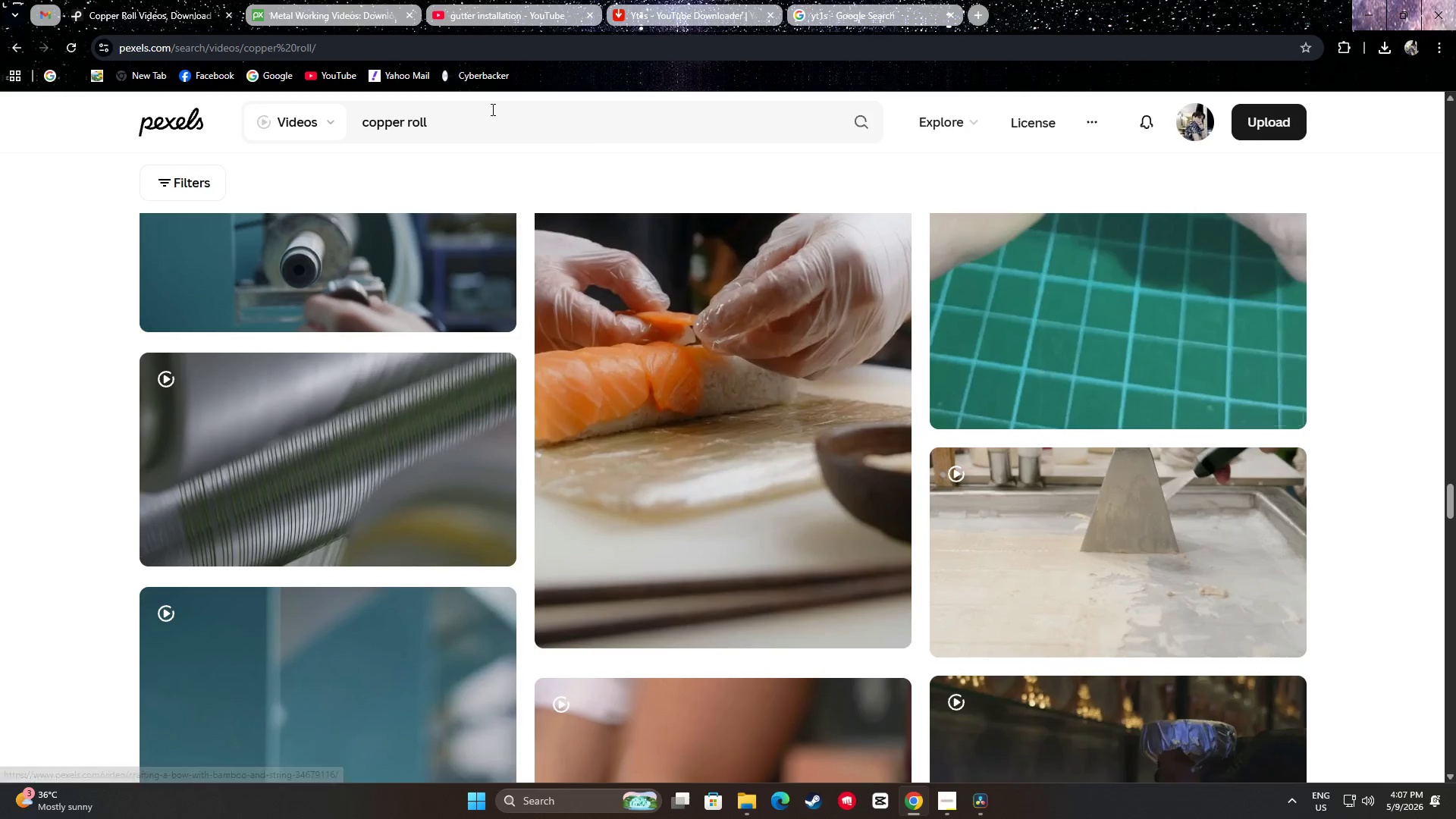 
left_click_drag(start_coordinate=[483, 120], to_coordinate=[407, 122])
 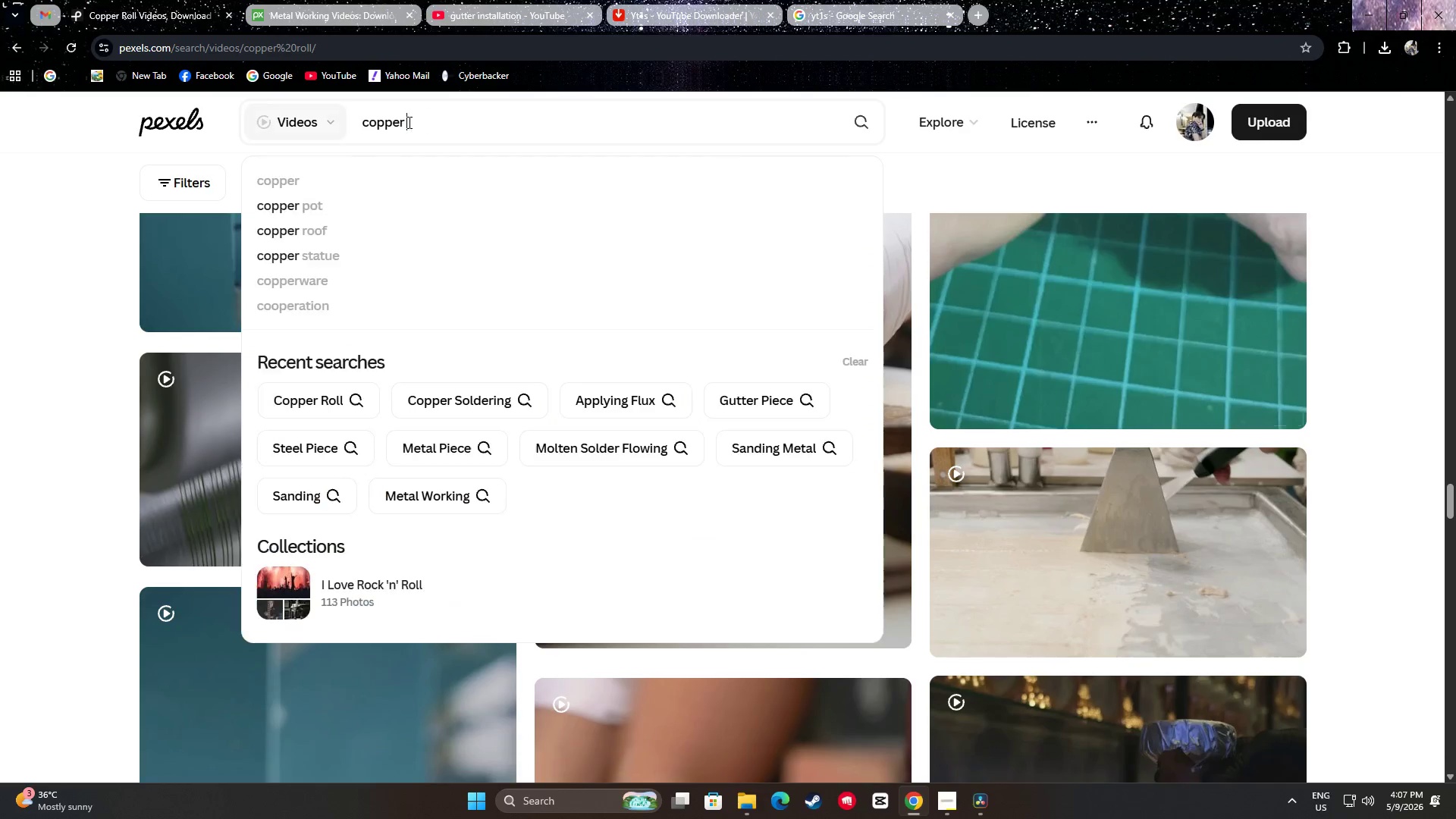 
key(Backspace)
 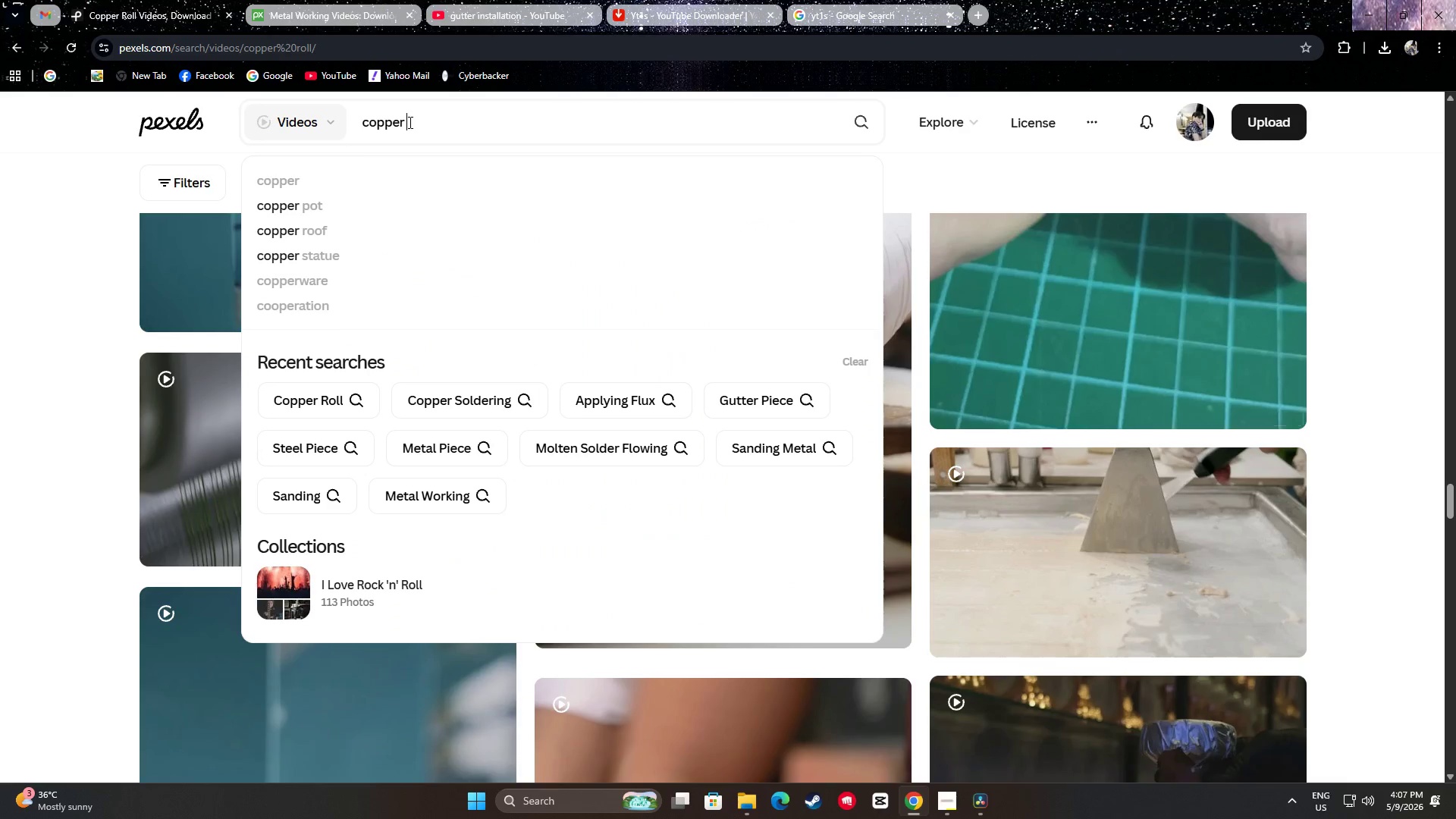 
key(Backspace)
 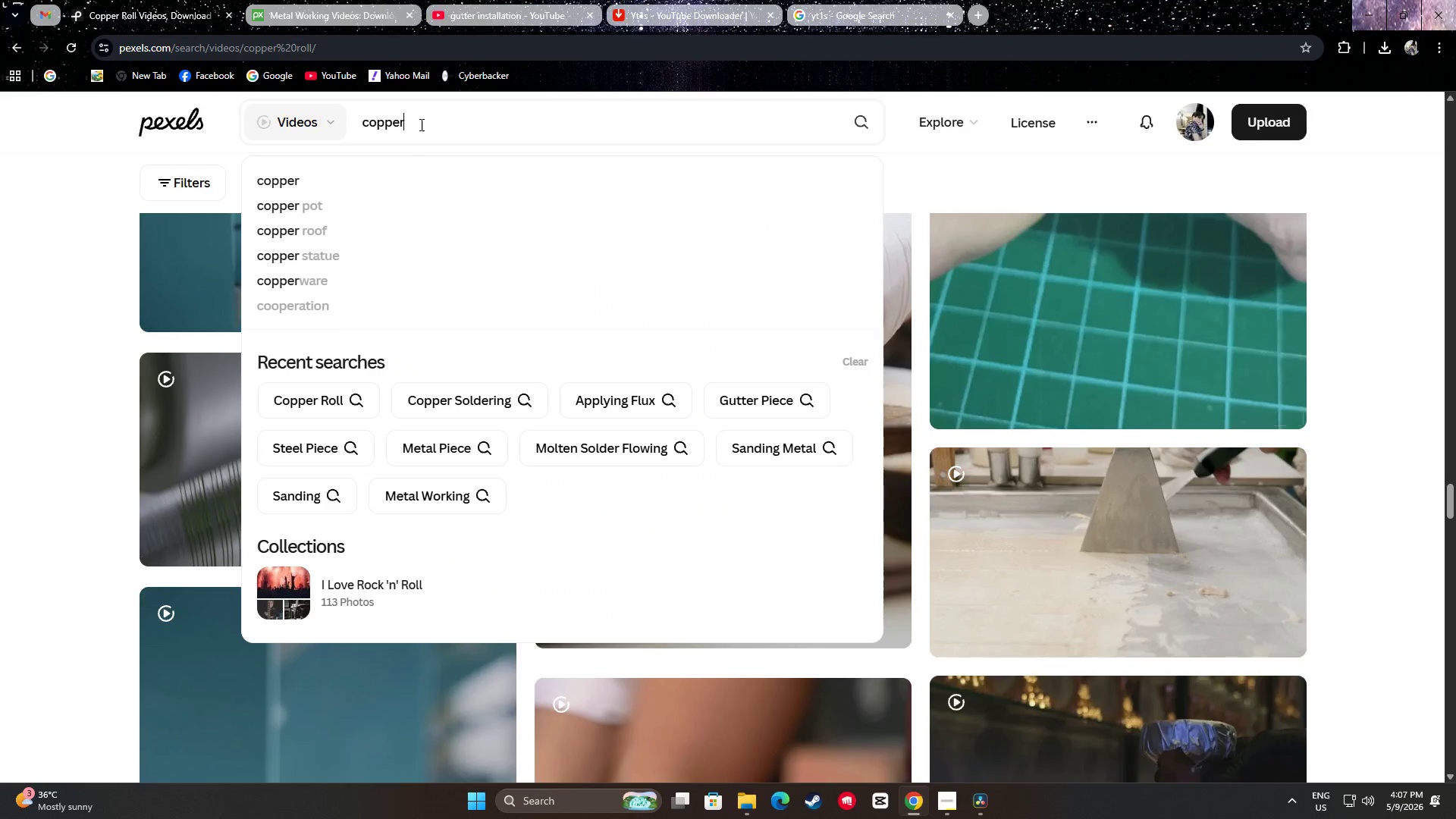 
key(Enter)
 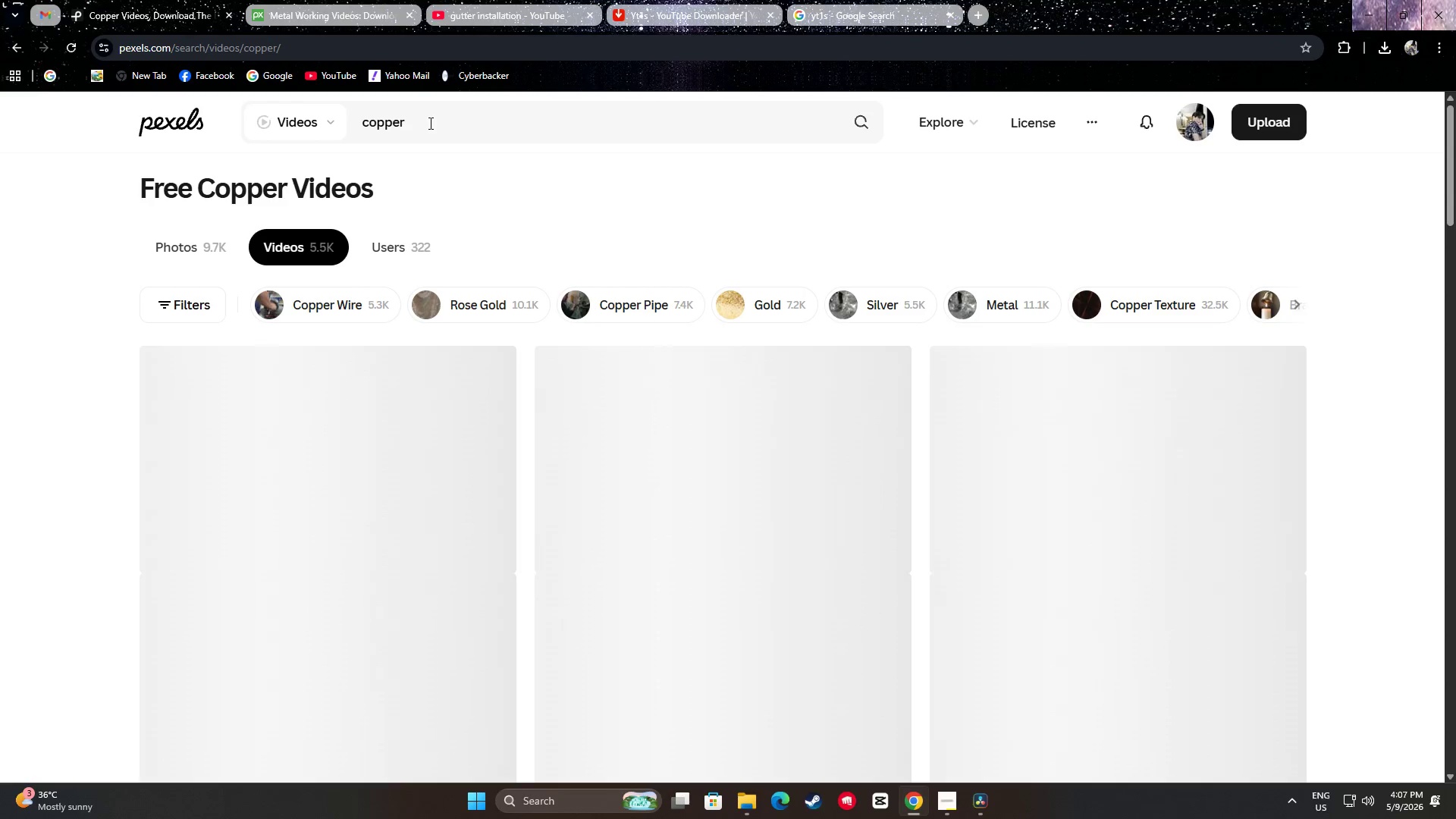 
scroll: coordinate [27, 505], scroll_direction: down, amount: 9.0
 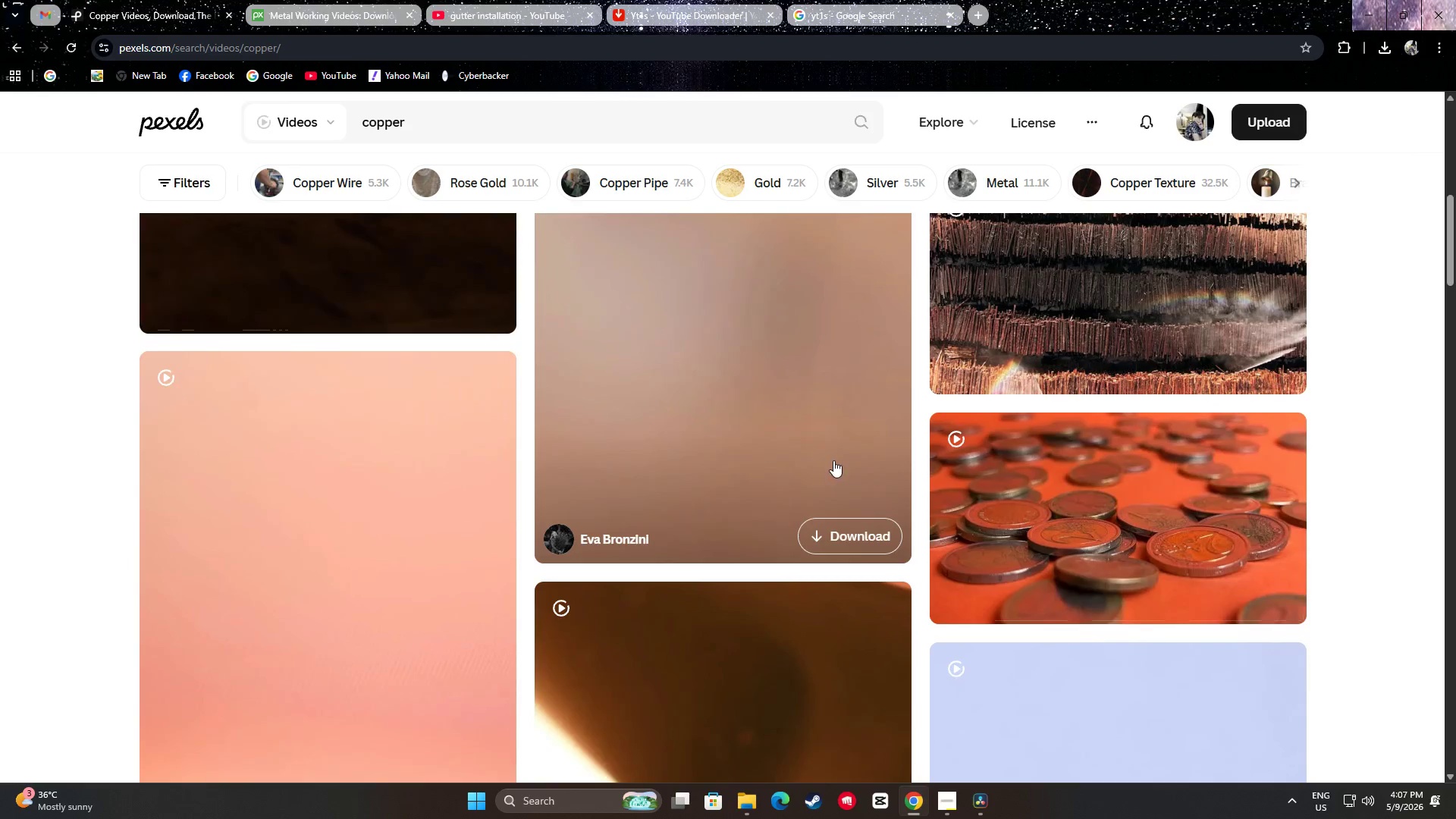 
scroll: coordinate [769, 529], scroll_direction: up, amount: 4.0
 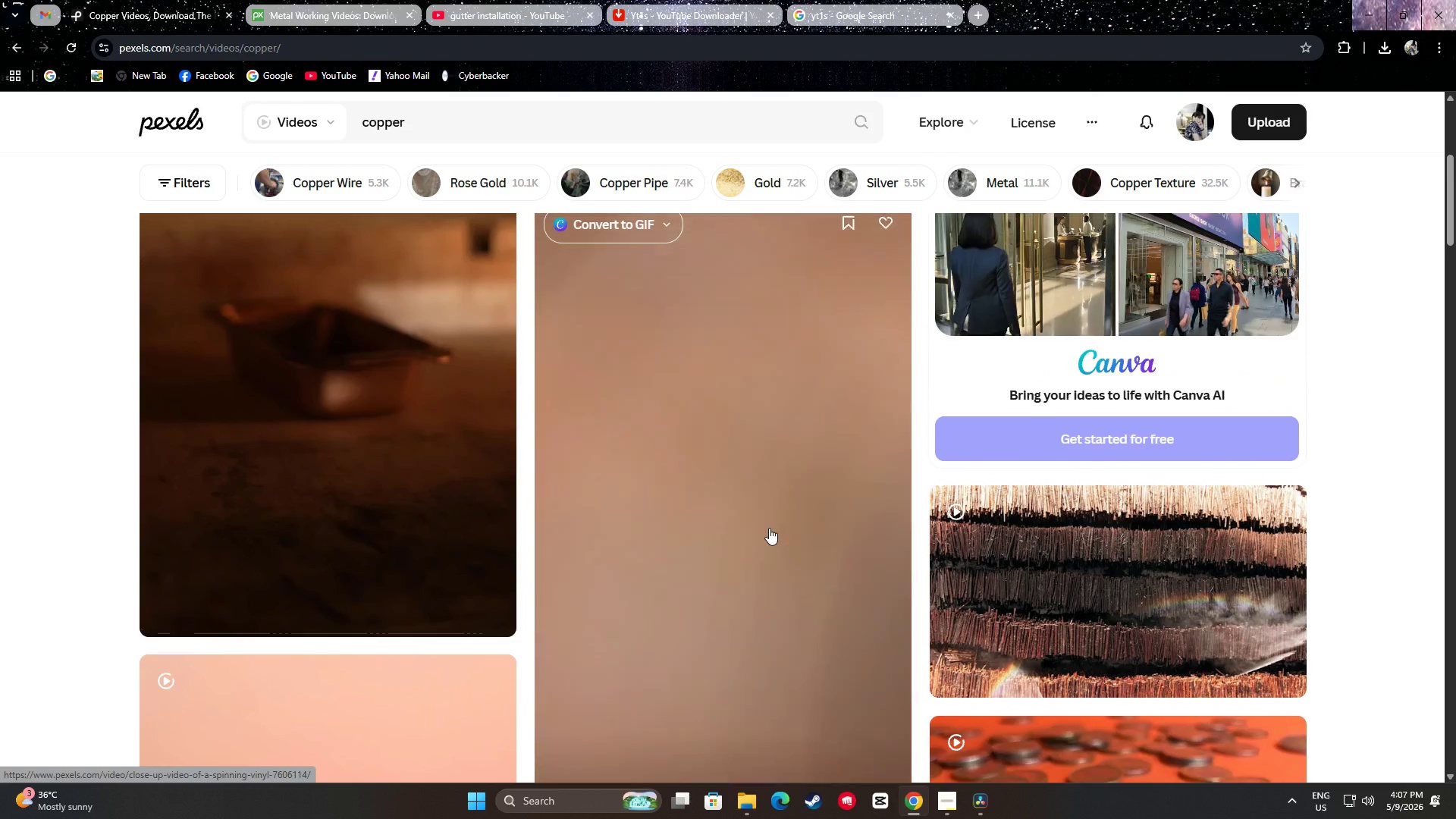 
scroll: coordinate [769, 527], scroll_direction: down, amount: 1.0
 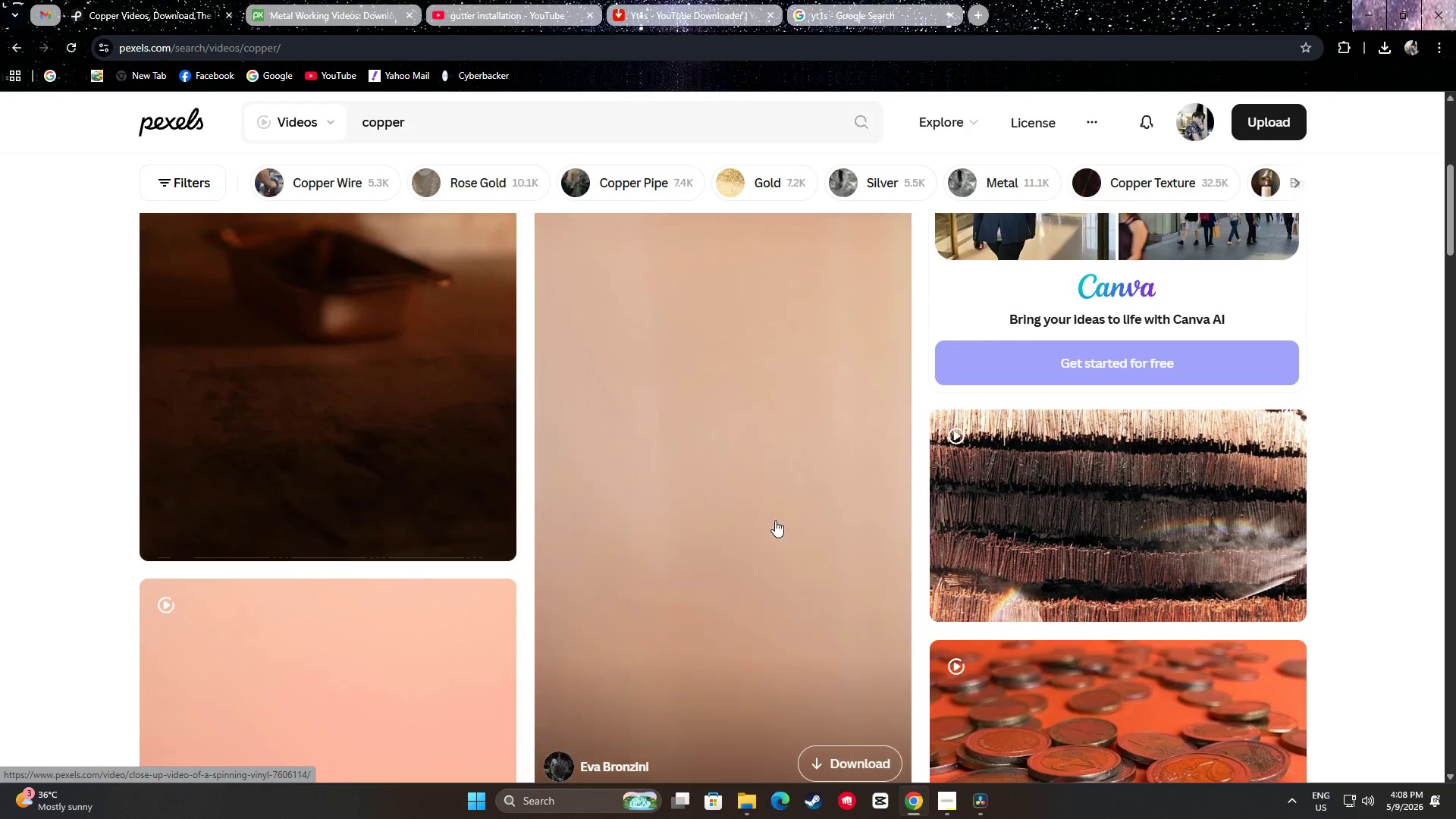 
wait(5.68)
 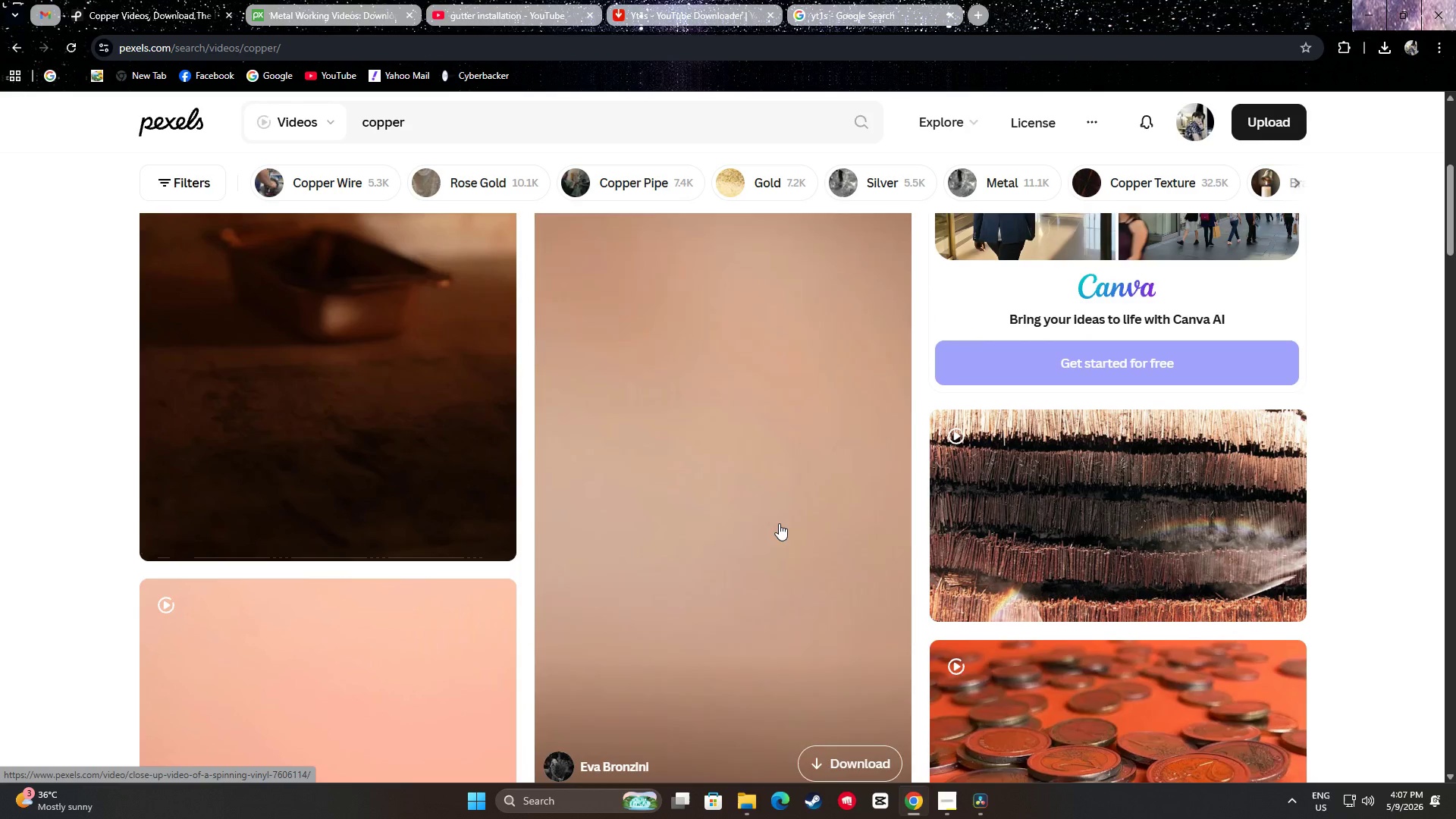 
scroll: coordinate [439, 457], scroll_direction: down, amount: 10.0
 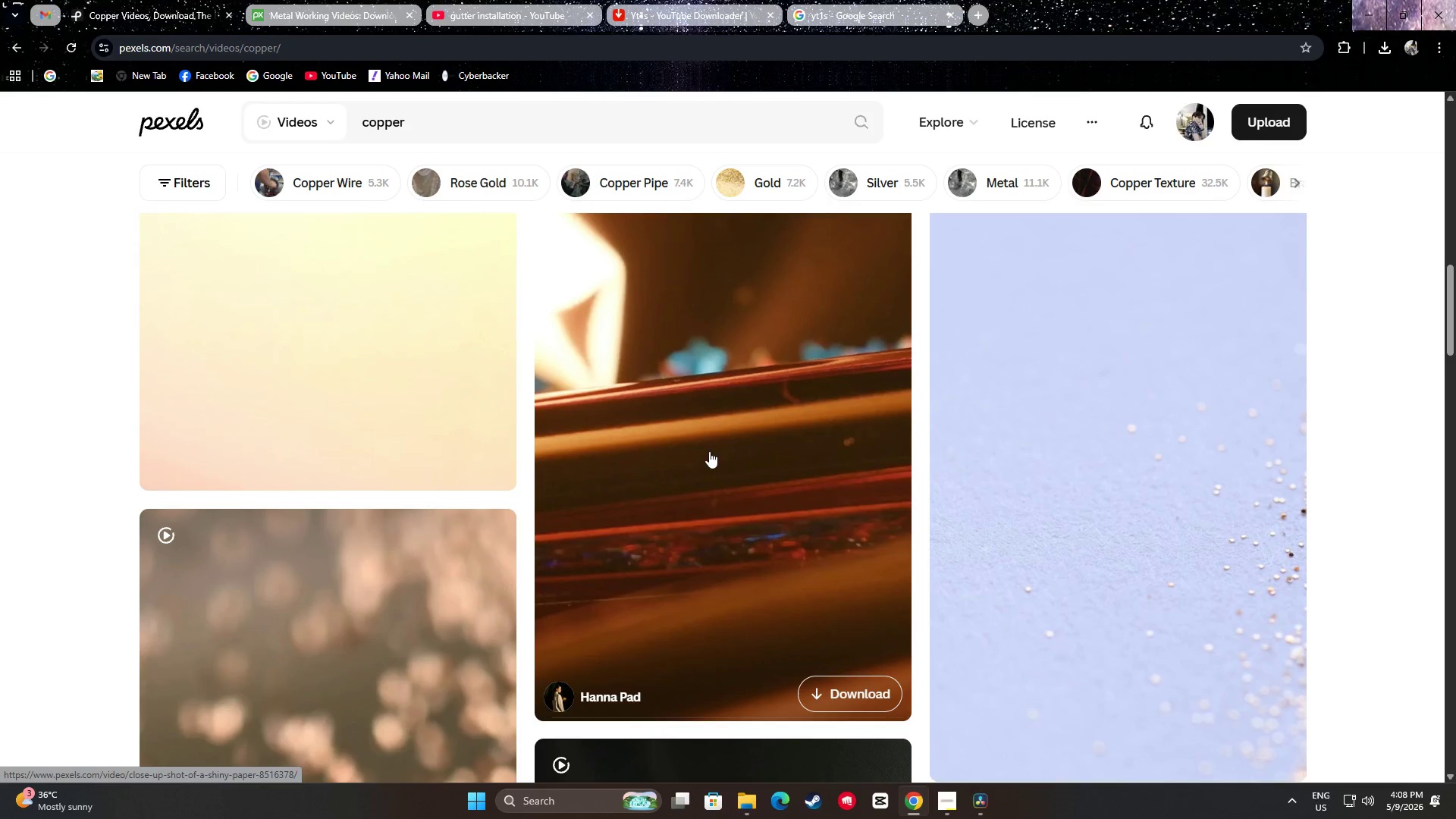 
scroll: coordinate [772, 479], scroll_direction: up, amount: 2.0
 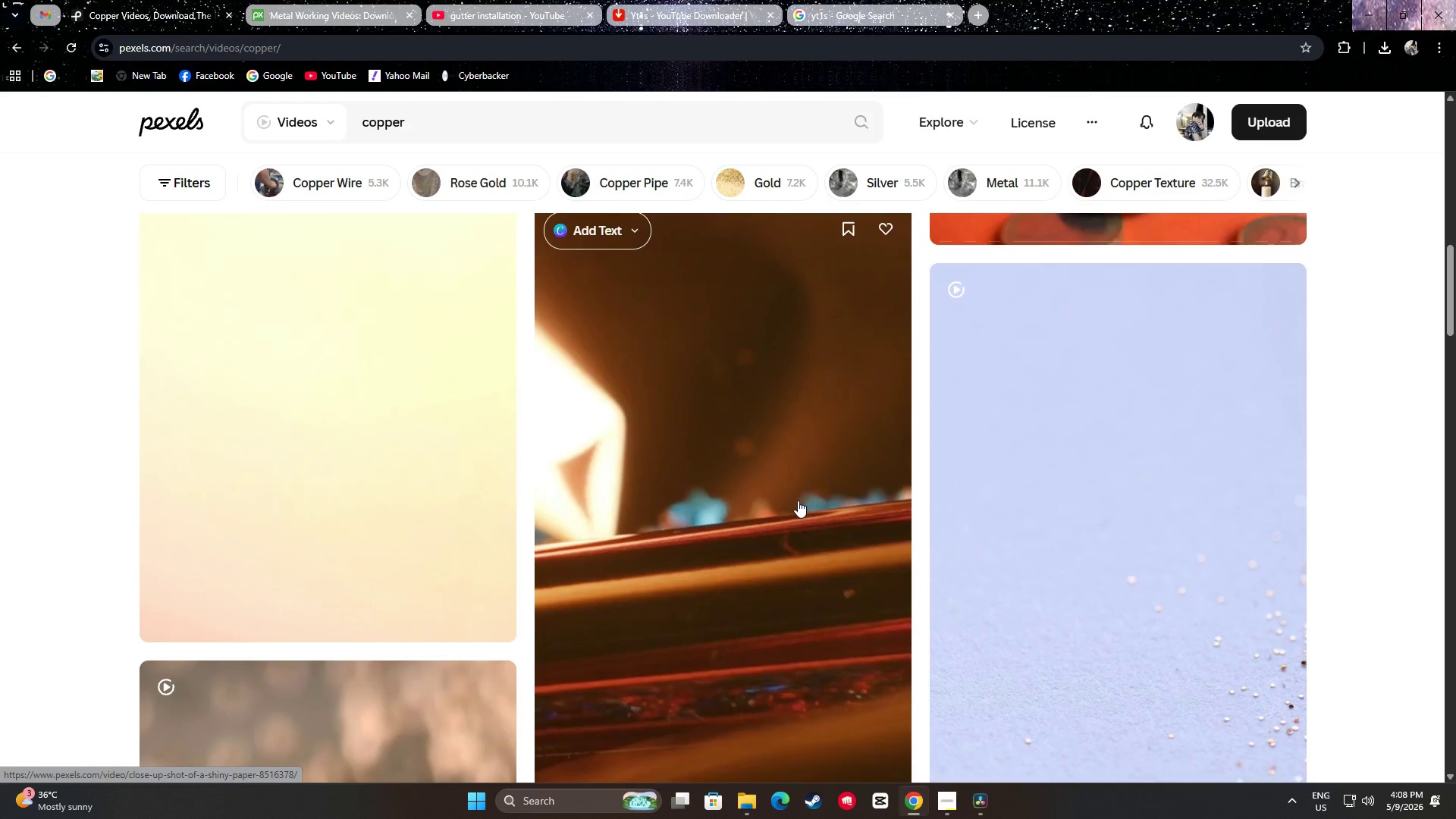 
scroll: coordinate [725, 383], scroll_direction: down, amount: 33.0
 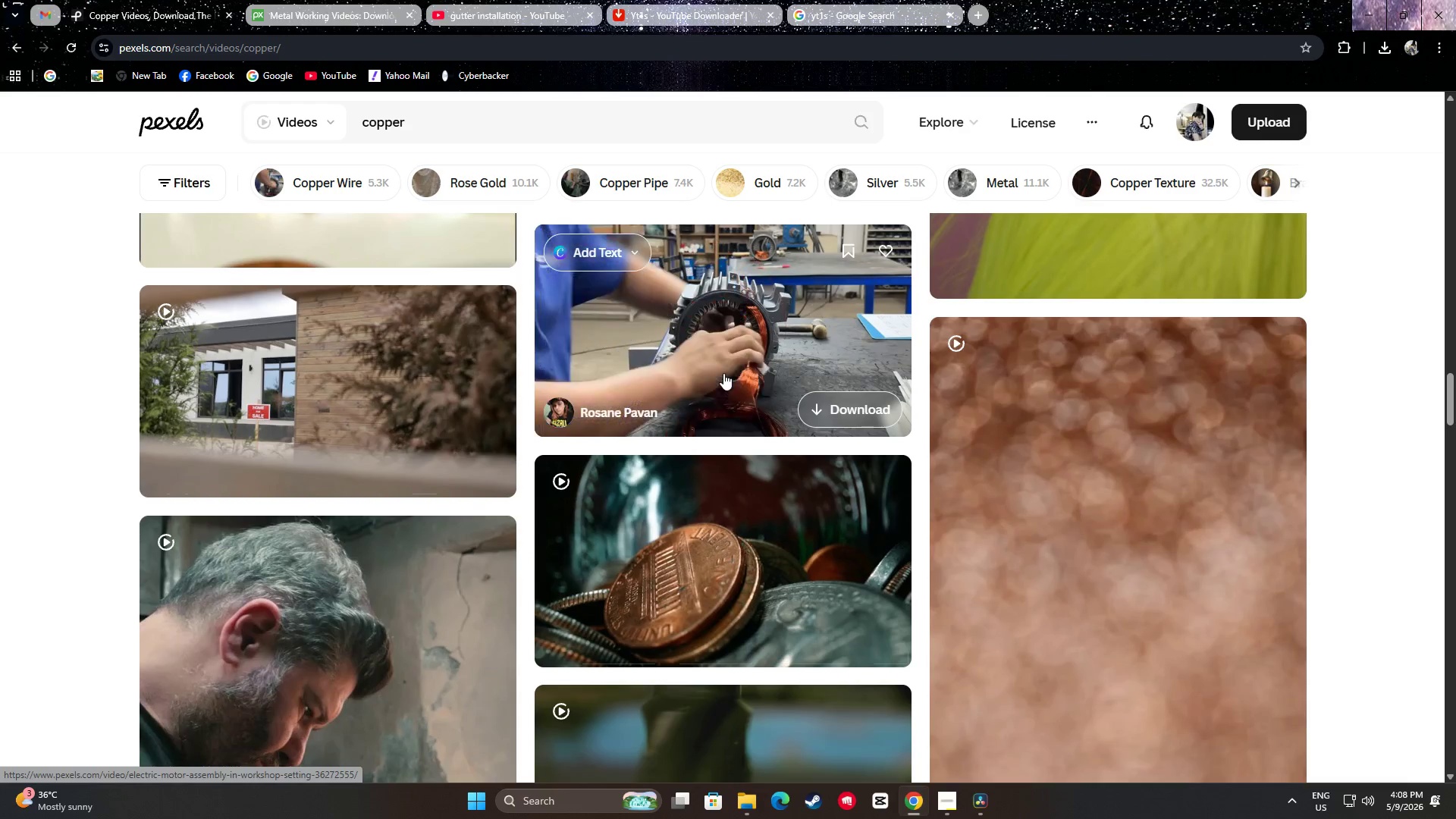 
scroll: coordinate [736, 358], scroll_direction: down, amount: 49.0
 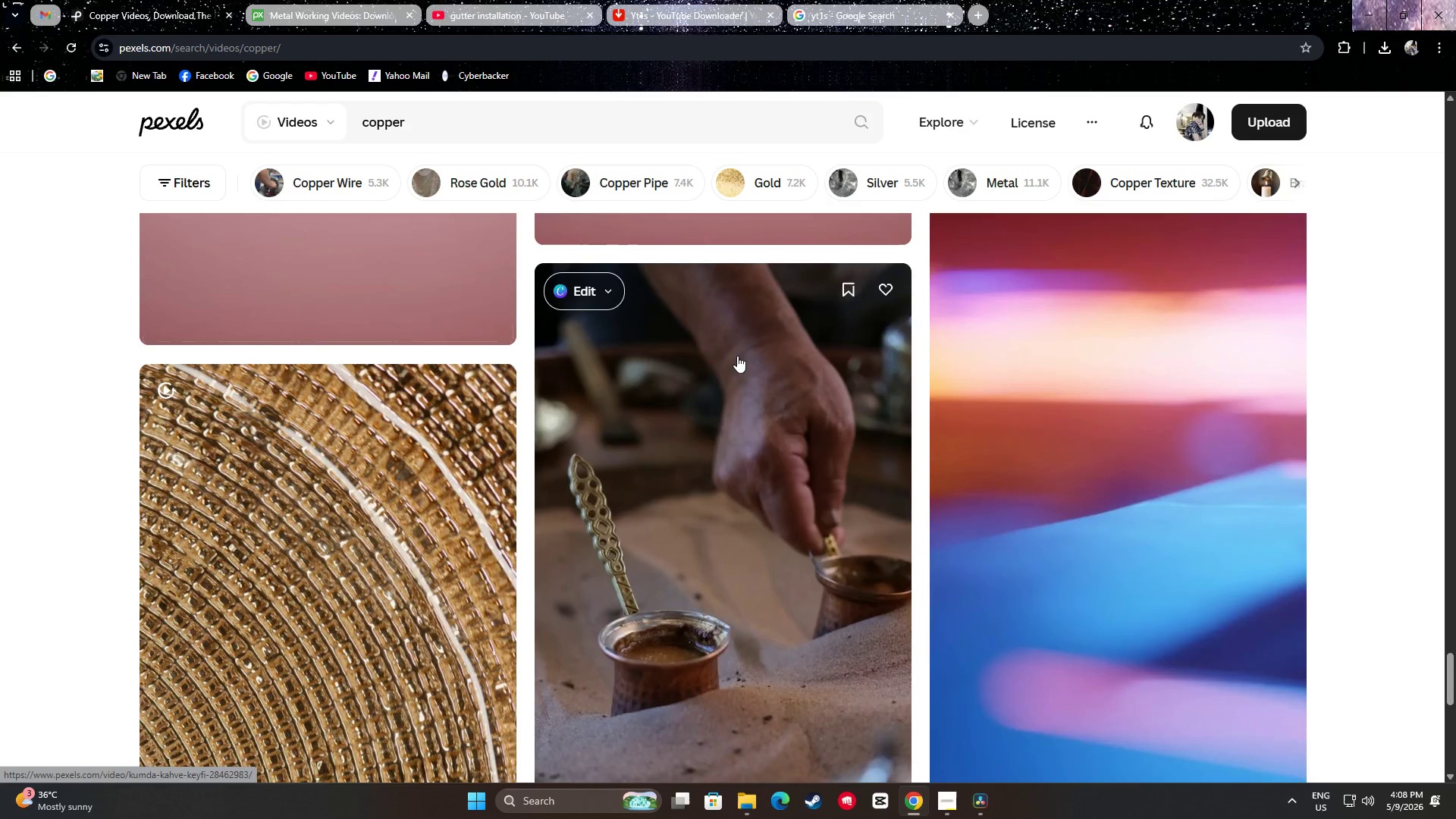 
scroll: coordinate [738, 374], scroll_direction: down, amount: 45.0
 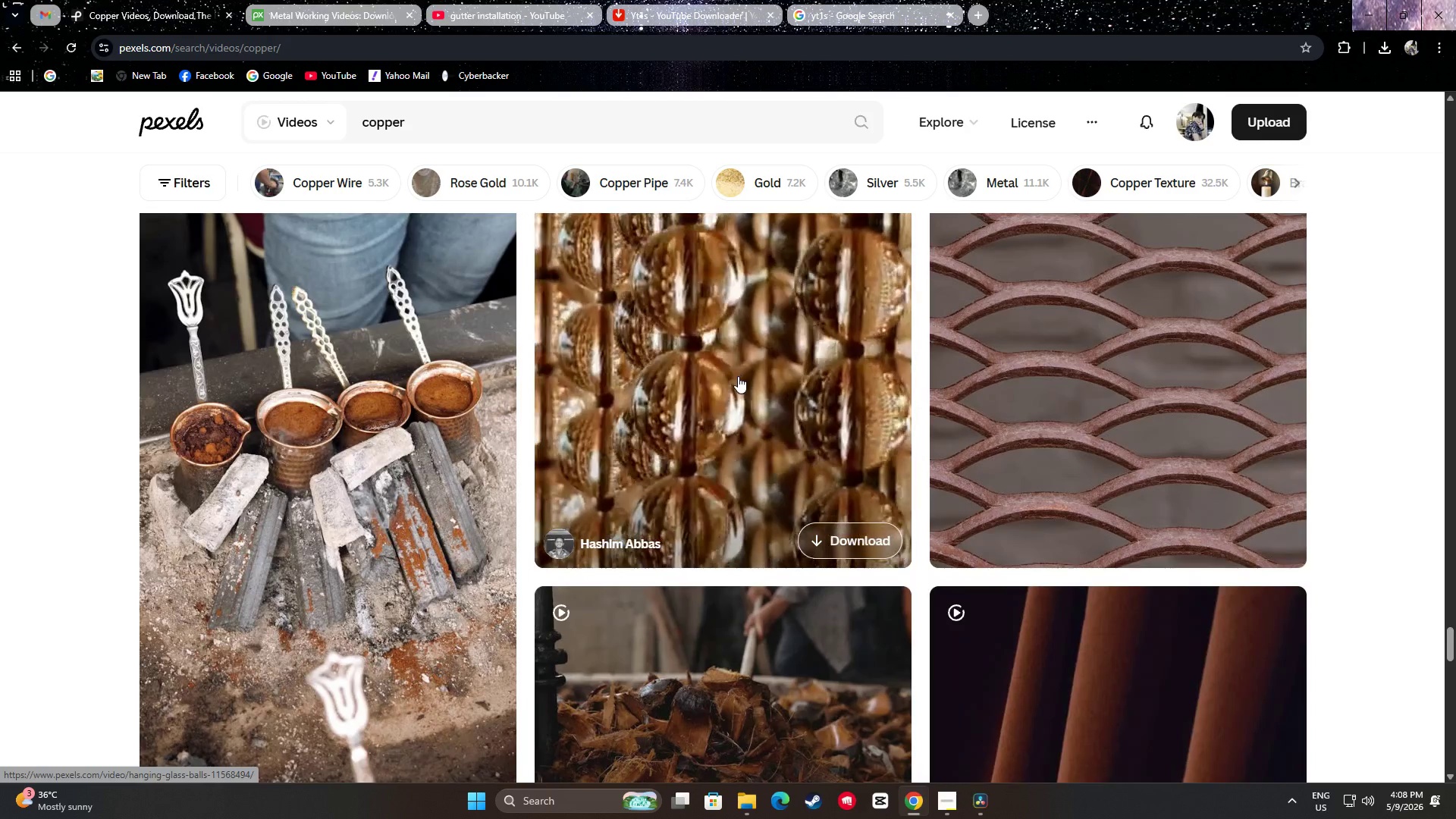 
scroll: coordinate [749, 379], scroll_direction: down, amount: 24.0
 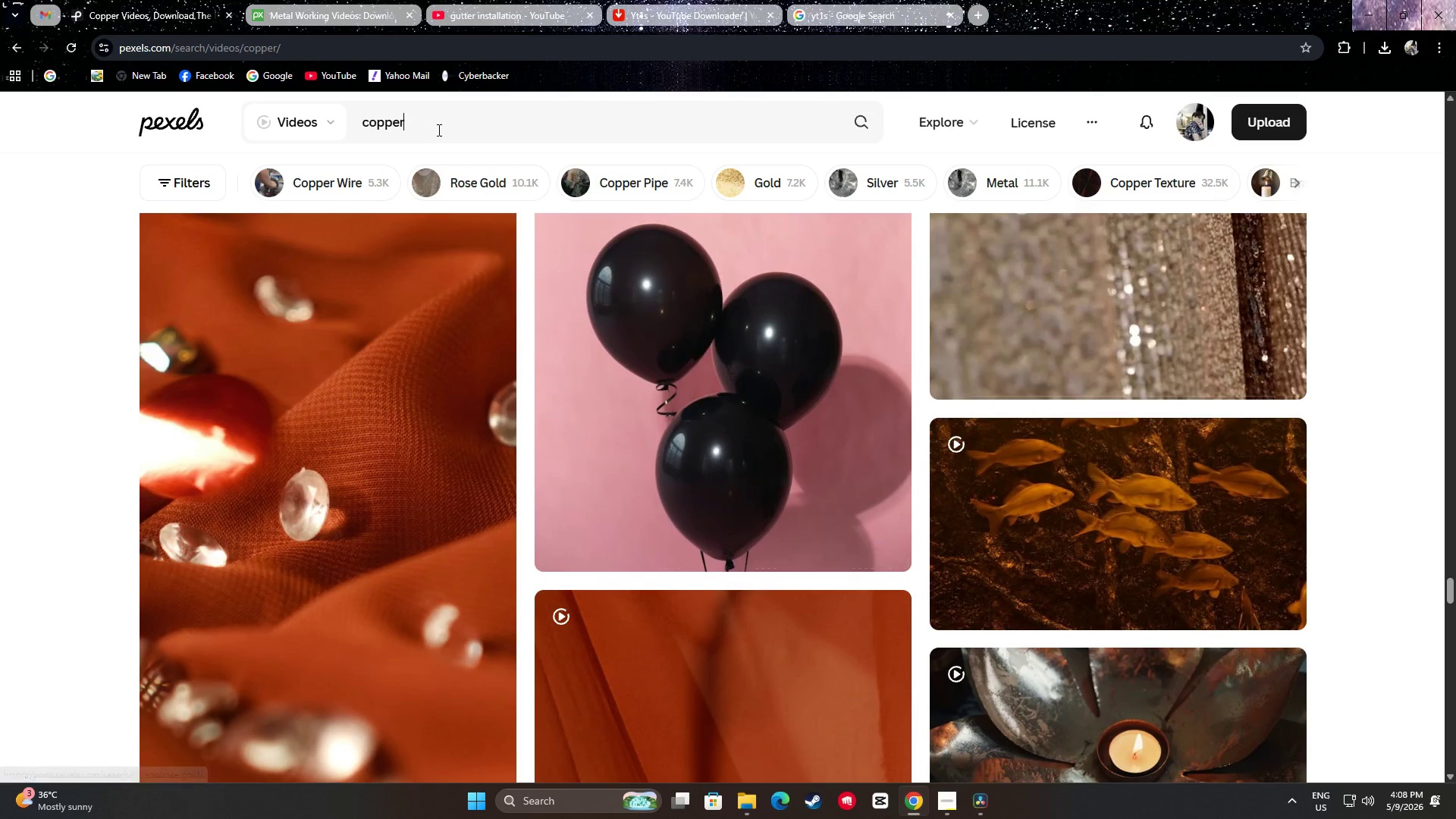 
key(Space)
 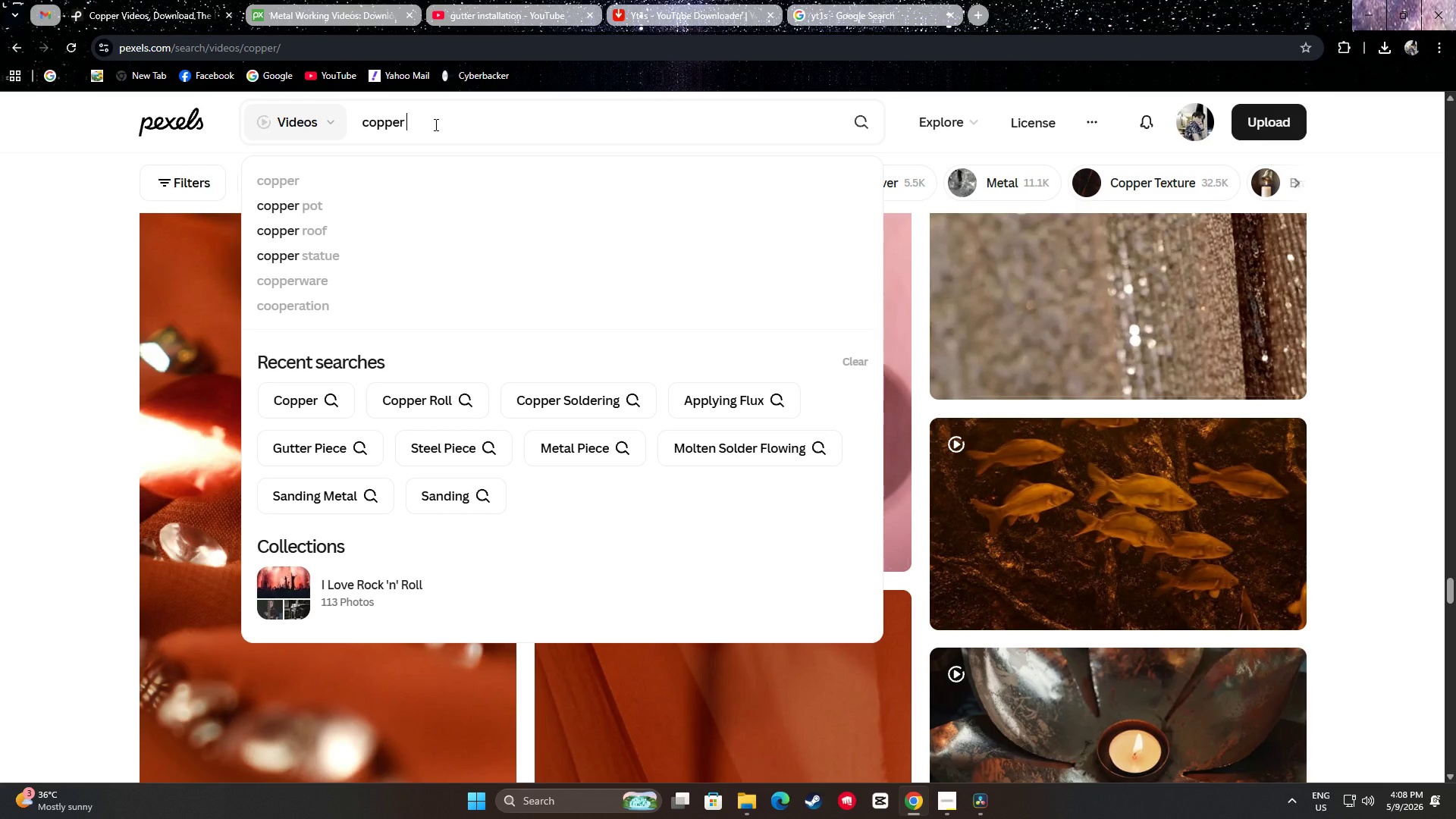 
type(meyal)
key(Backspace)
key(Backspace)
key(Backspace)
type(tal;)
key(Backspace)
 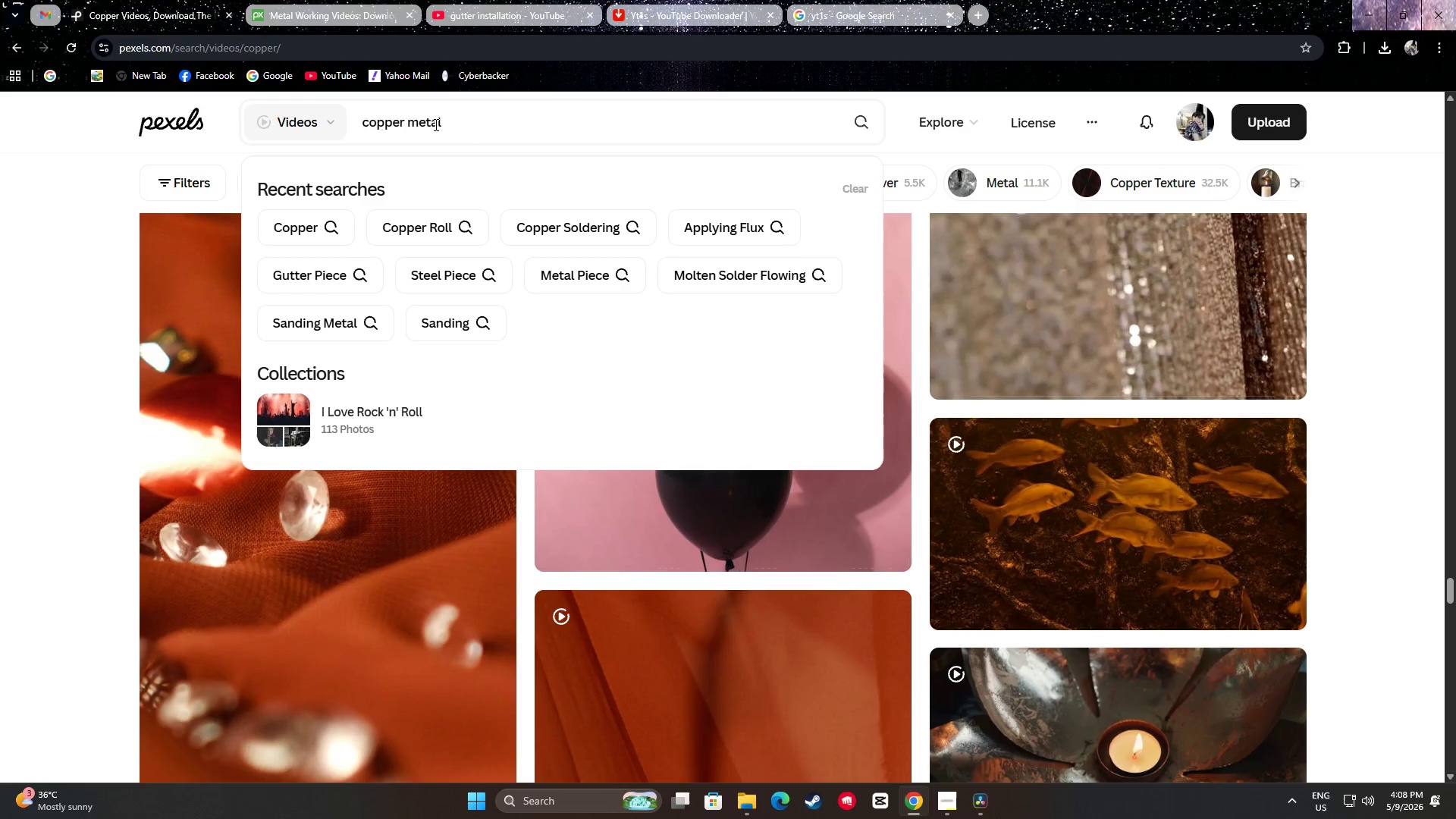 
key(Enter)
 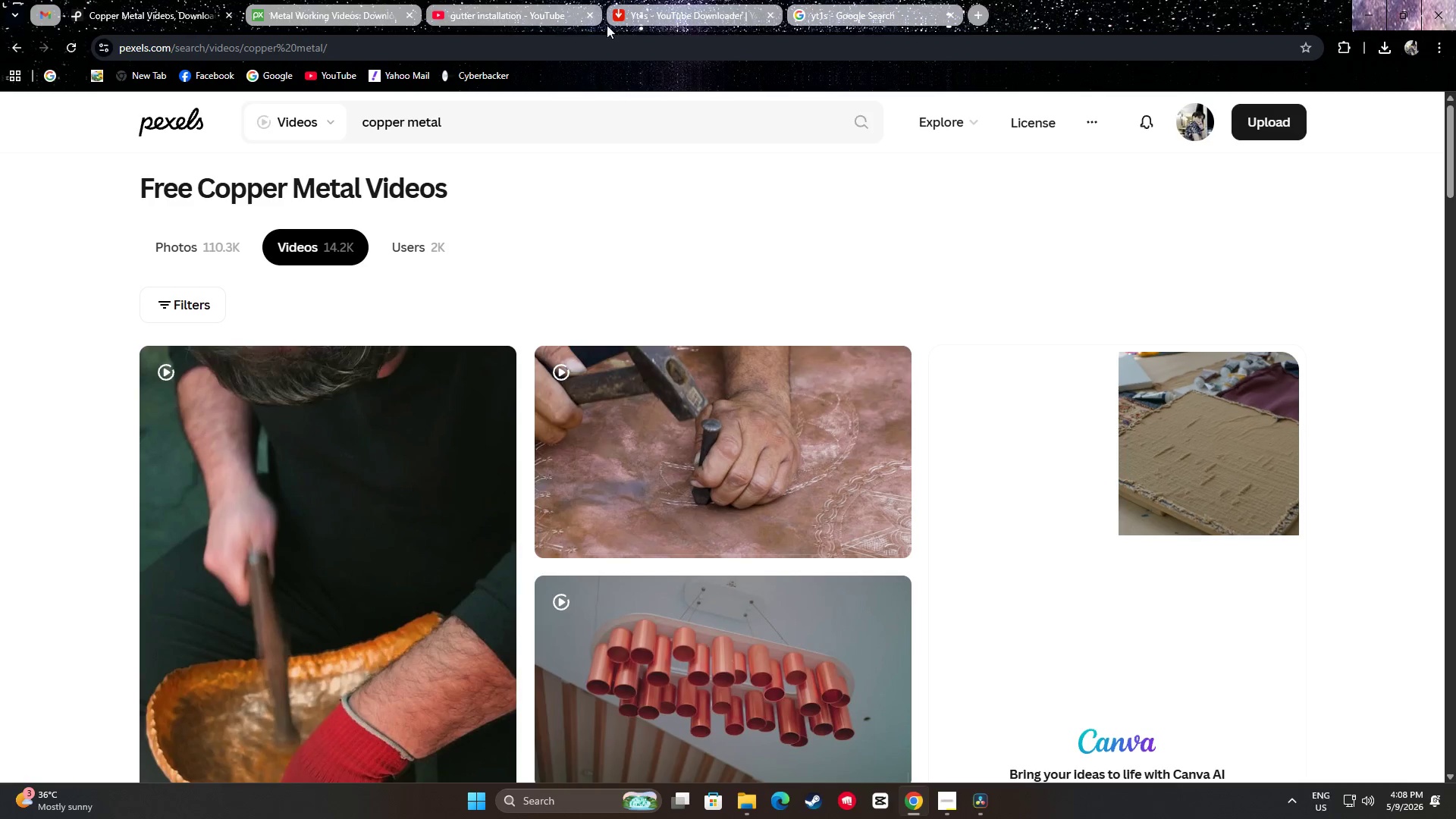 
double_click([587, 14])
 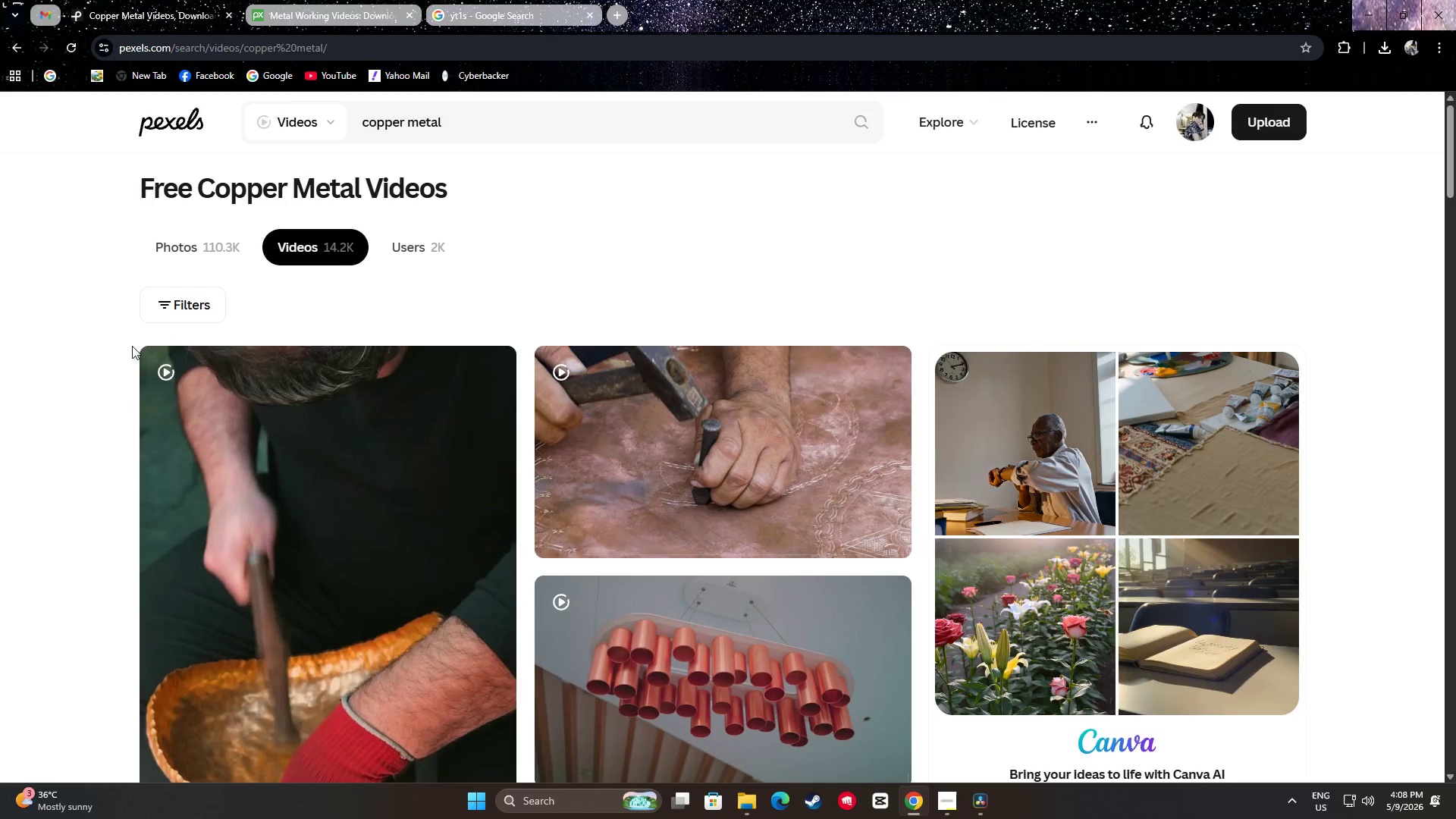 
scroll: coordinate [49, 429], scroll_direction: down, amount: 24.0
 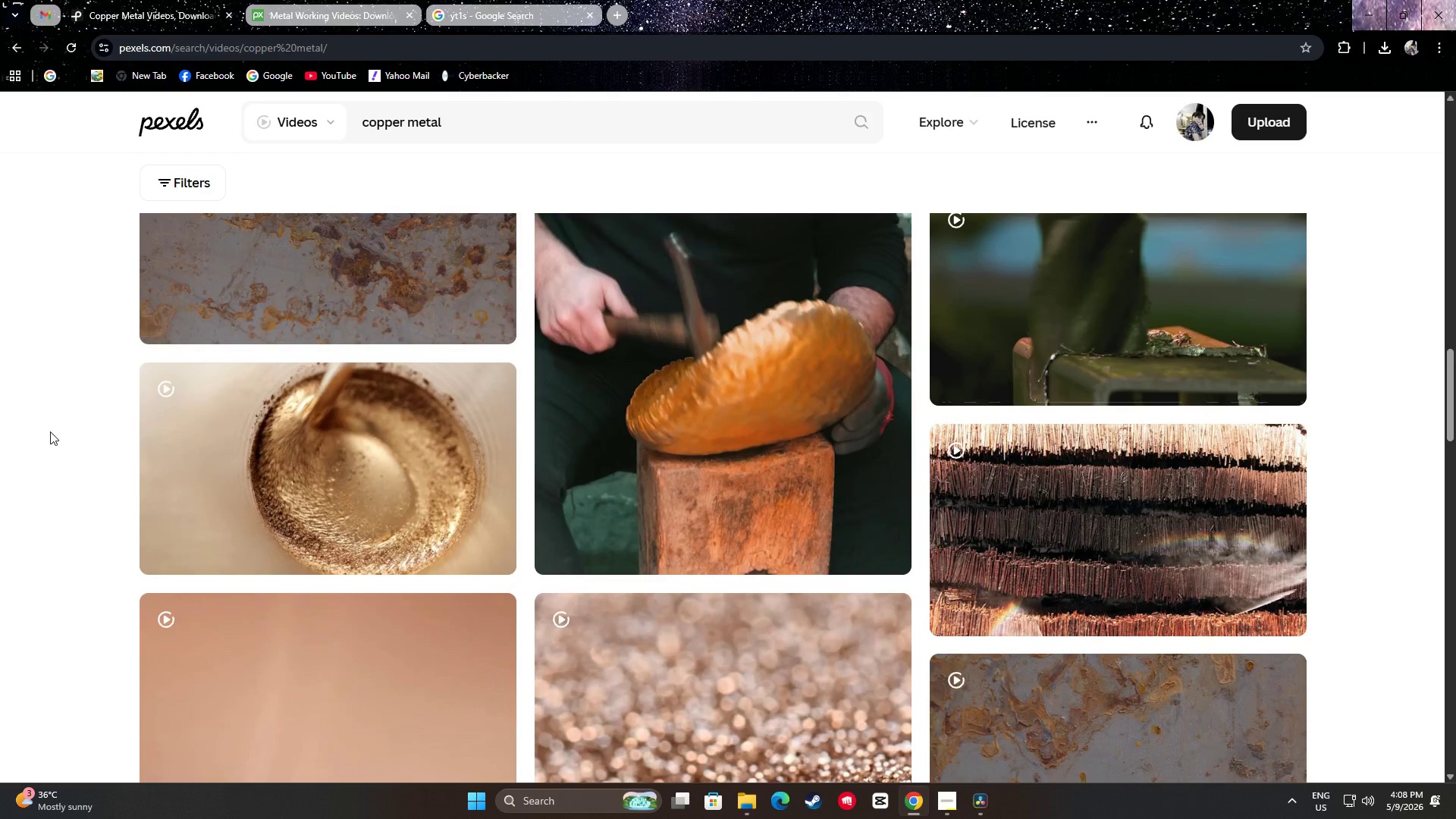 
scroll: coordinate [48, 429], scroll_direction: up, amount: 4.0
 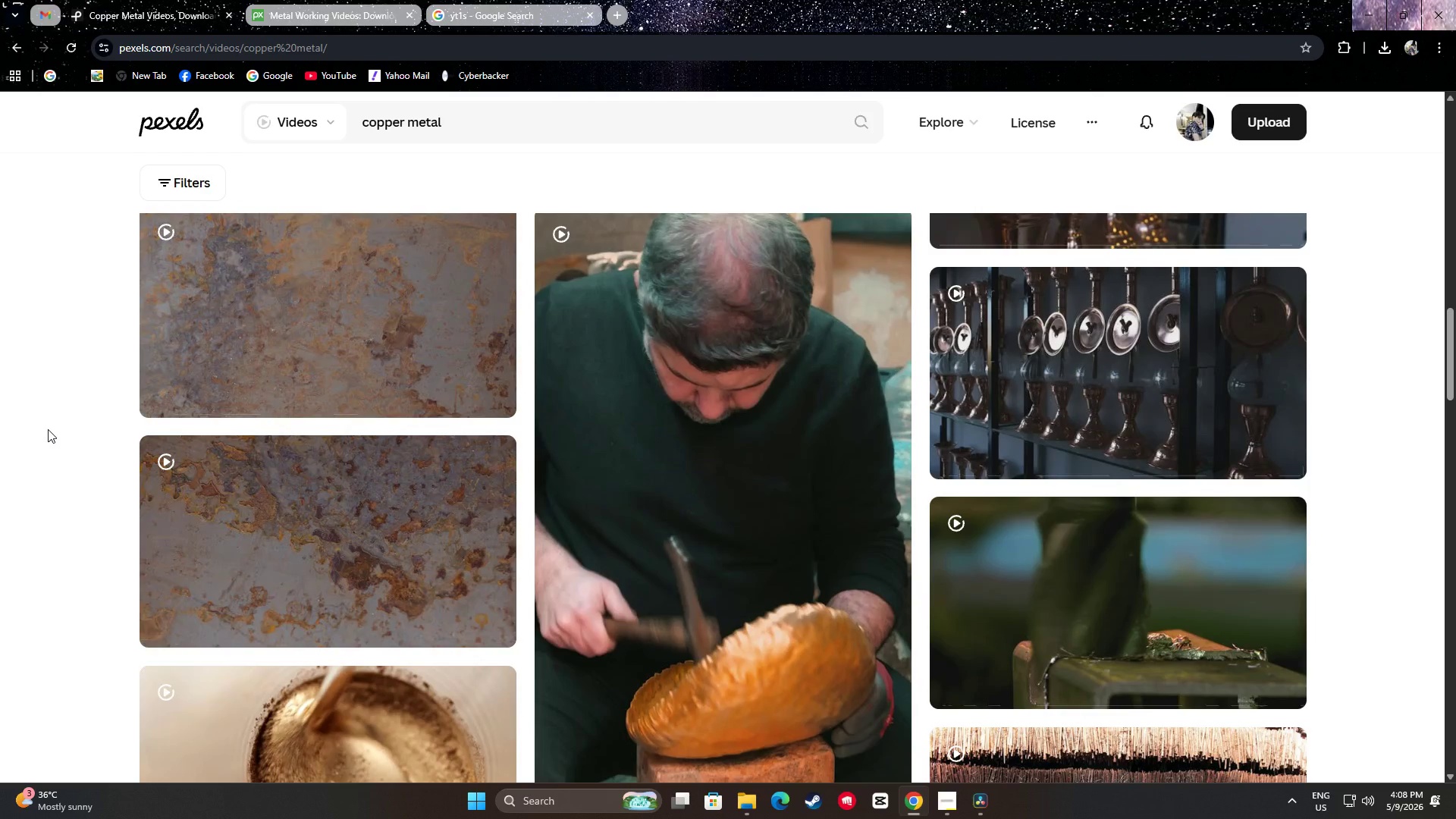 
scroll: coordinate [55, 435], scroll_direction: down, amount: 17.0
 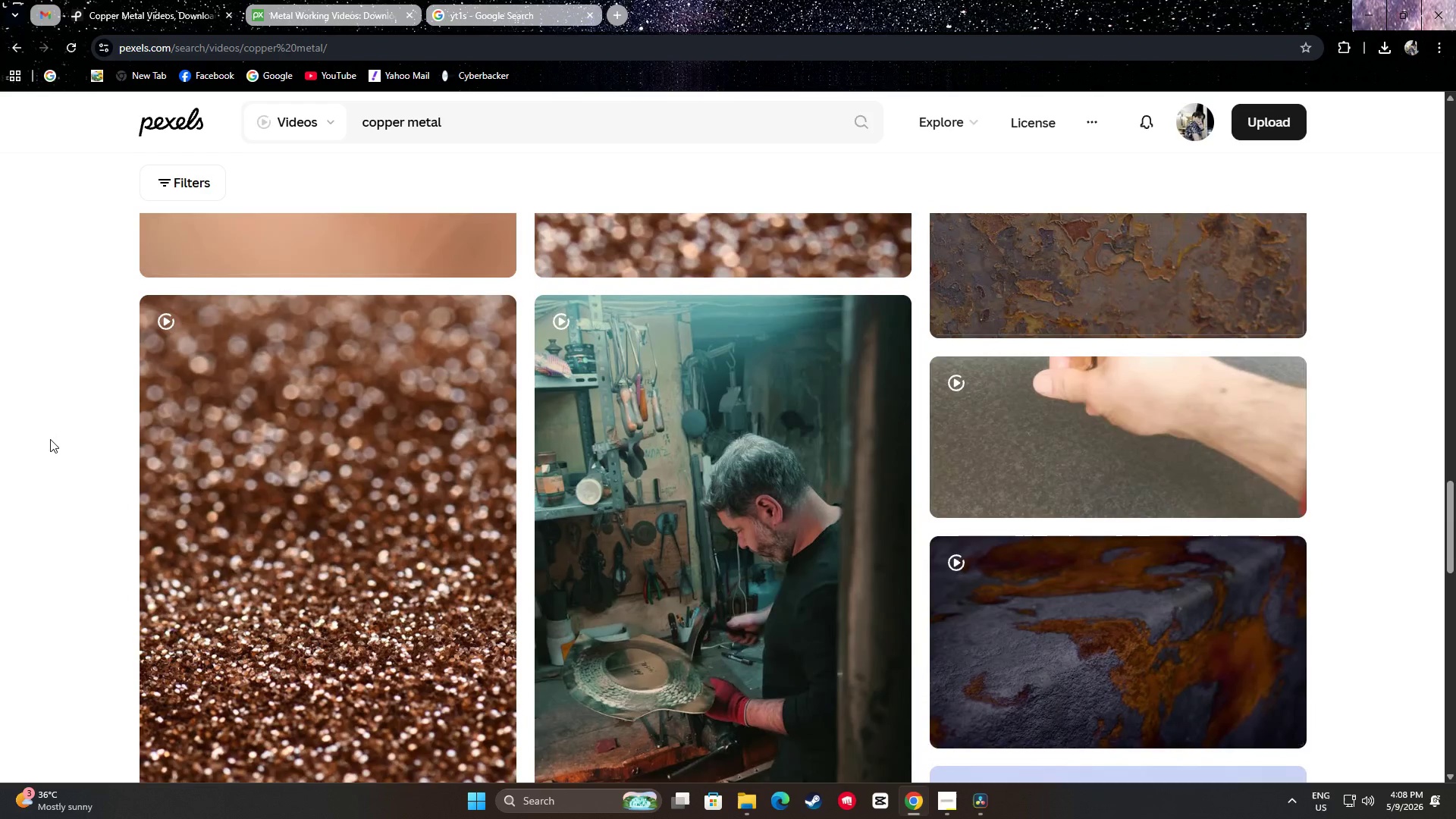 
scroll: coordinate [59, 408], scroll_direction: up, amount: 5.0
 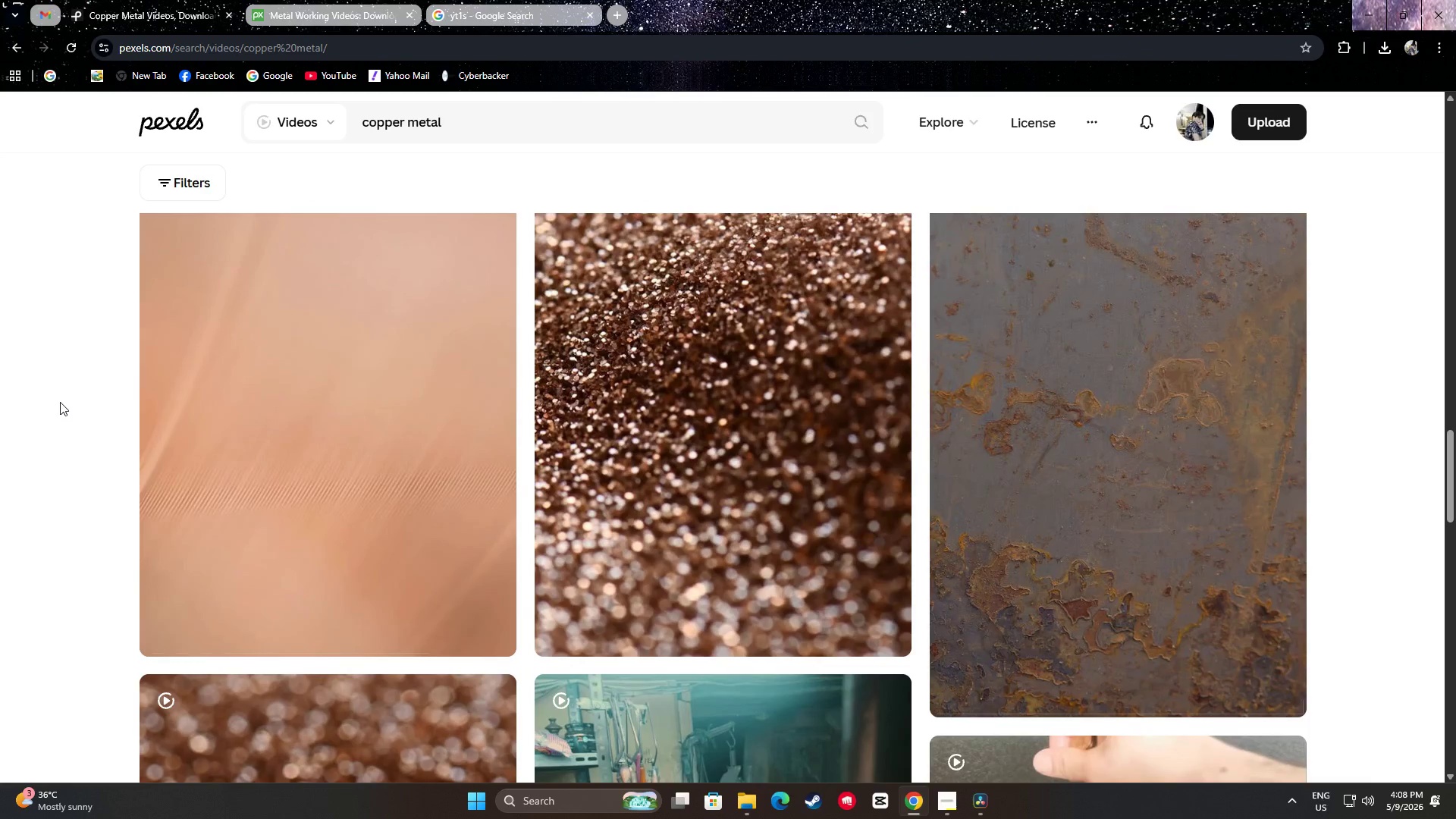 
scroll: coordinate [56, 396], scroll_direction: down, amount: 7.0
 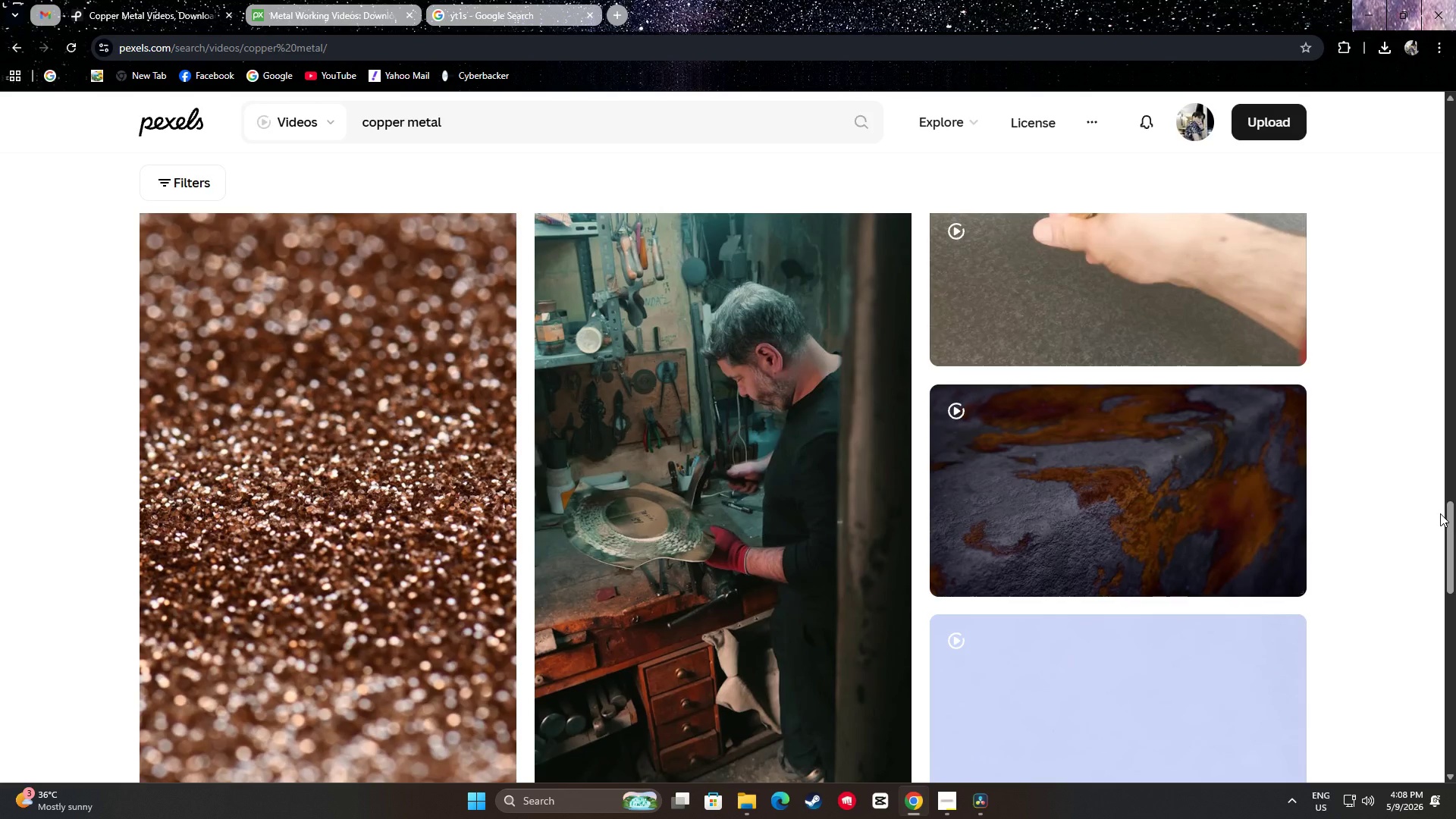 
scroll: coordinate [1246, 442], scroll_direction: up, amount: 6.0
 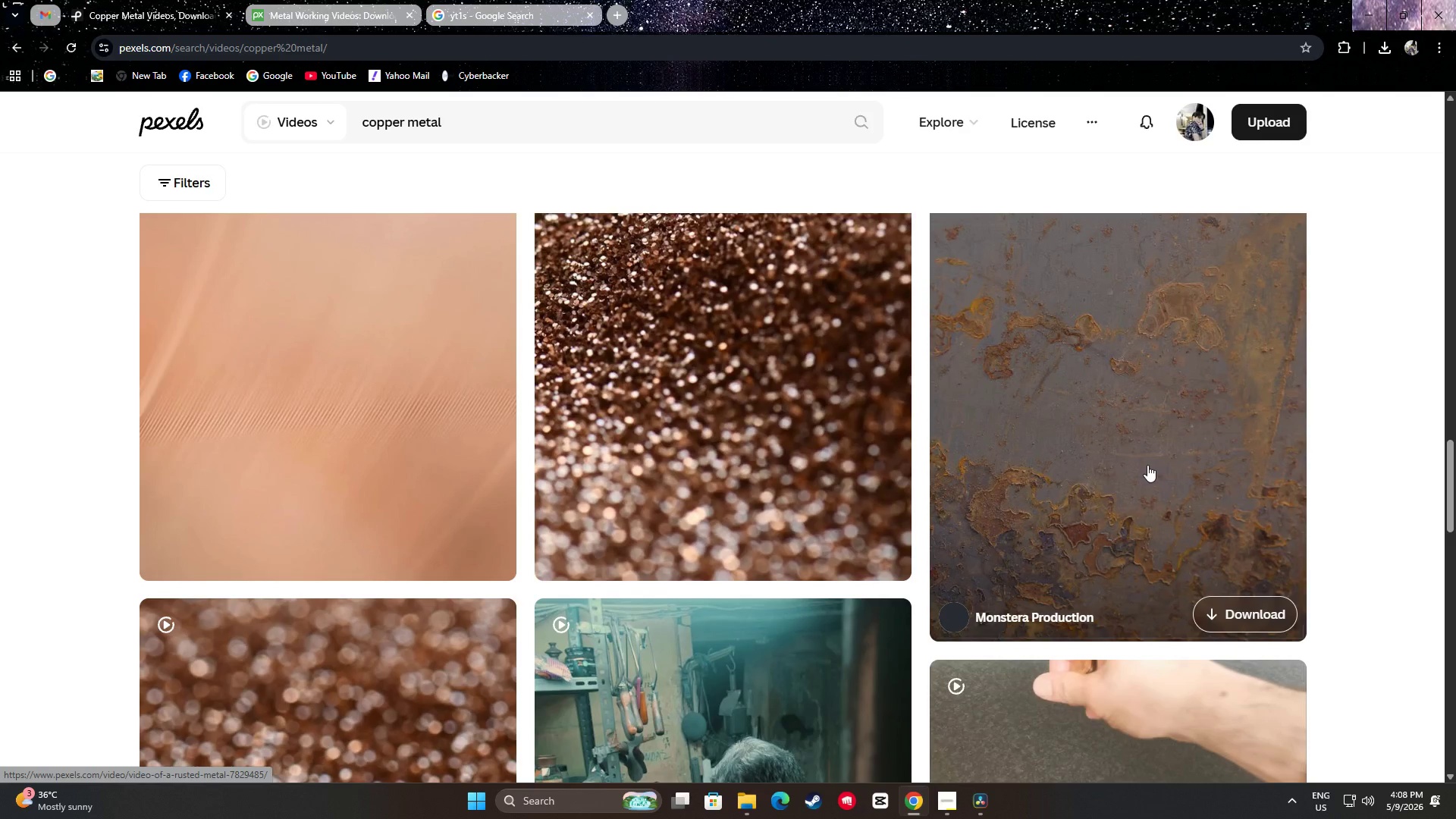 
scroll: coordinate [1358, 482], scroll_direction: down, amount: 23.0
 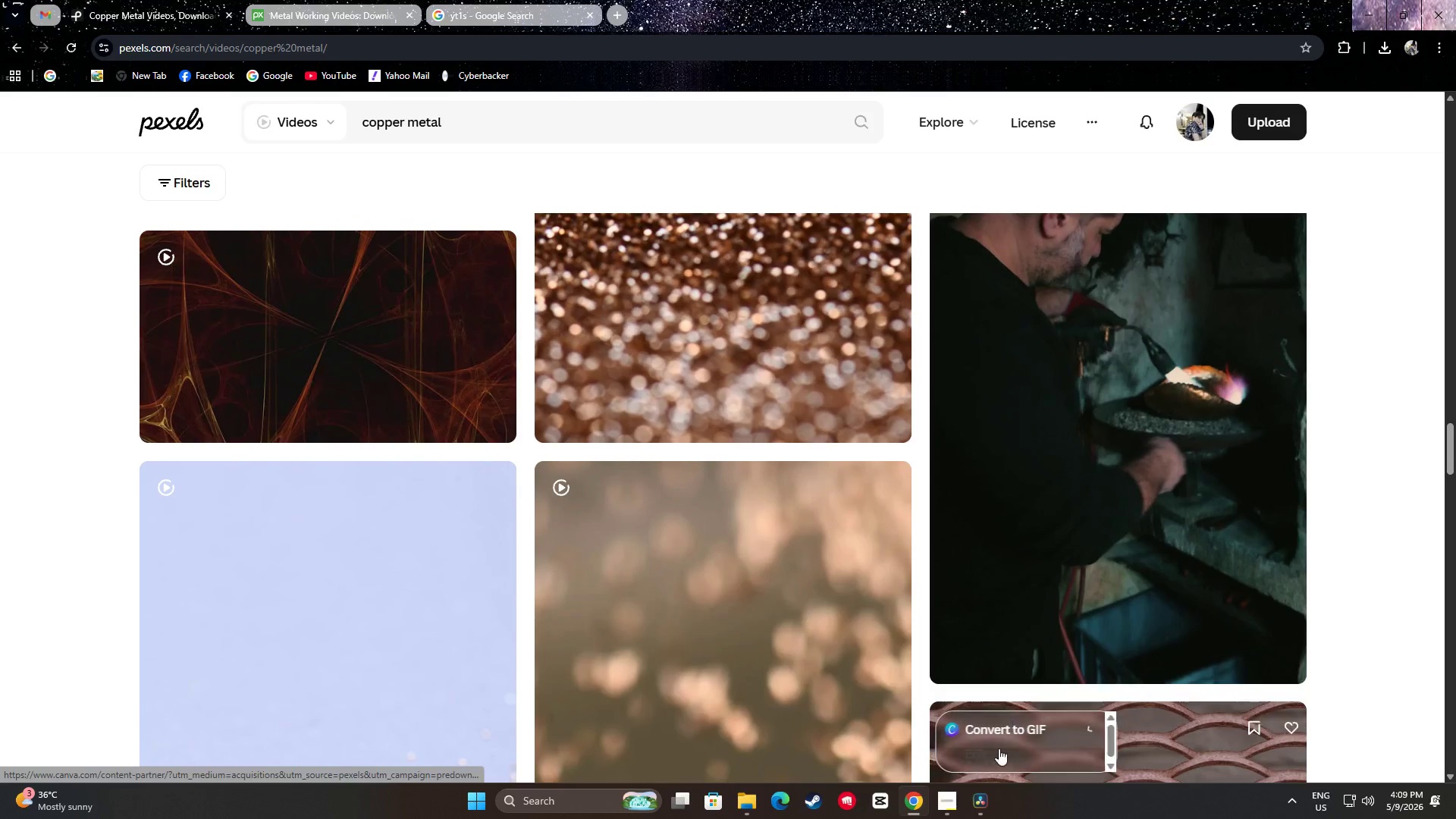 
left_click([979, 795])
 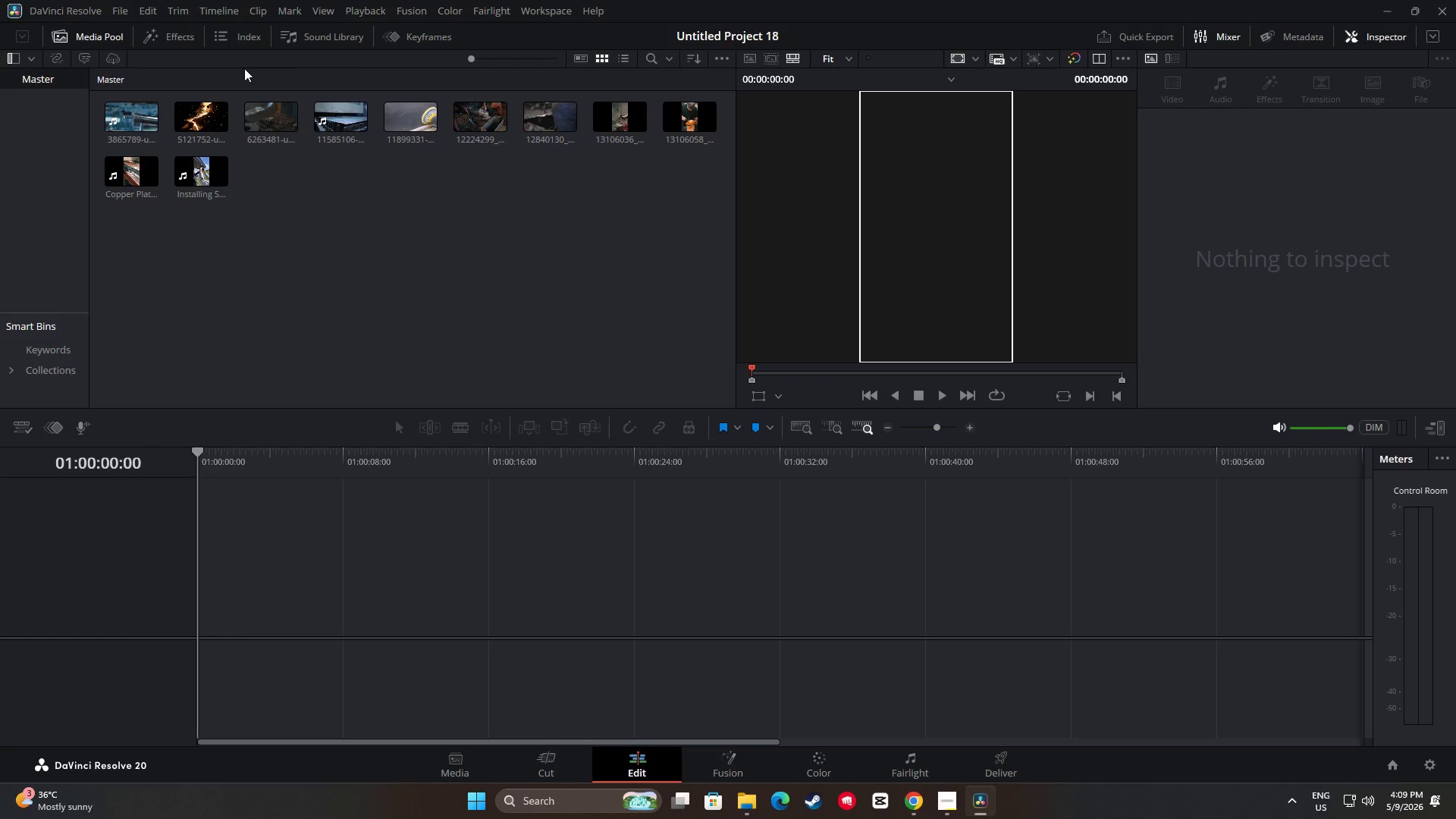 
wait(17.72)
 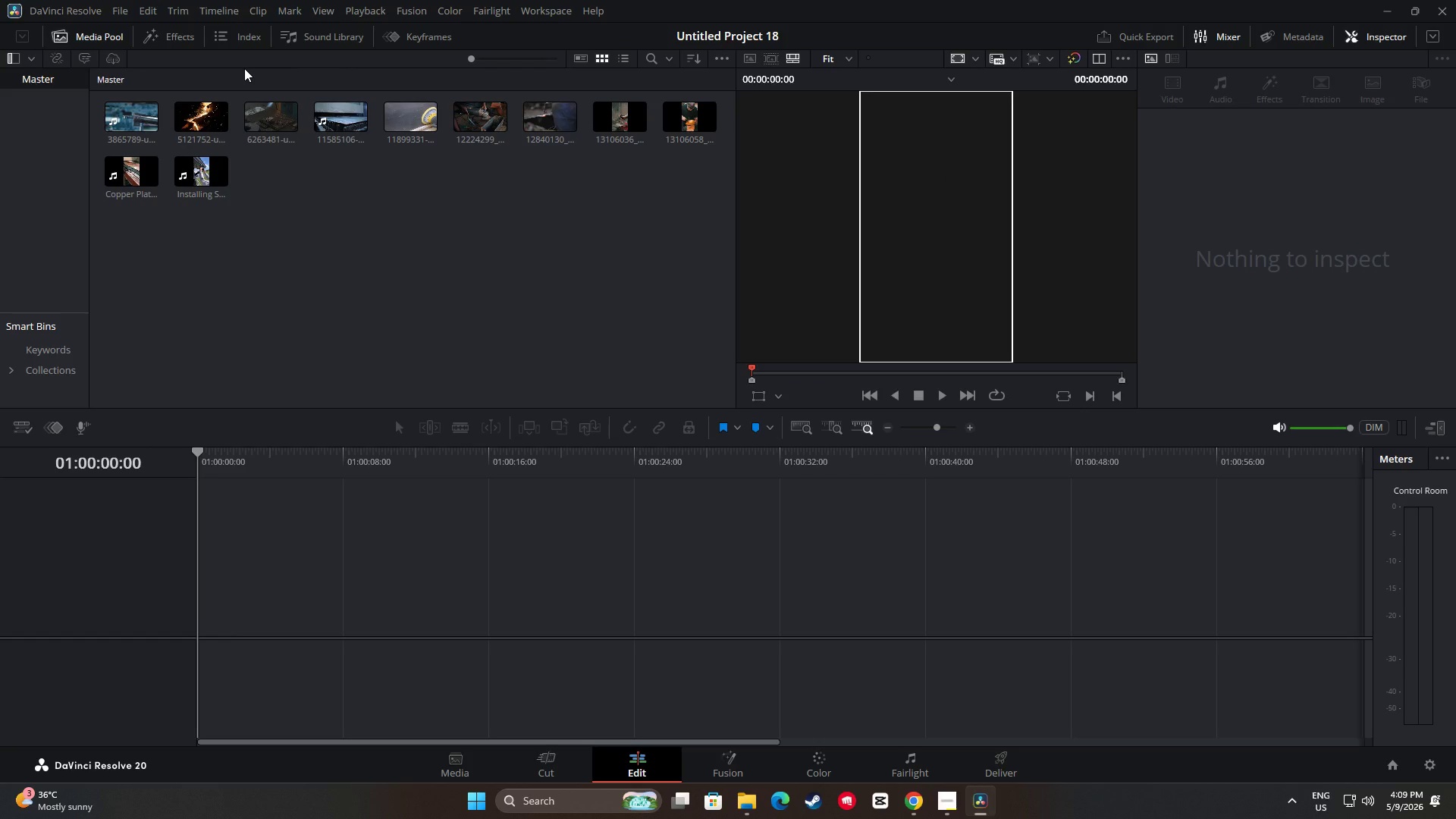 
left_click_drag(start_coordinate=[262, 120], to_coordinate=[200, 601])
 